 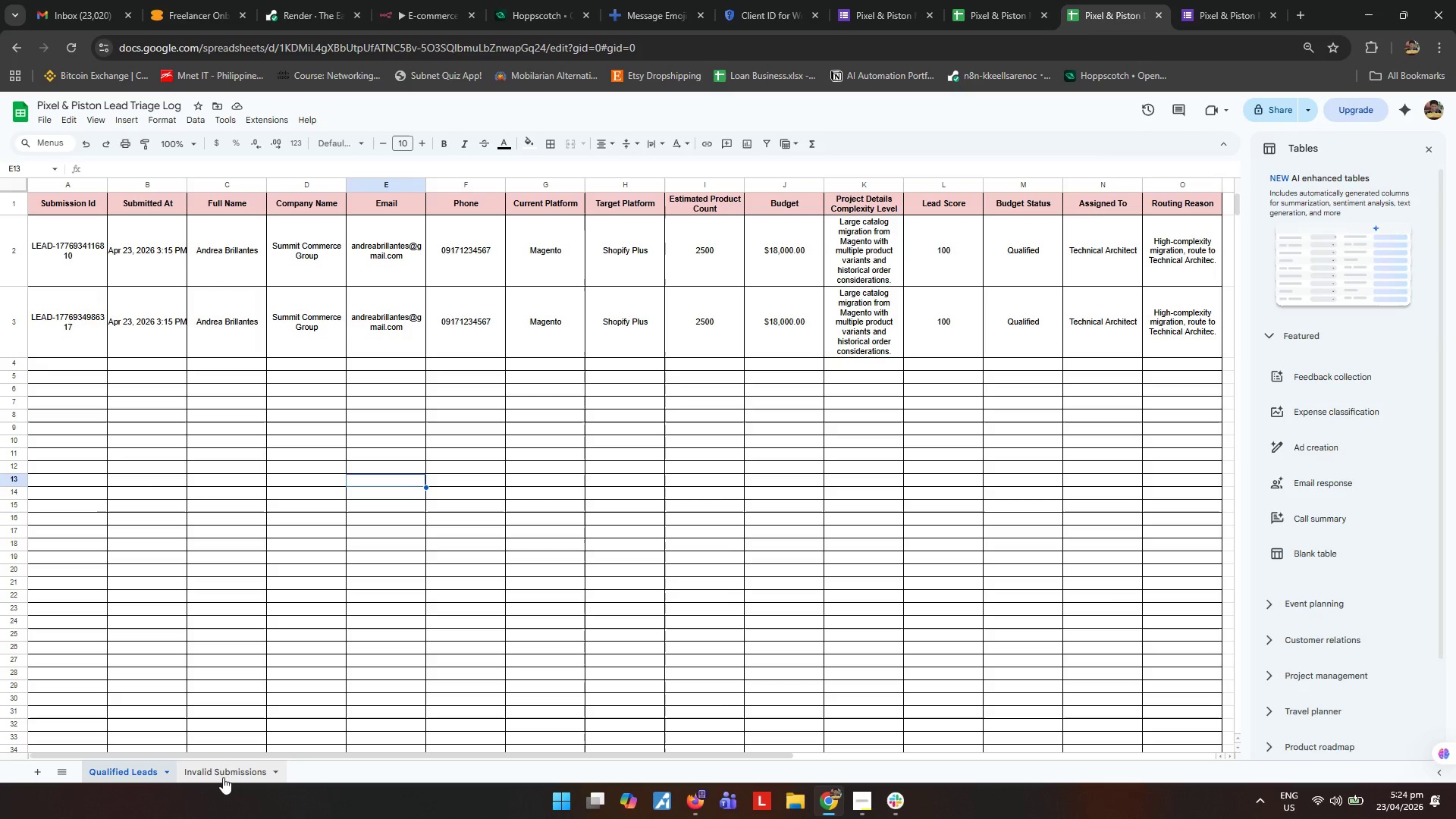 
left_click([447, 3])
 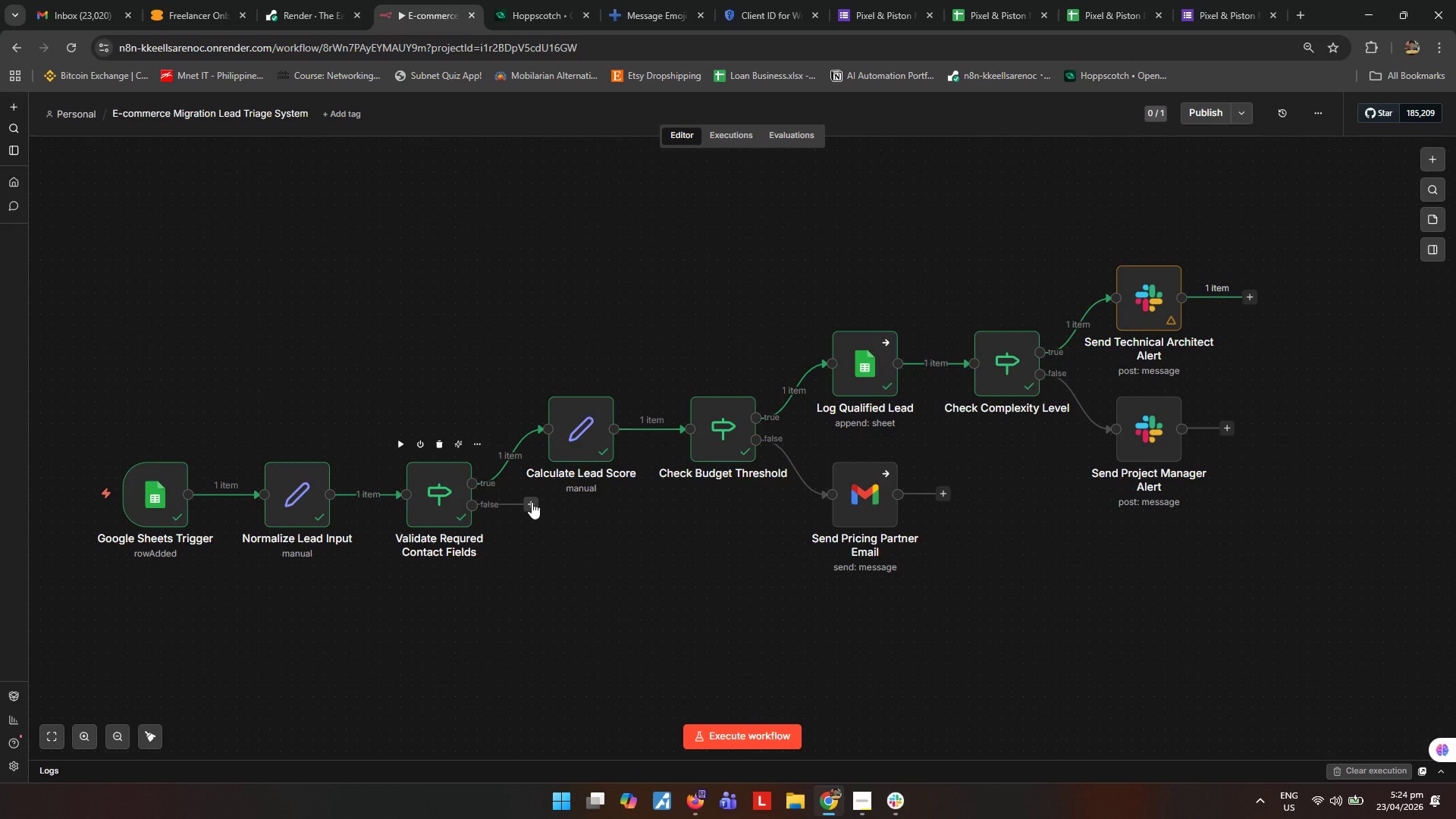 
wait(16.16)
 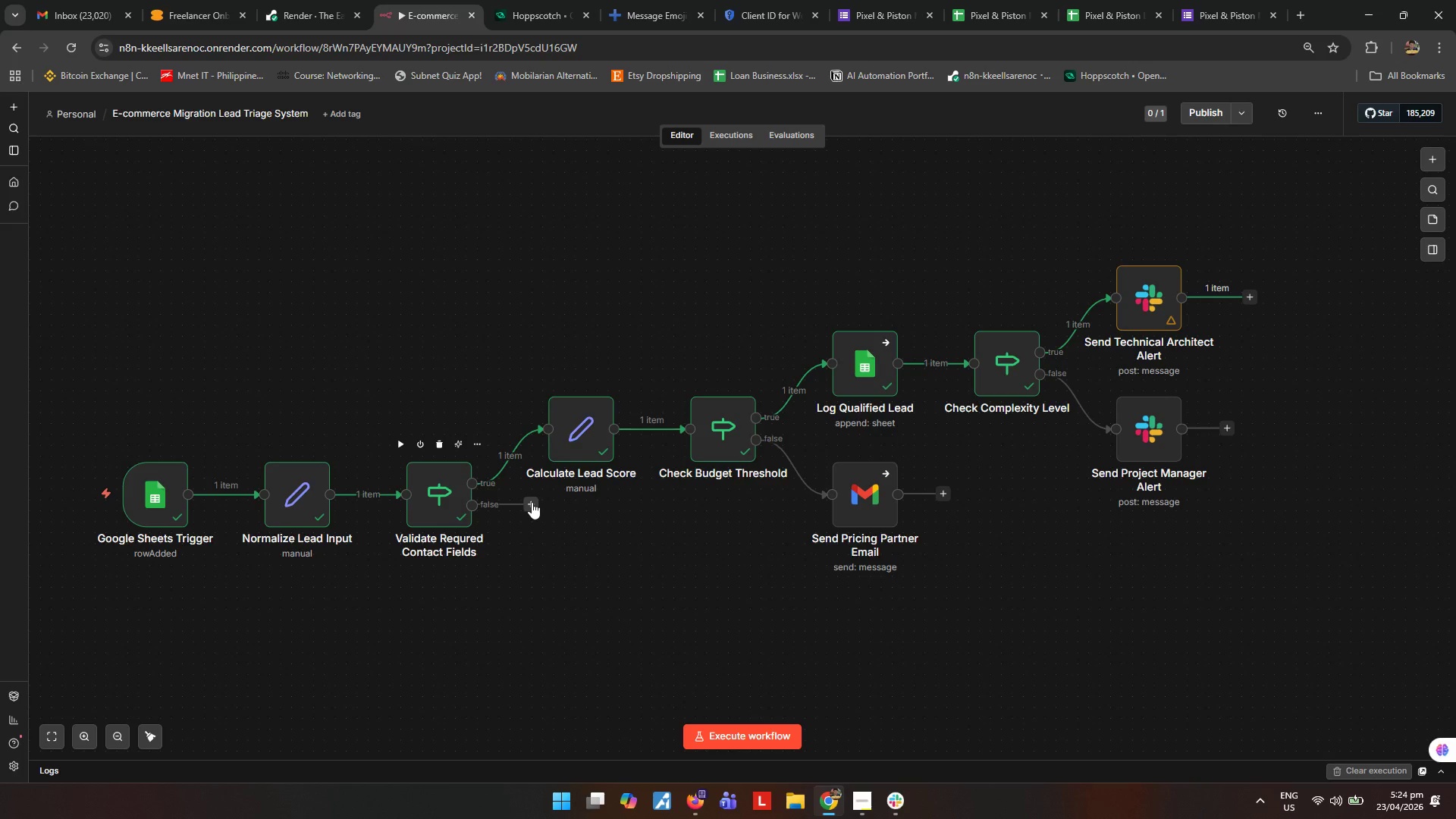 
double_click([454, 503])
 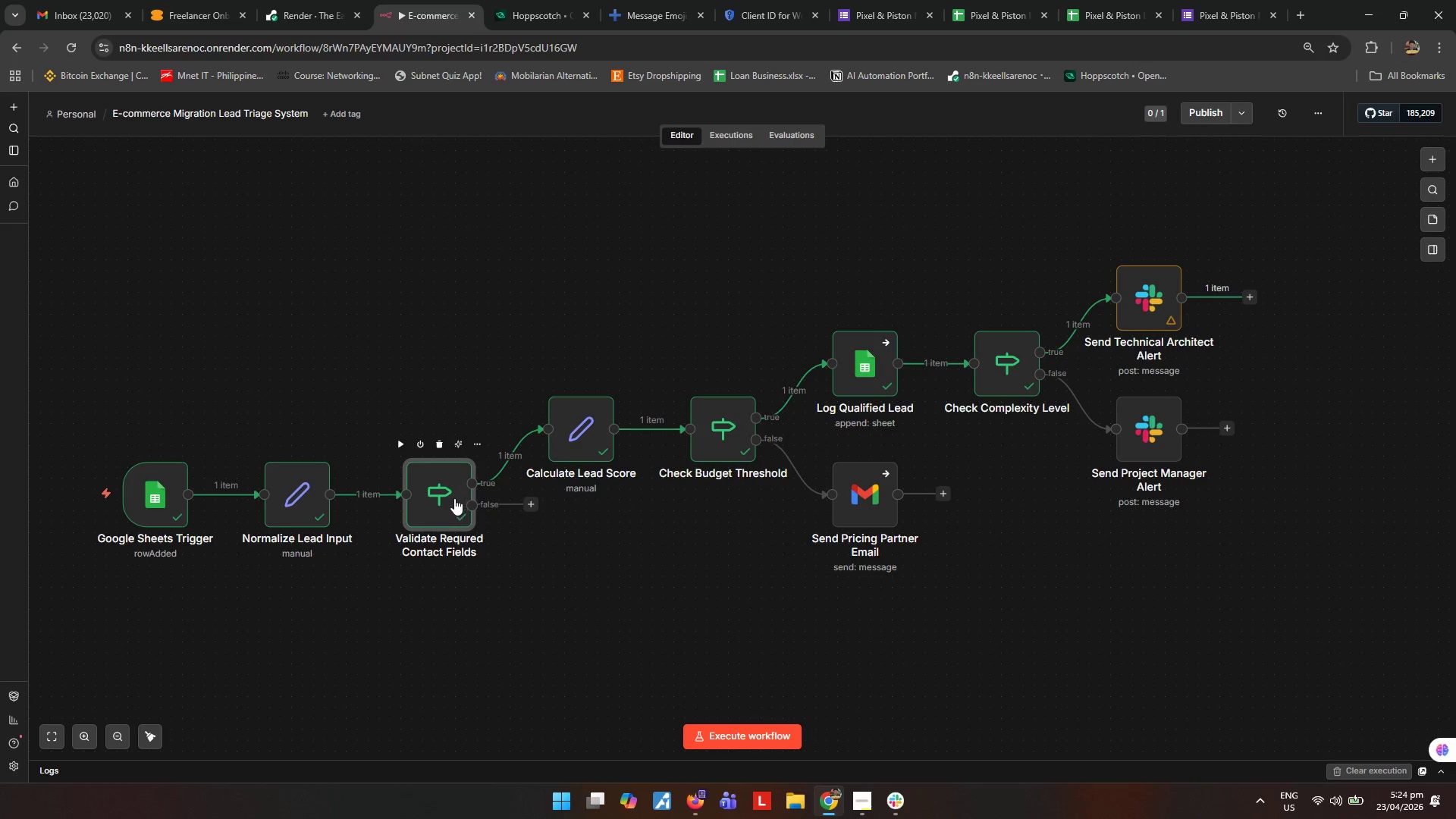 
mouse_move([451, 483])
 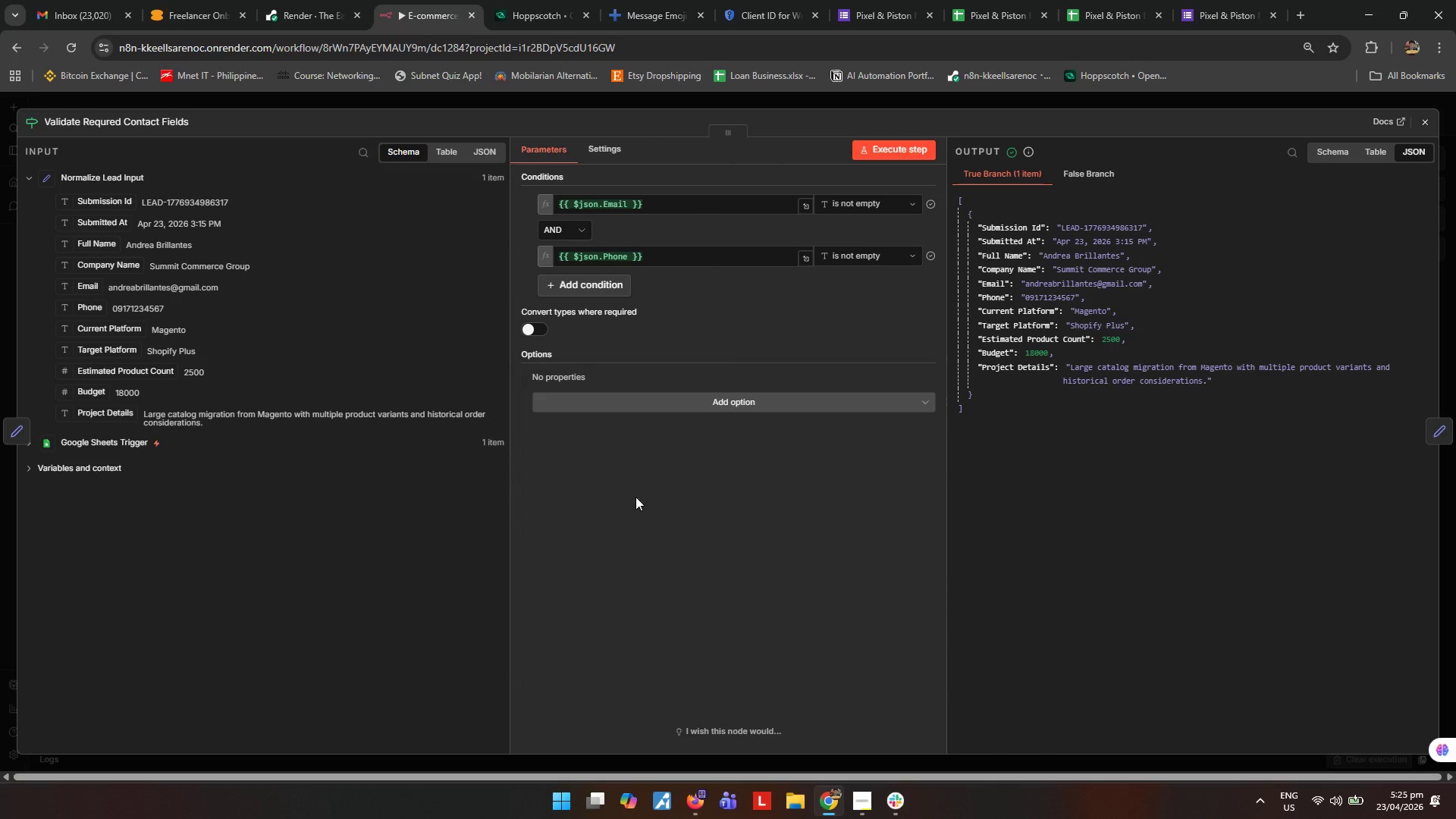 
left_click([728, 506])
 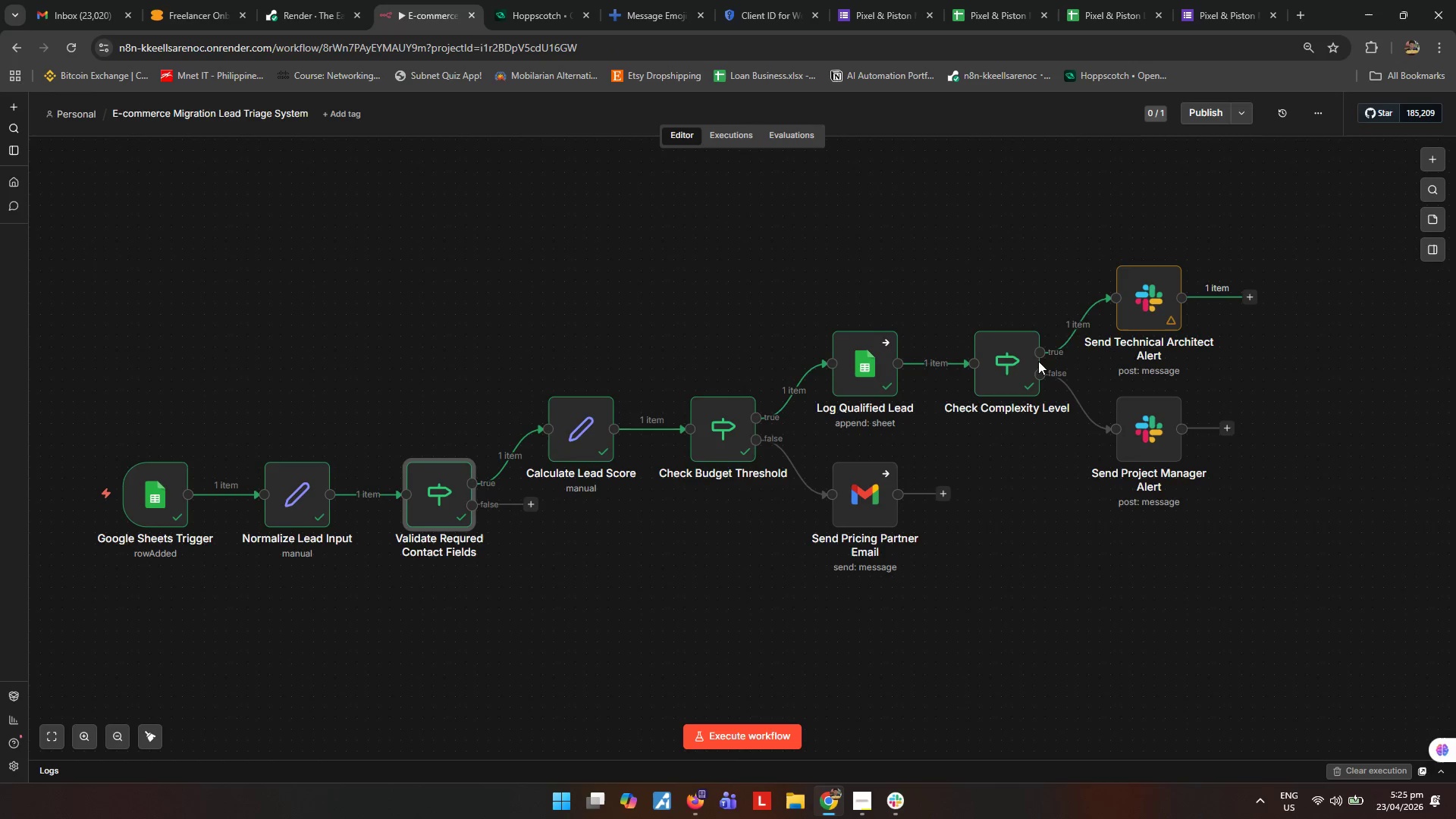 
left_click([760, 613])
 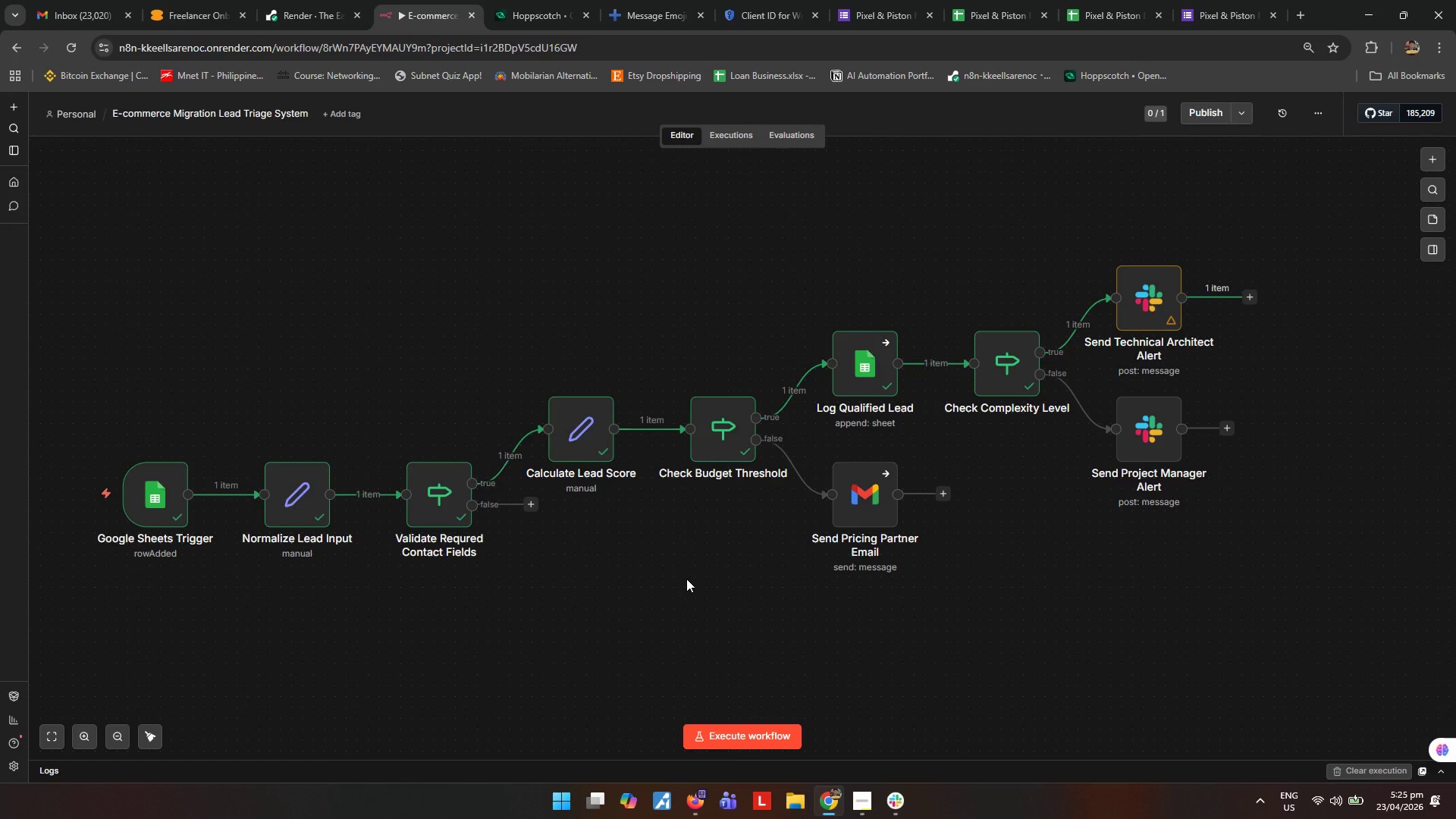 
wait(11.23)
 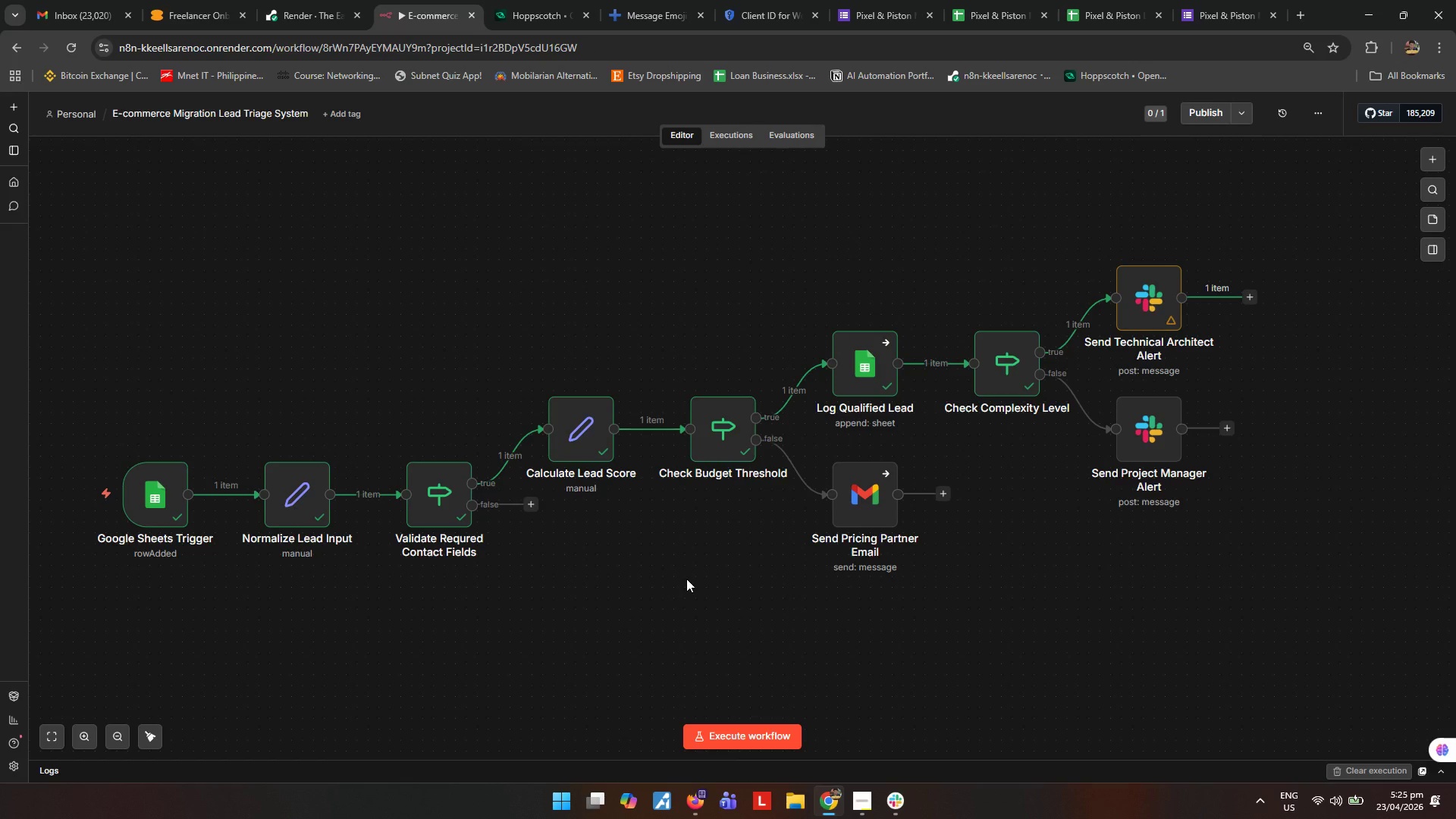 
left_click([686, 579])
 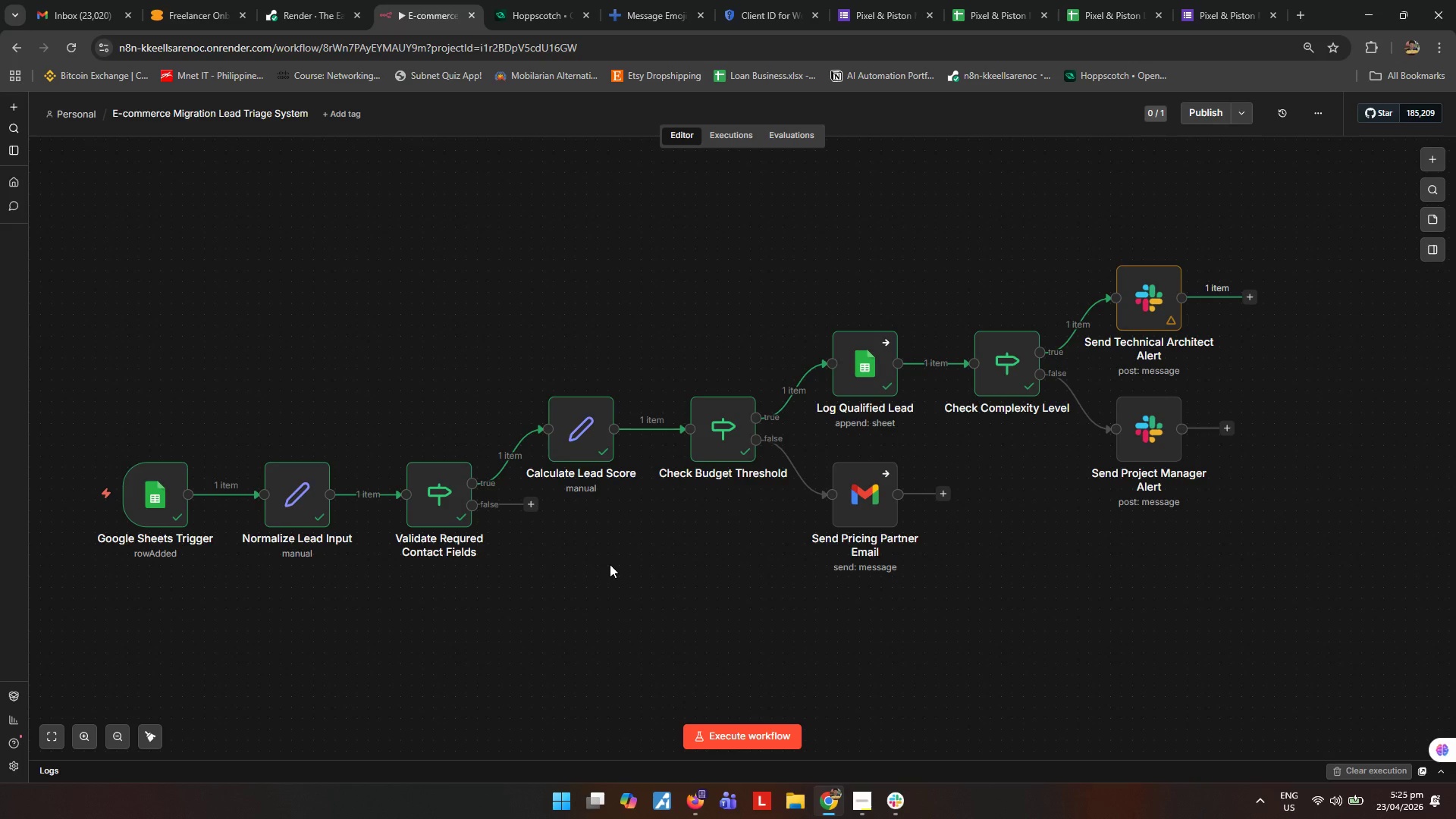 
left_click_drag(start_coordinate=[447, 494], to_coordinate=[449, 486])
 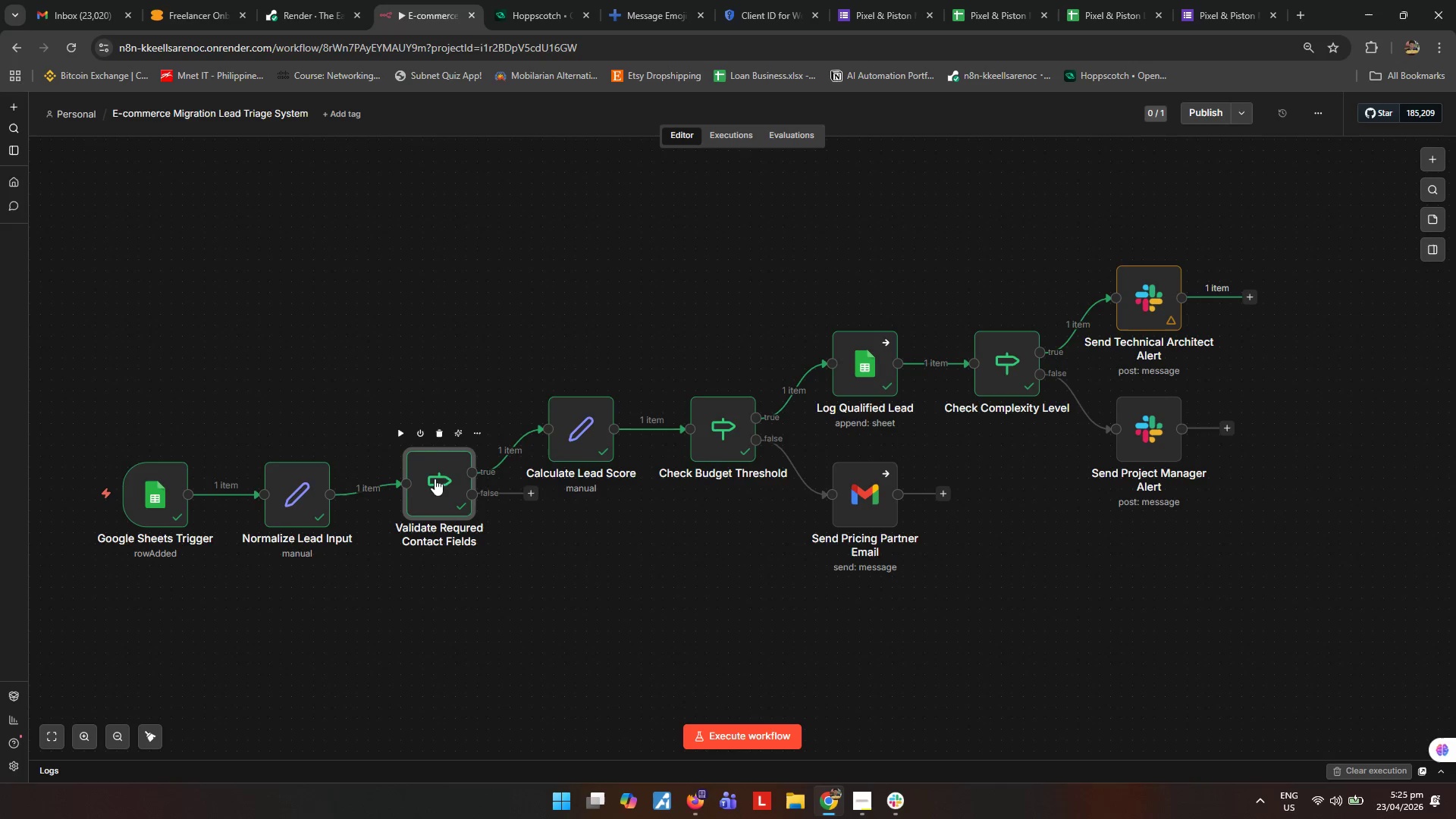 
left_click_drag(start_coordinate=[432, 483], to_coordinate=[430, 491])
 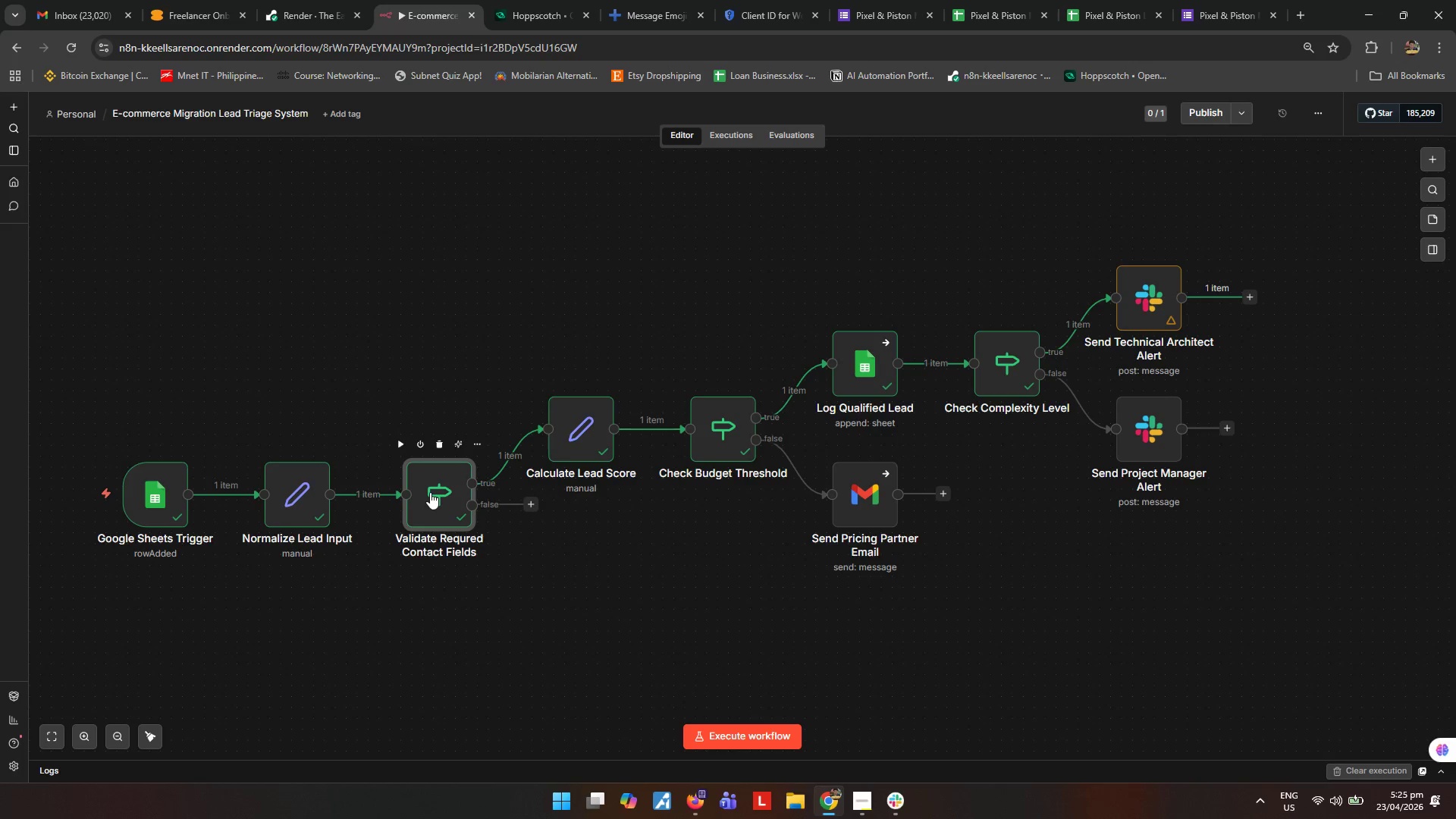 
key(F2)
 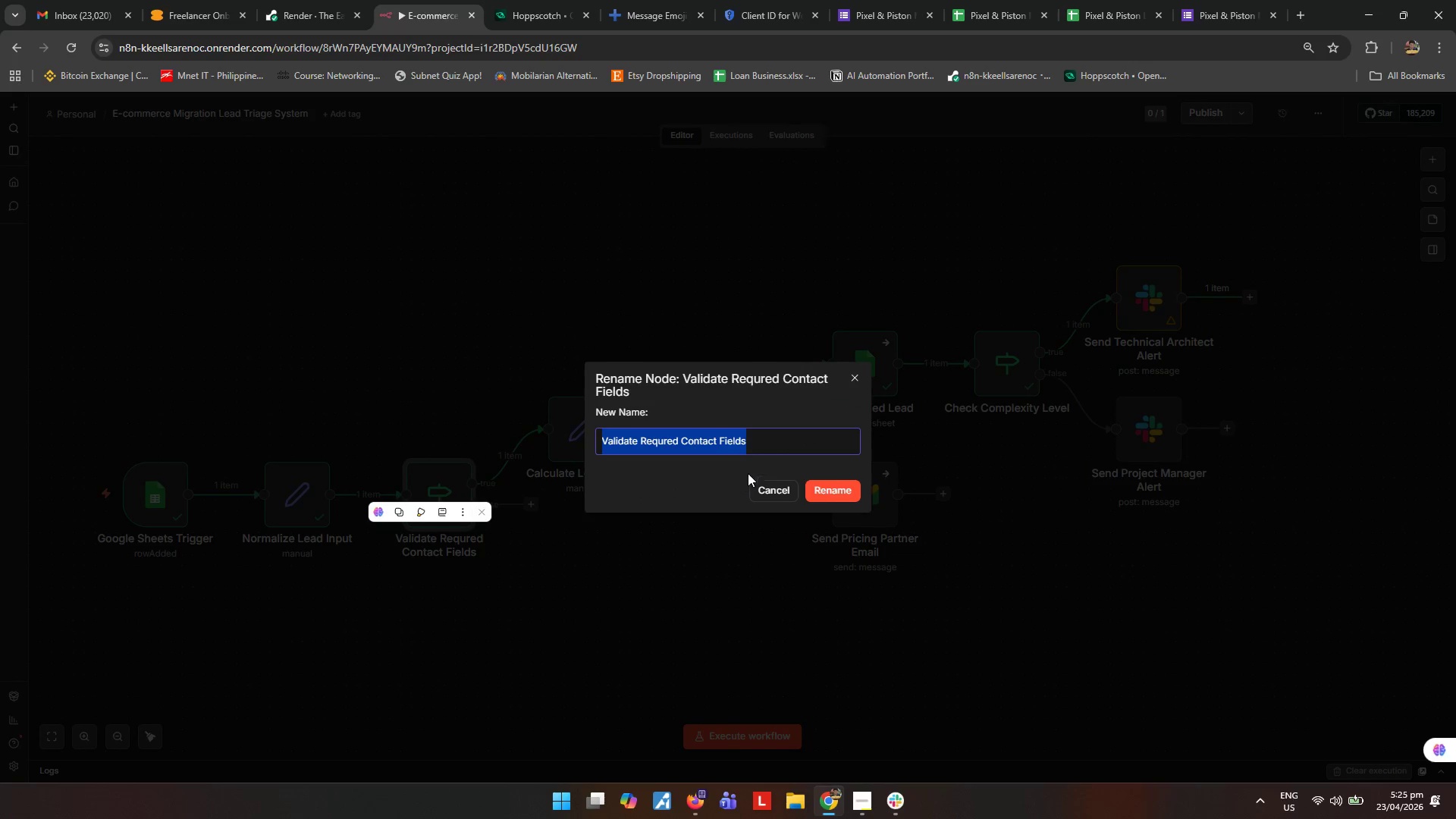 
left_click([704, 448])
 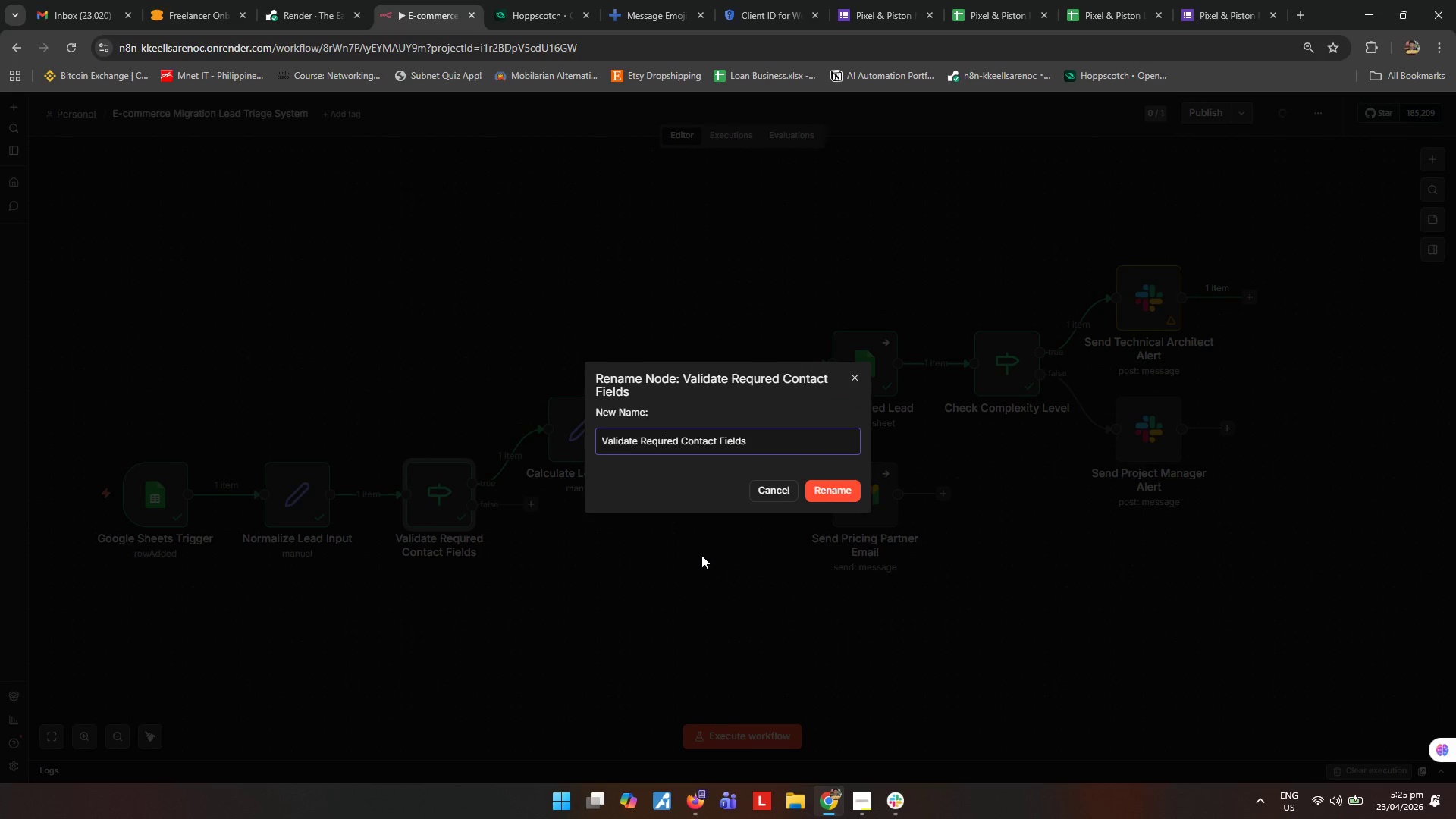 
key(I)
 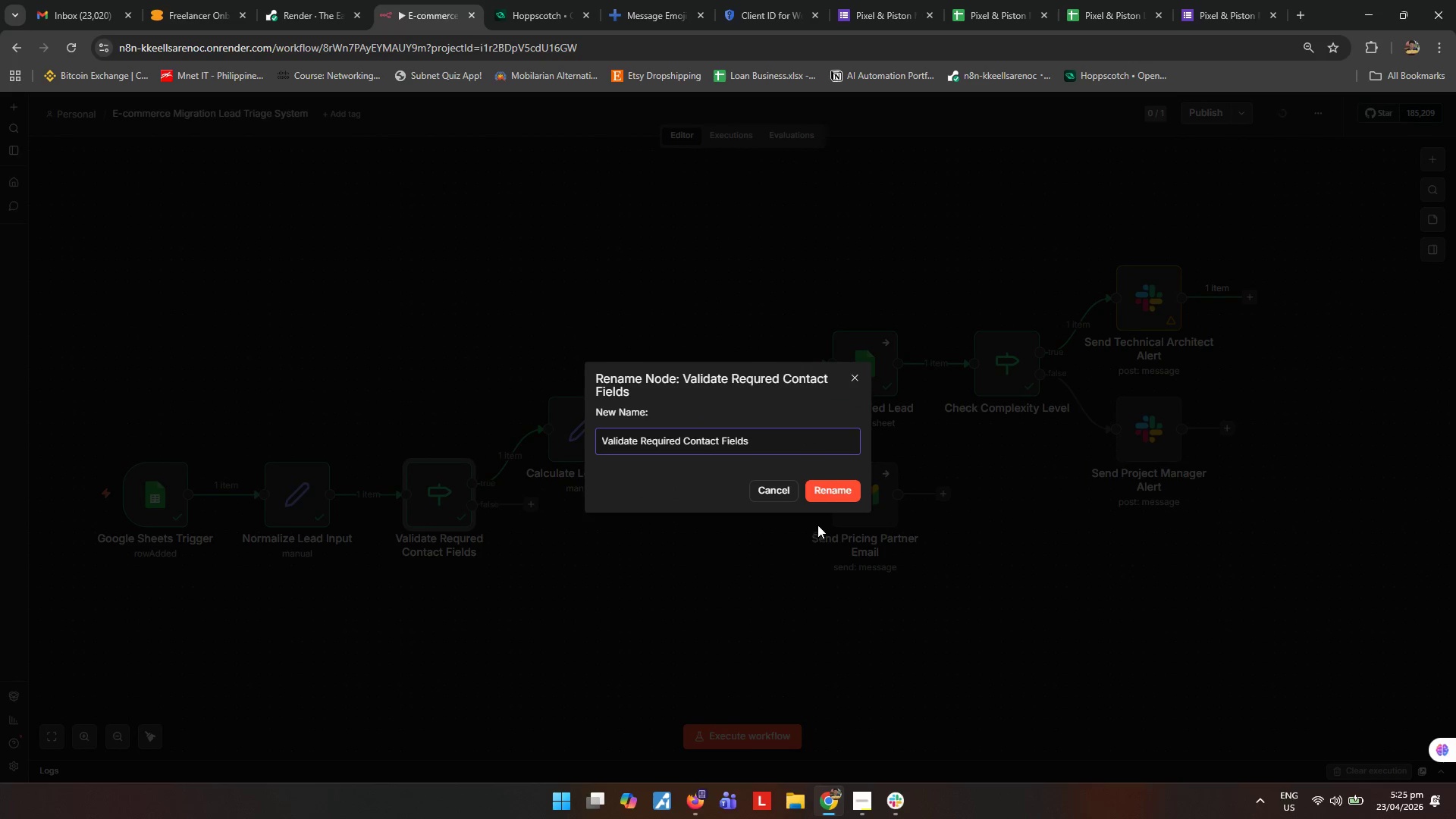 
left_click([838, 491])
 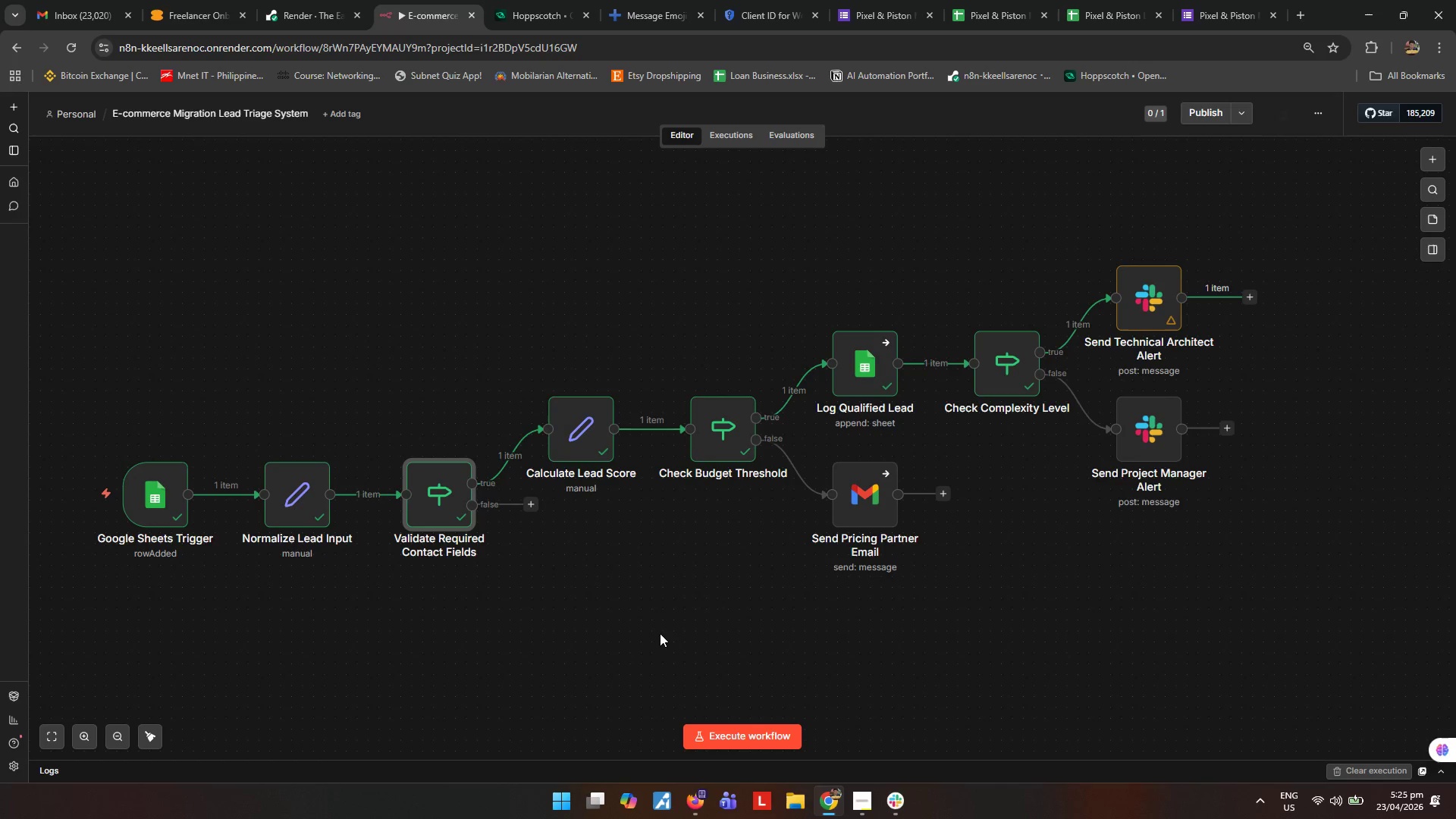 
left_click([661, 633])
 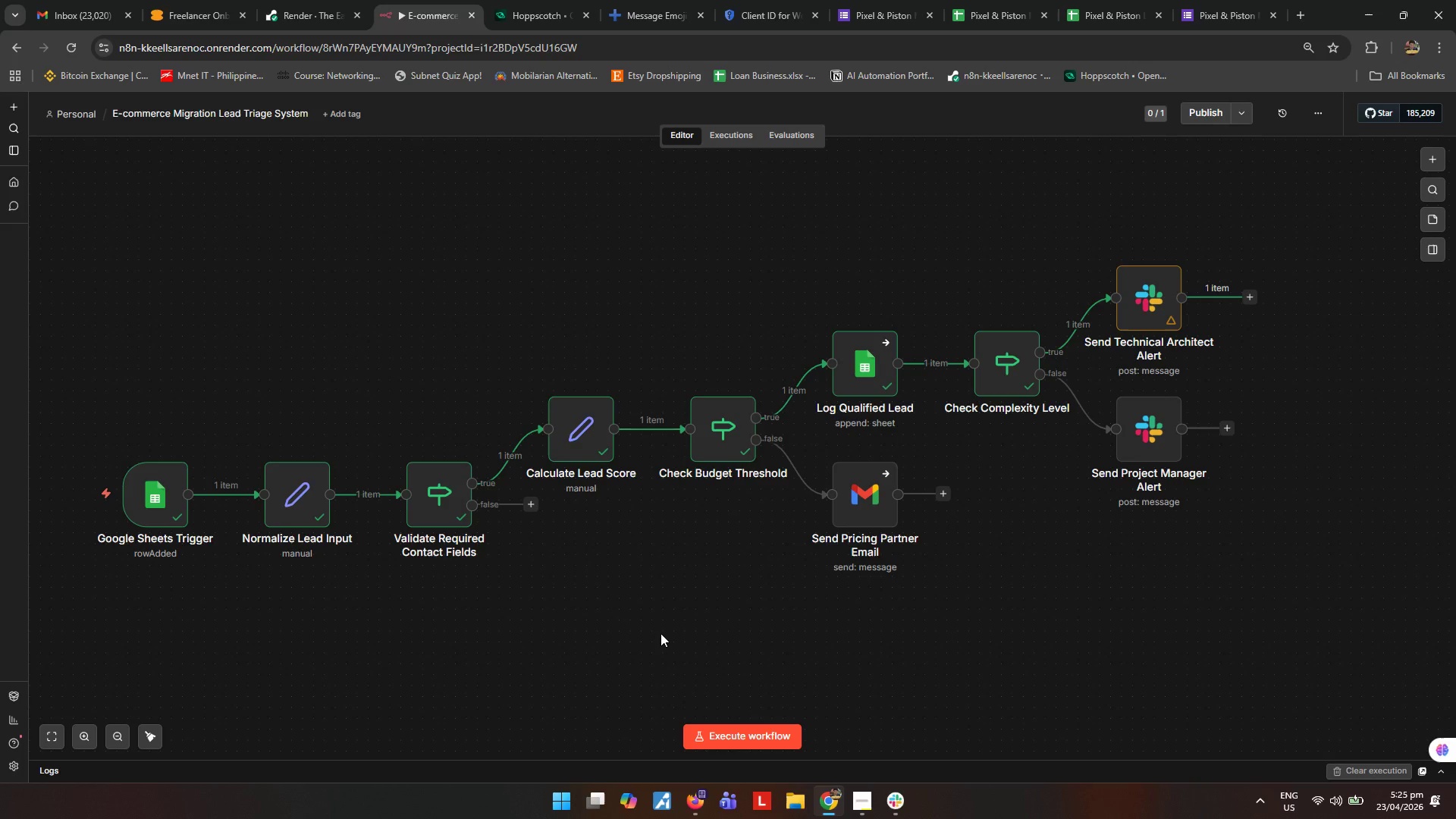 
wait(11.64)
 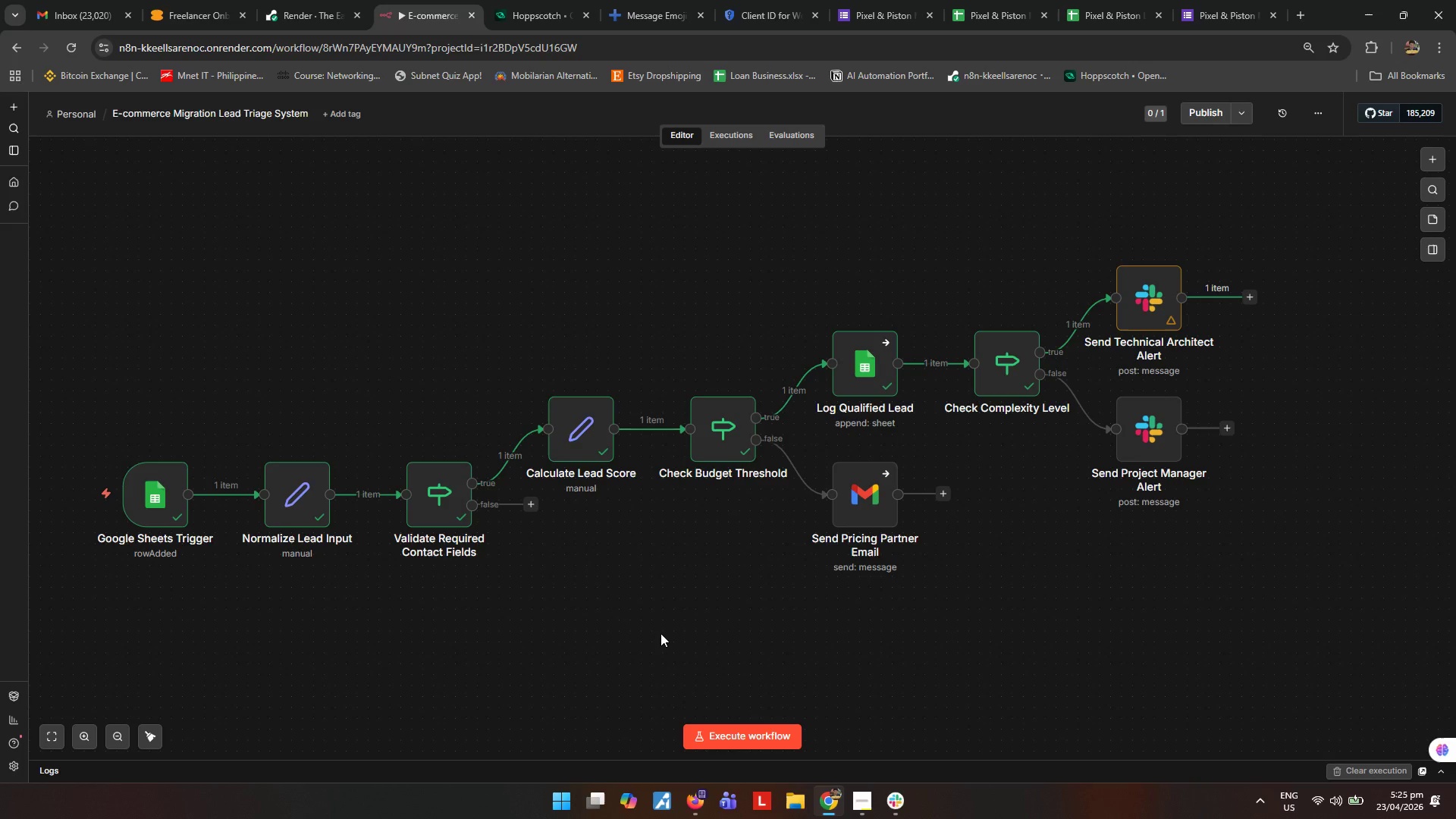 
left_click([535, 497])
 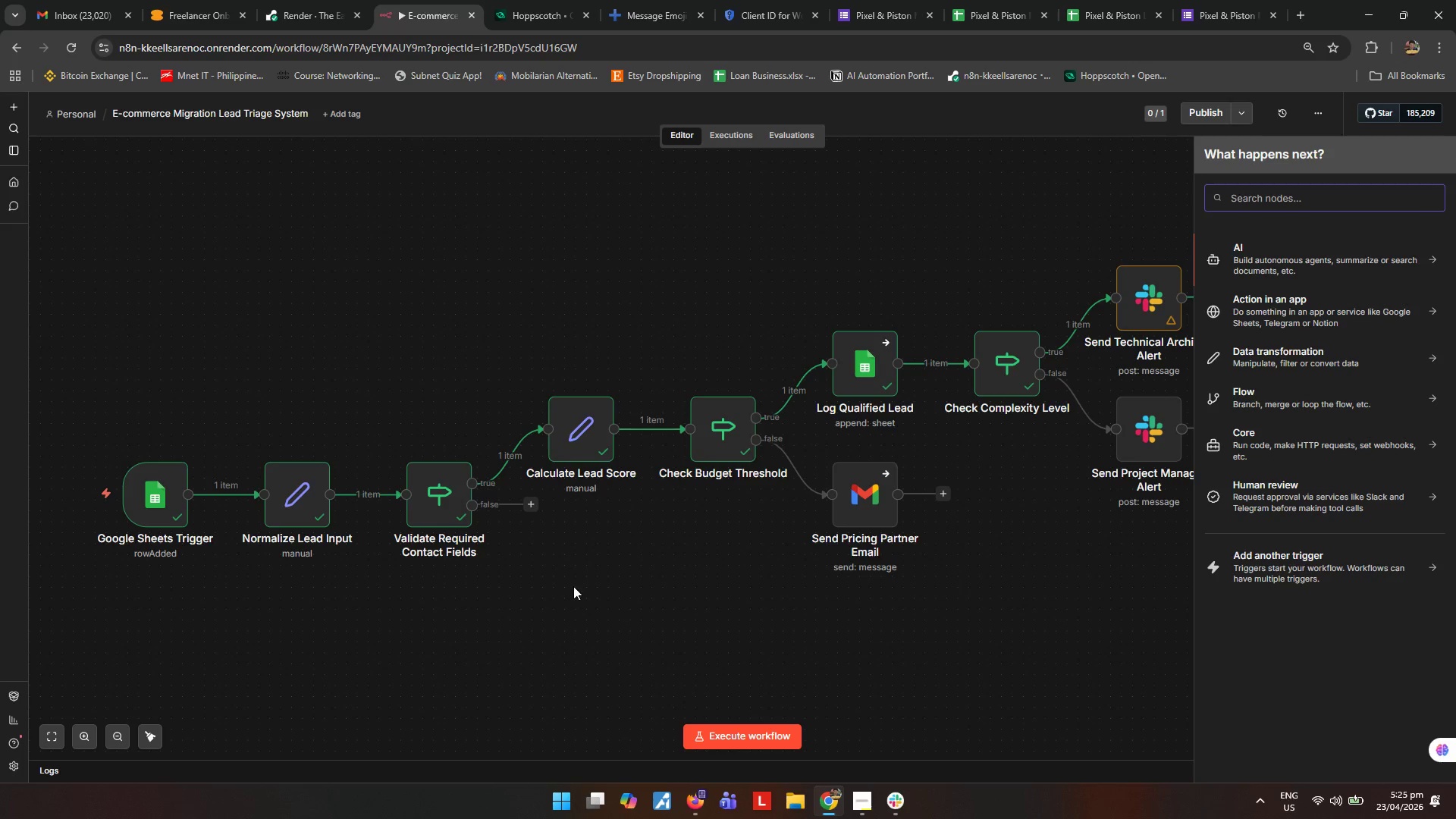 
type(set)
 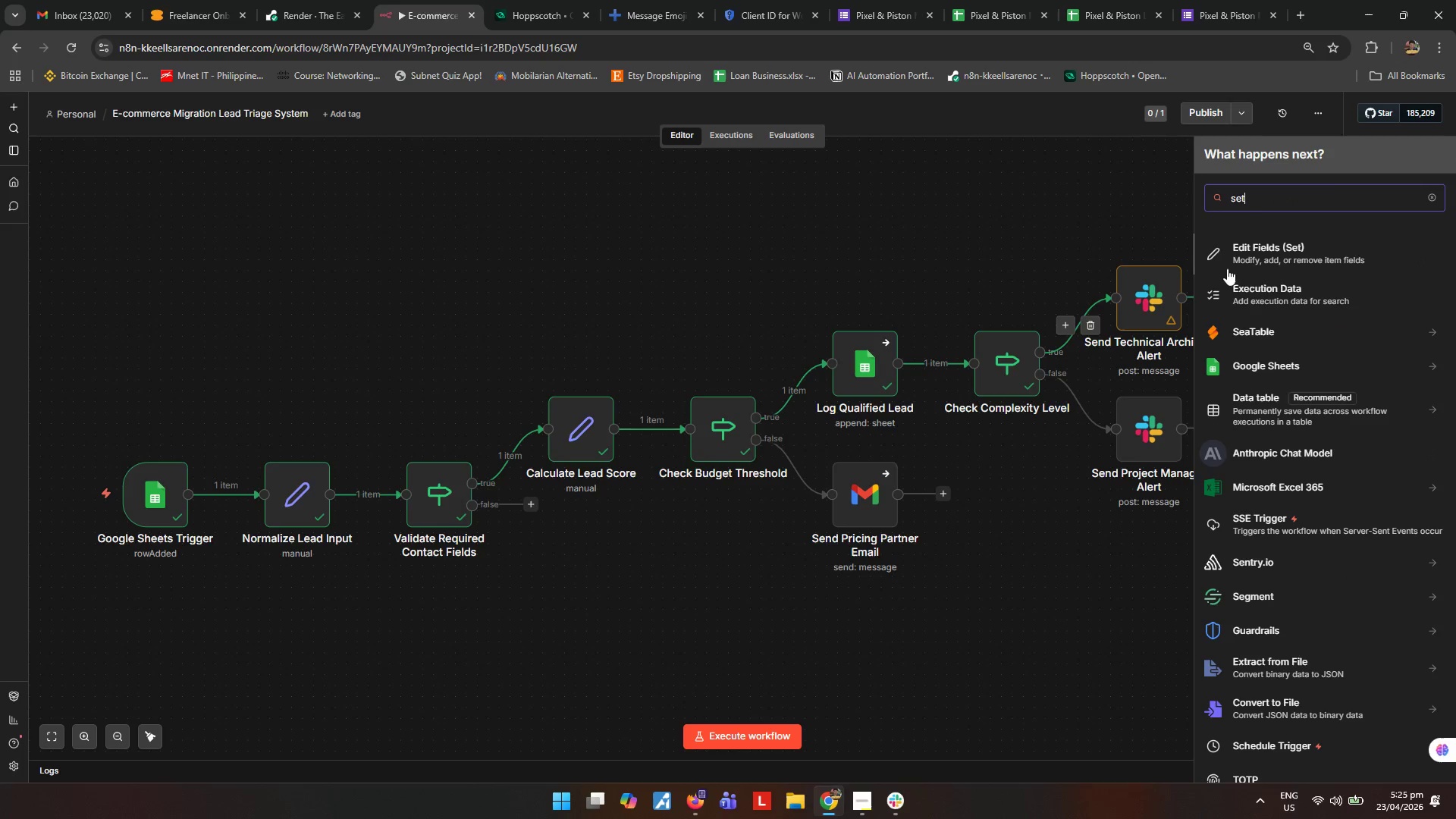 
left_click([1278, 253])
 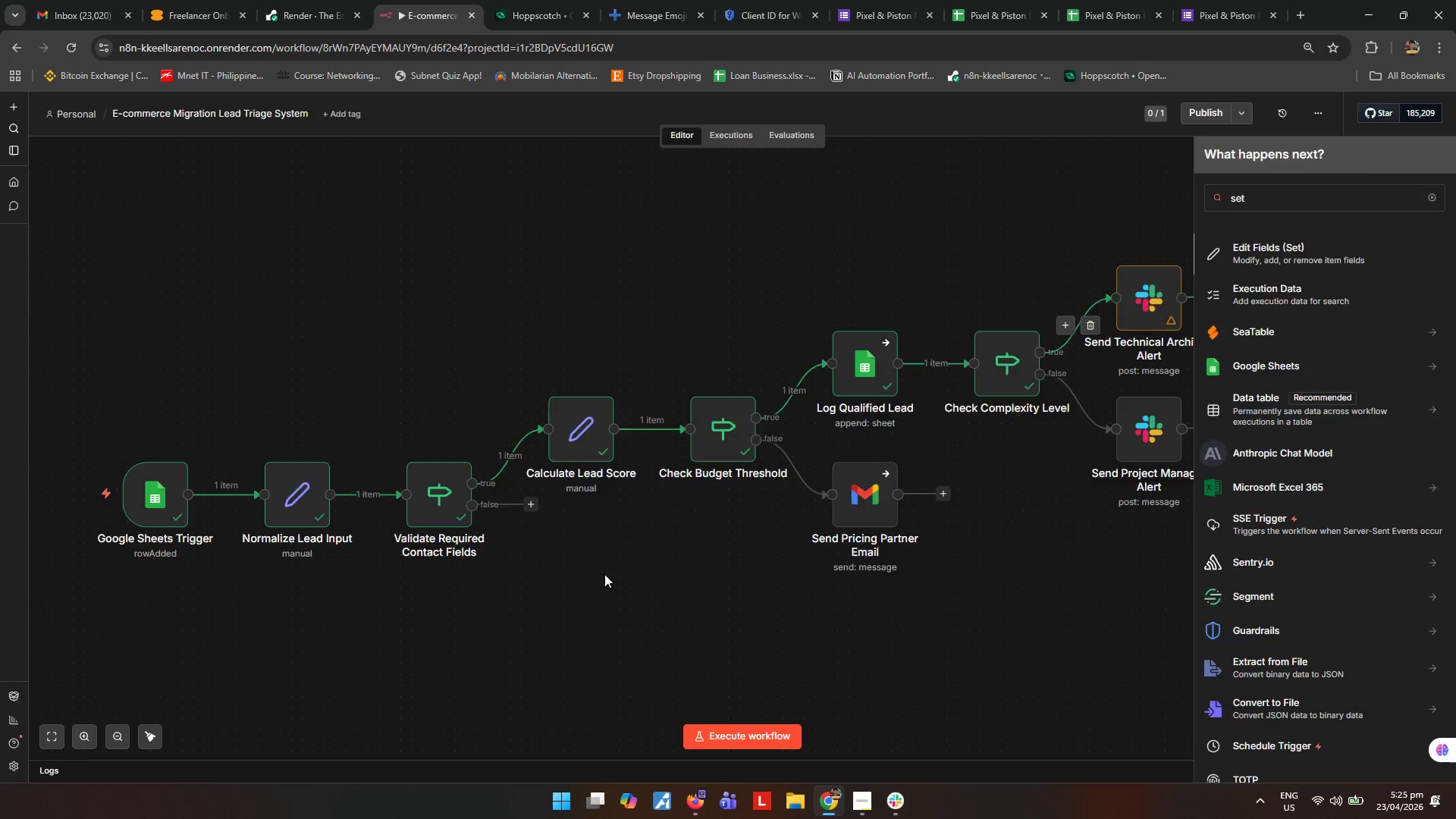 
key(Escape)
 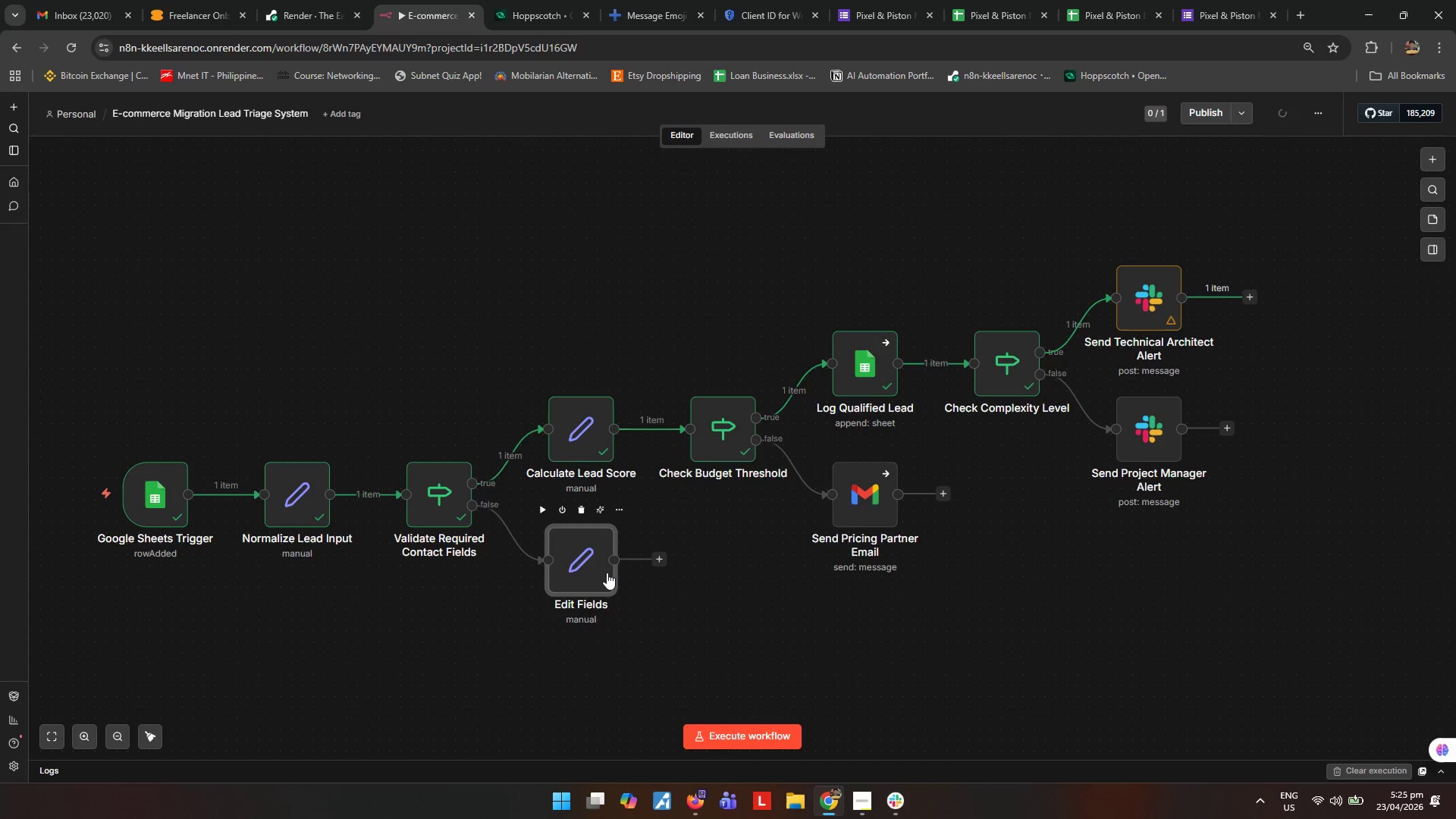 
type([F2][F2]Prepae Invalid Sum)
key(Backspace)
type(bmission Log)
 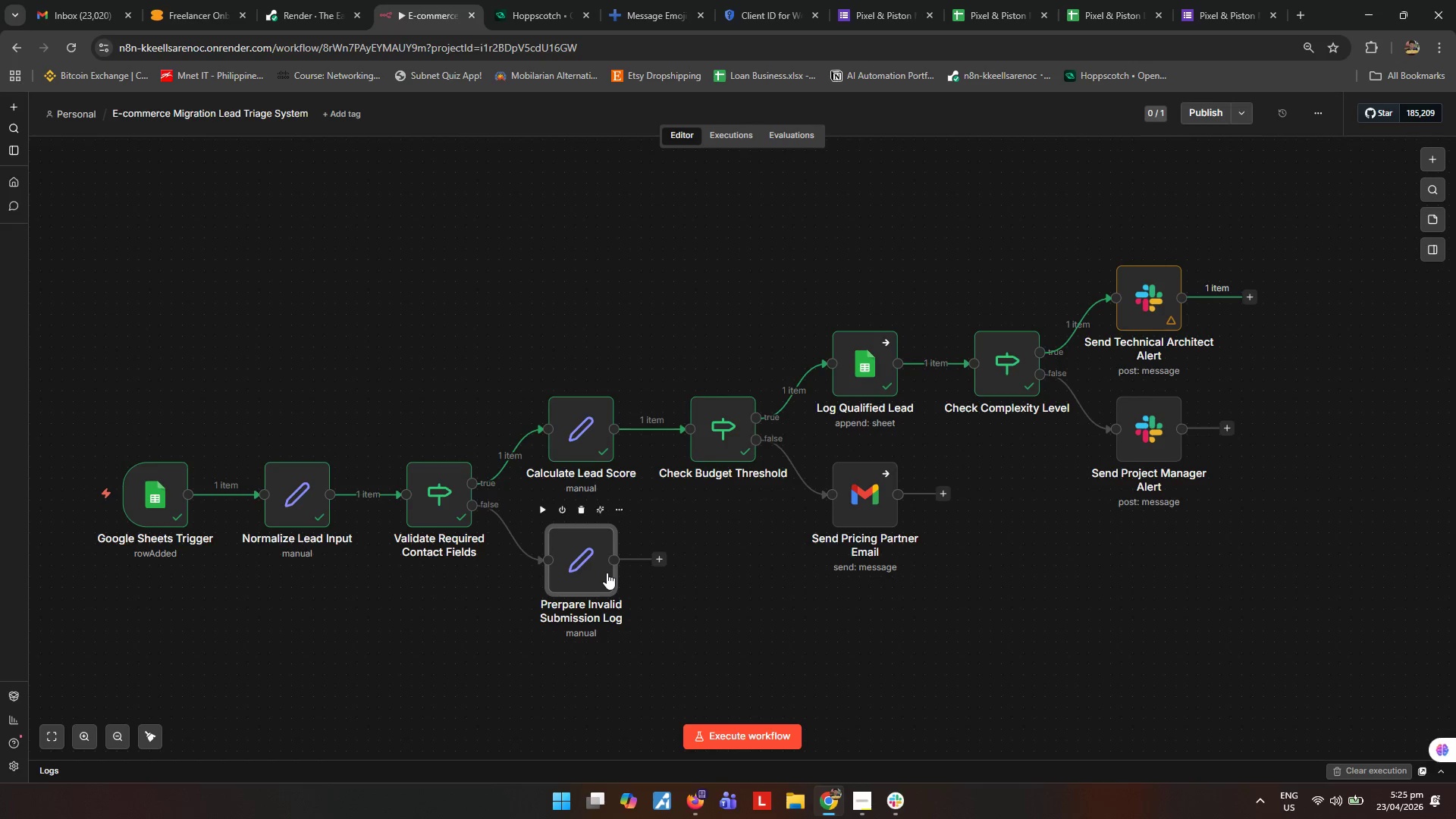 
key(Enter)
 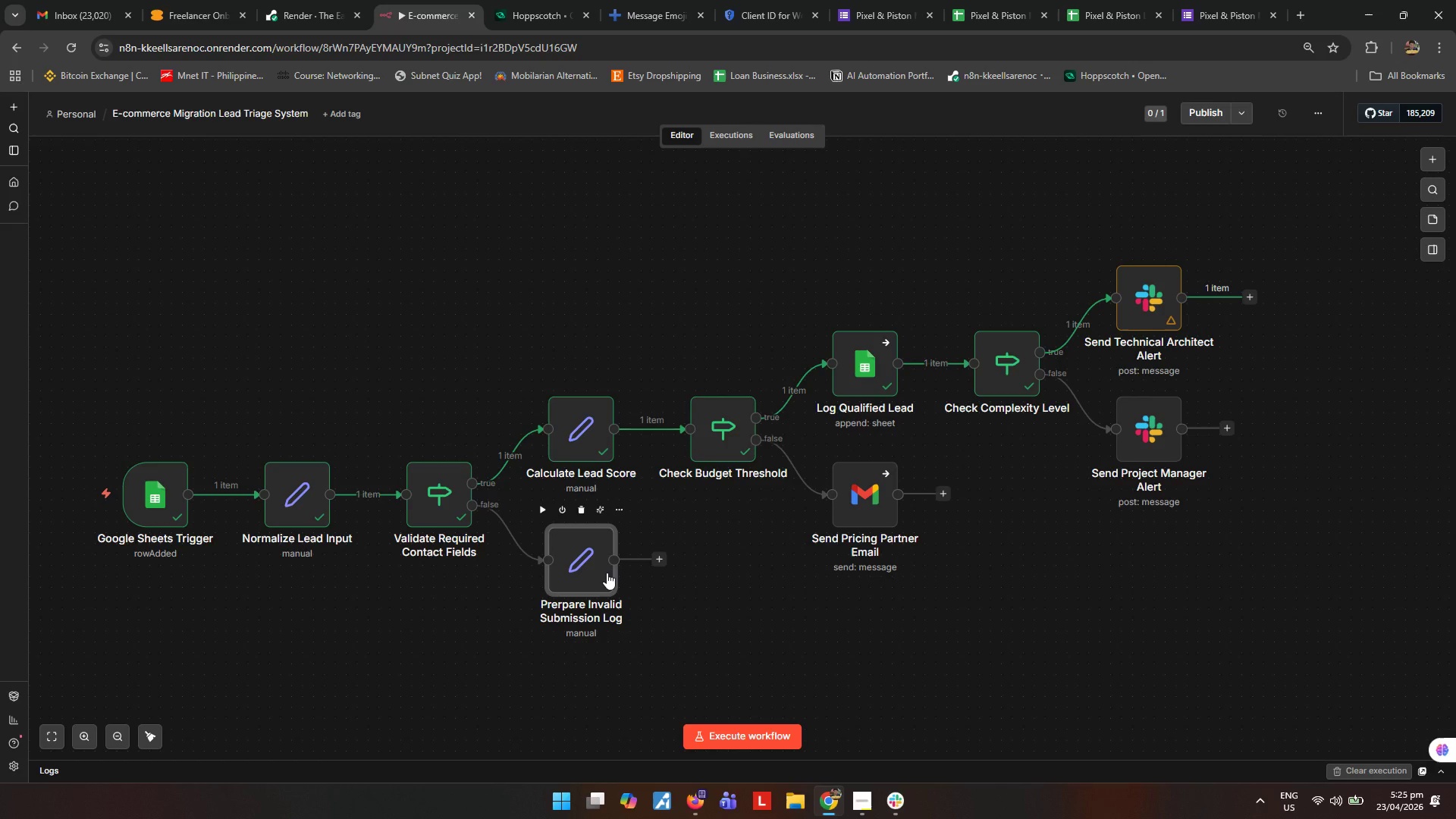 
double_click([607, 573])
 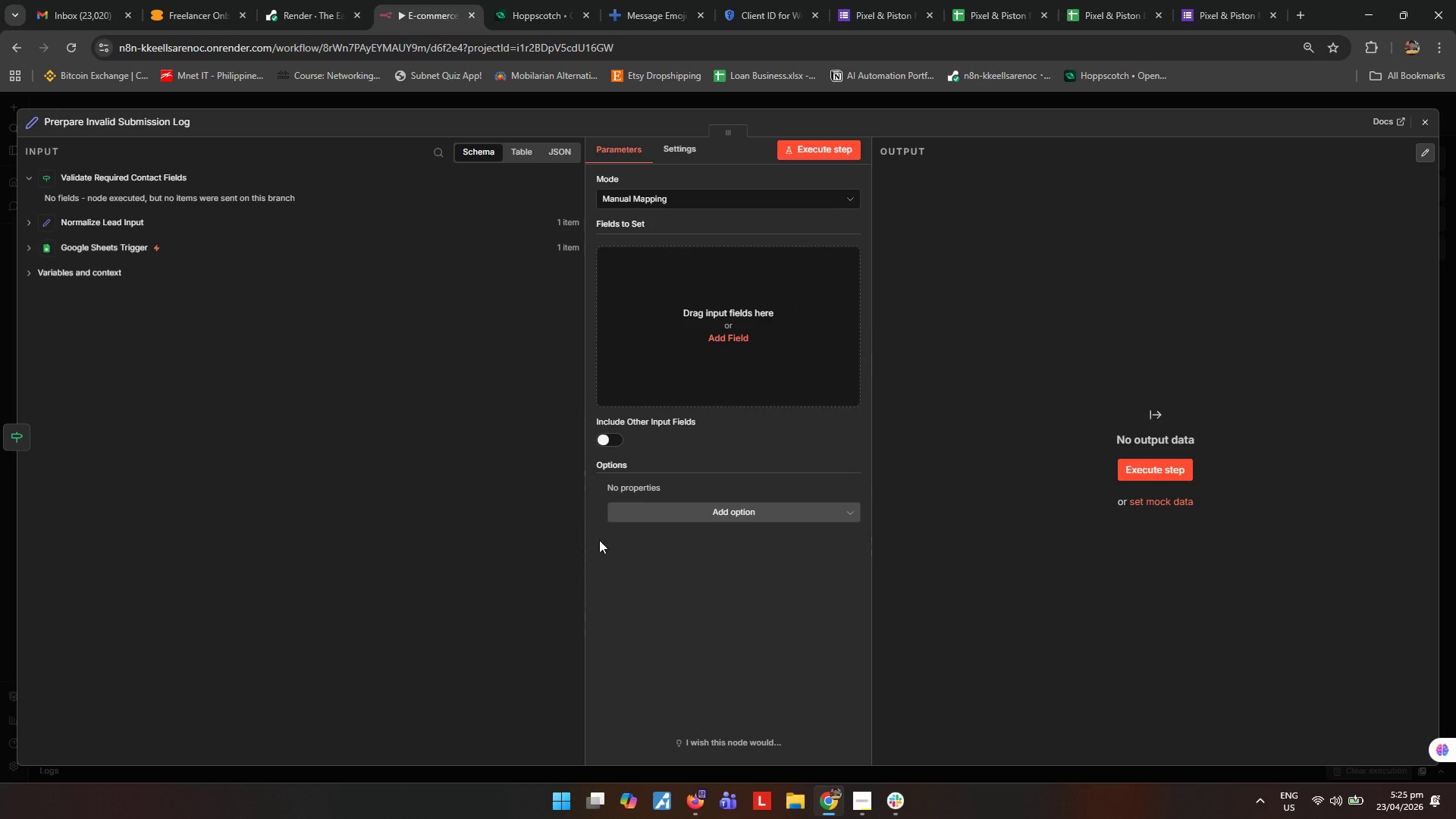 
left_click([609, 440])
 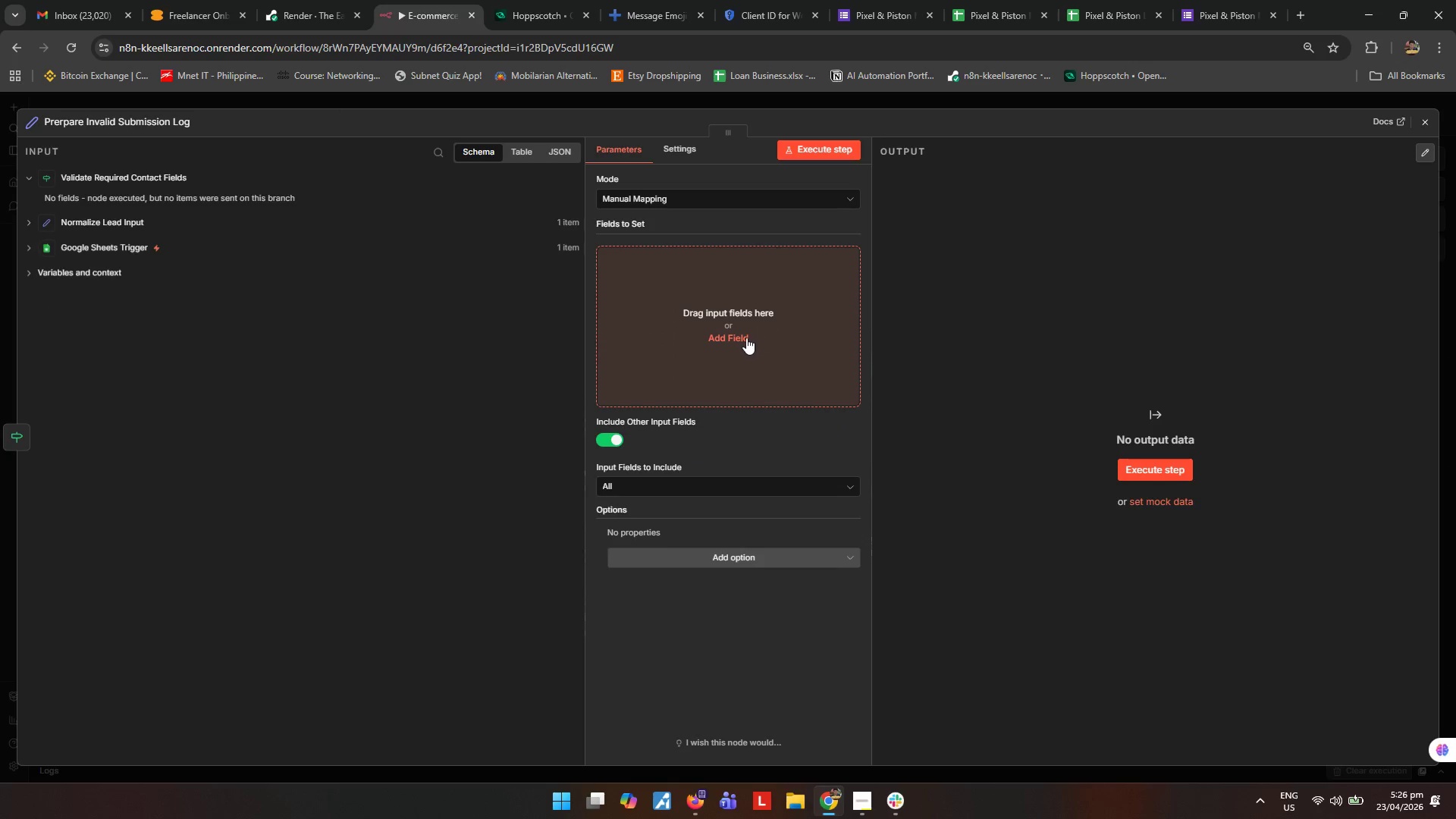 
left_click([741, 340])
 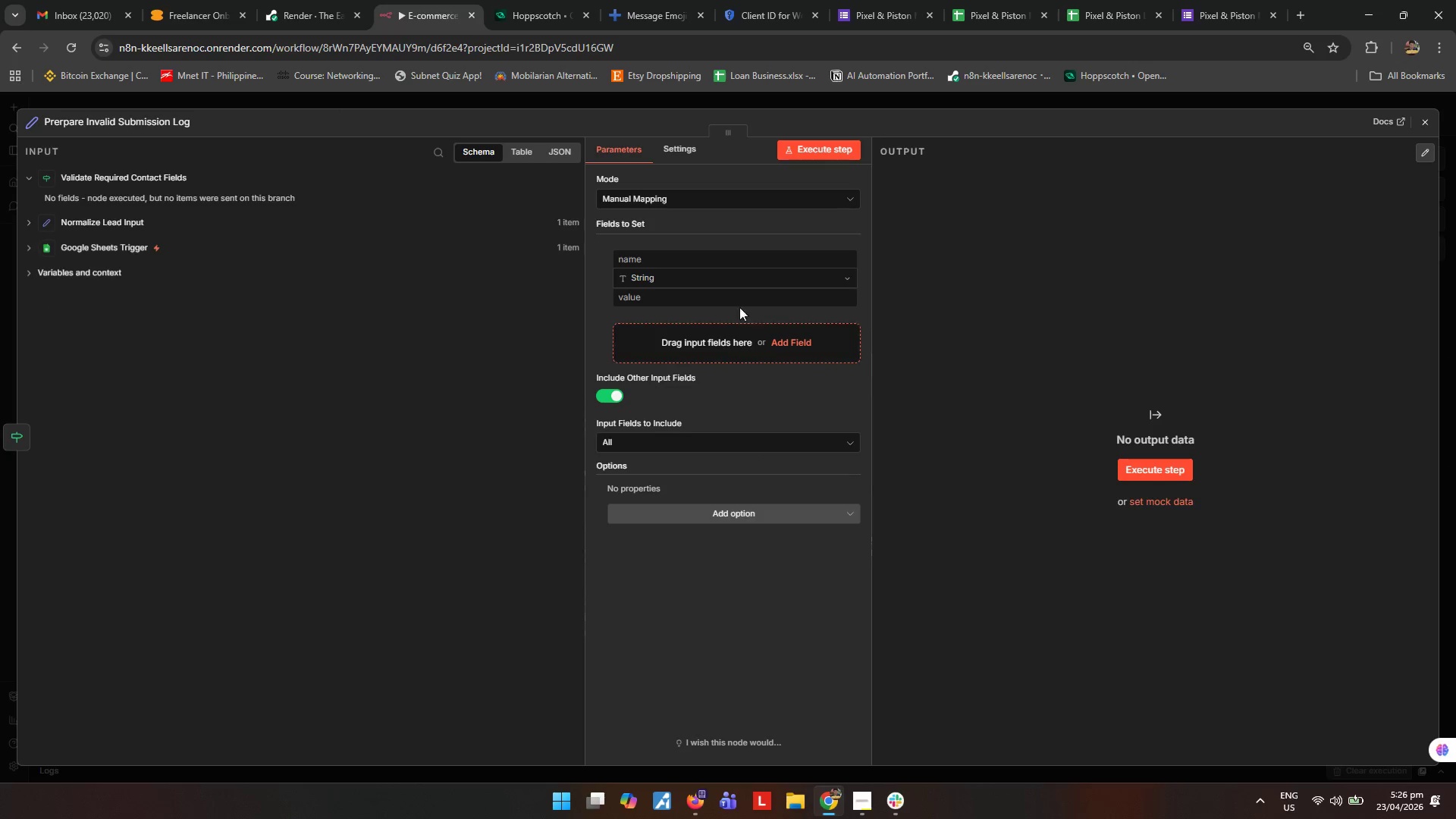 
left_click([708, 253])
 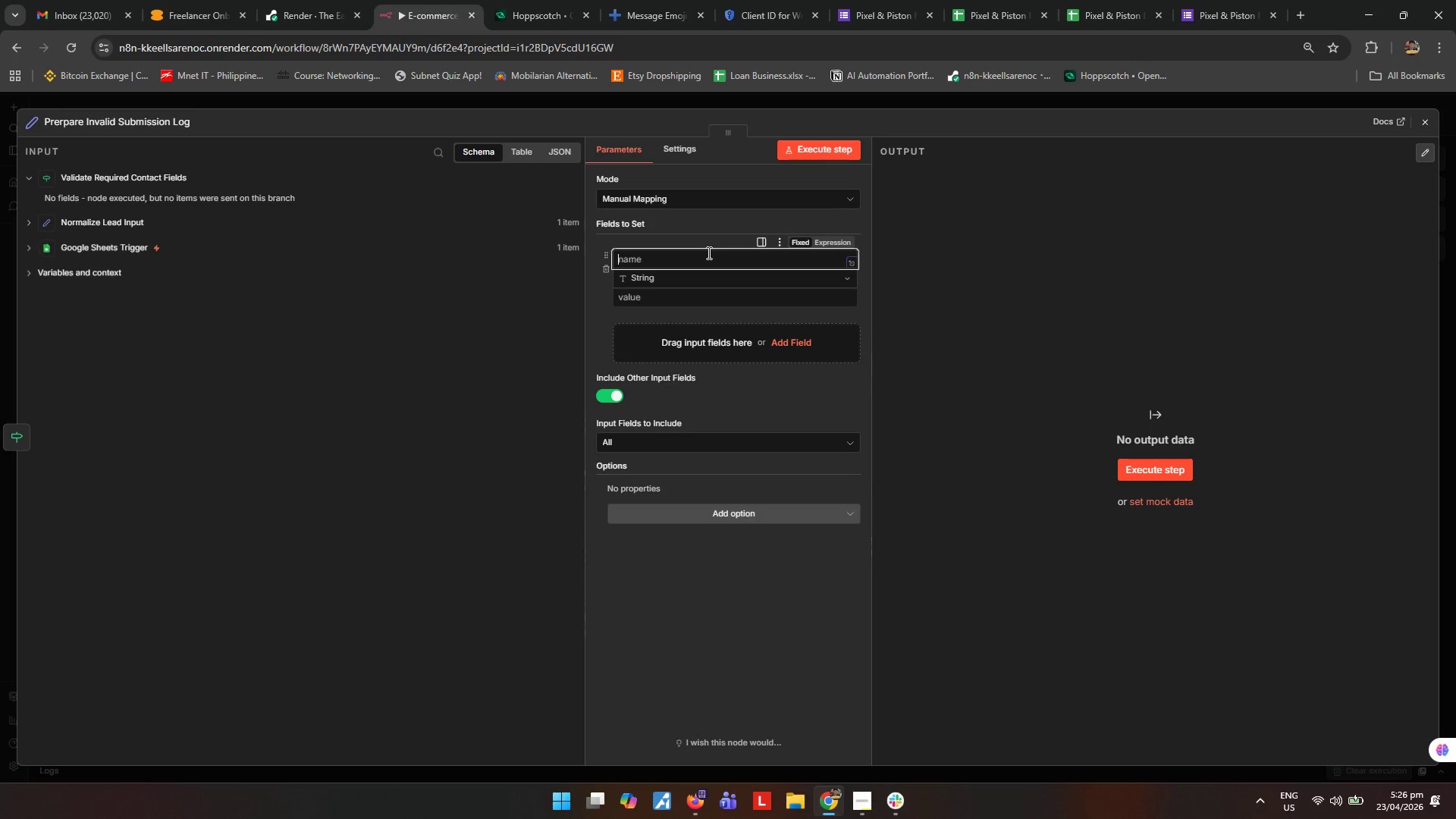 
type(Error Reason)
 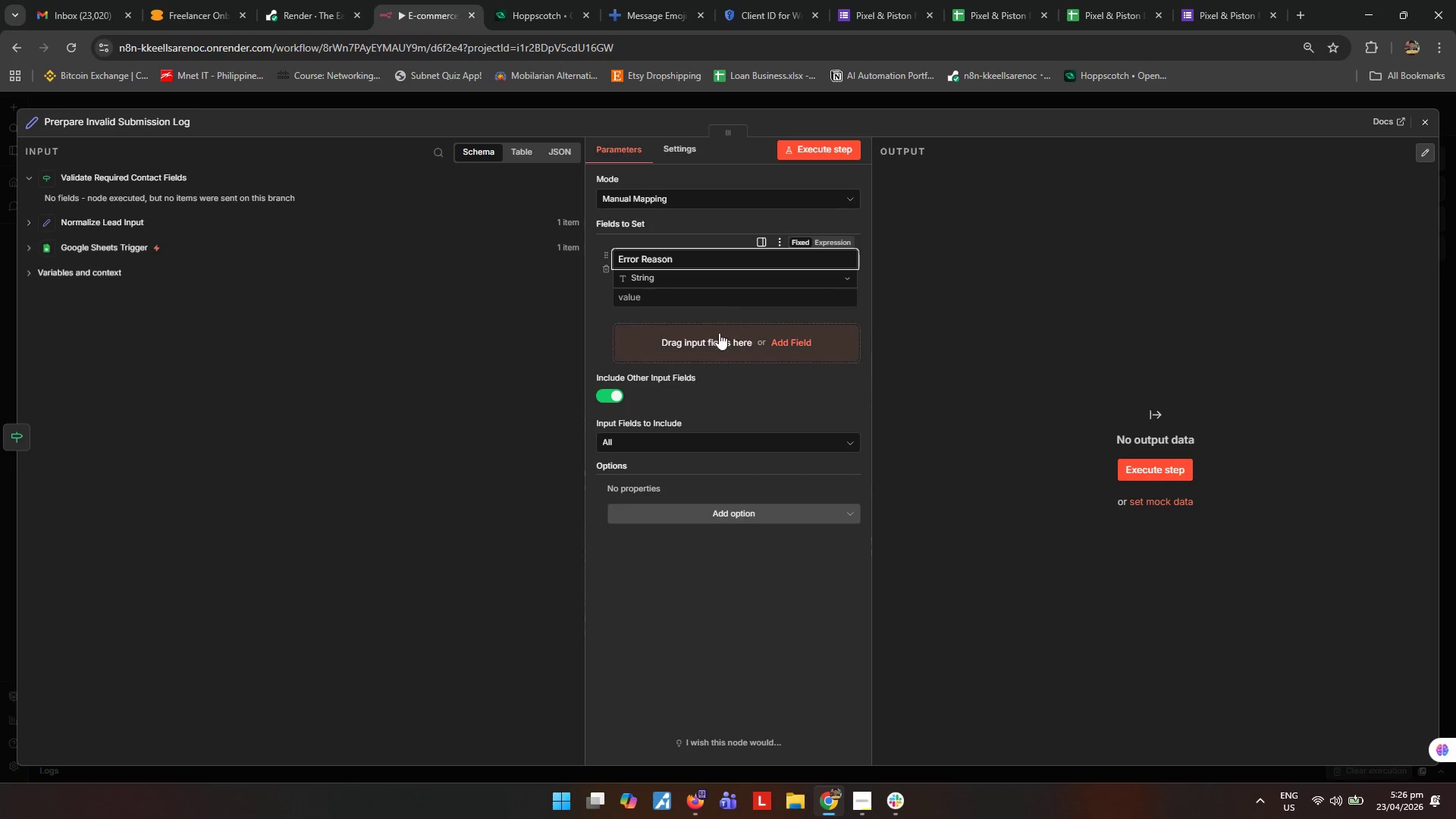 
left_click([774, 303])
 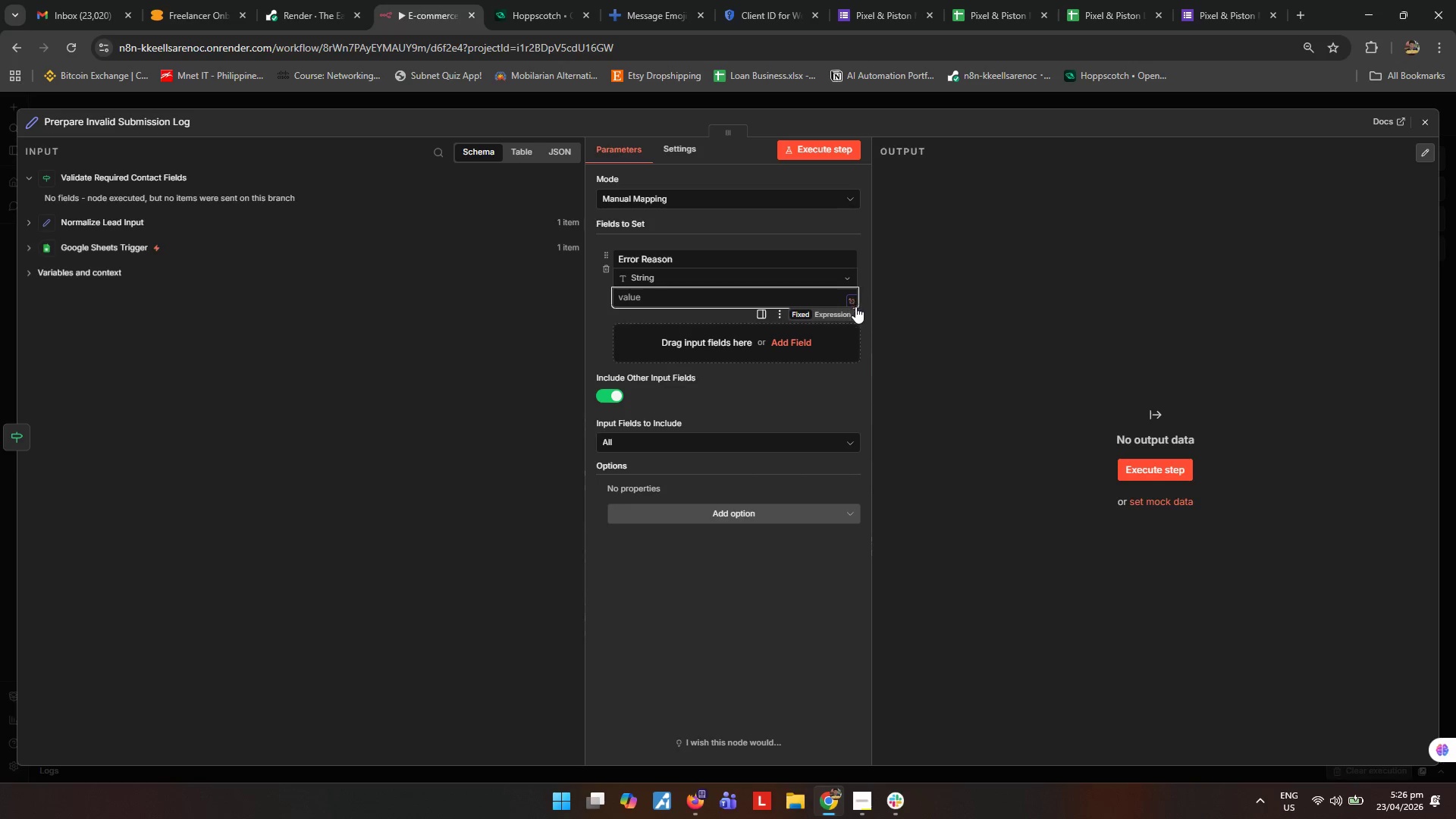 
left_click([838, 313])
 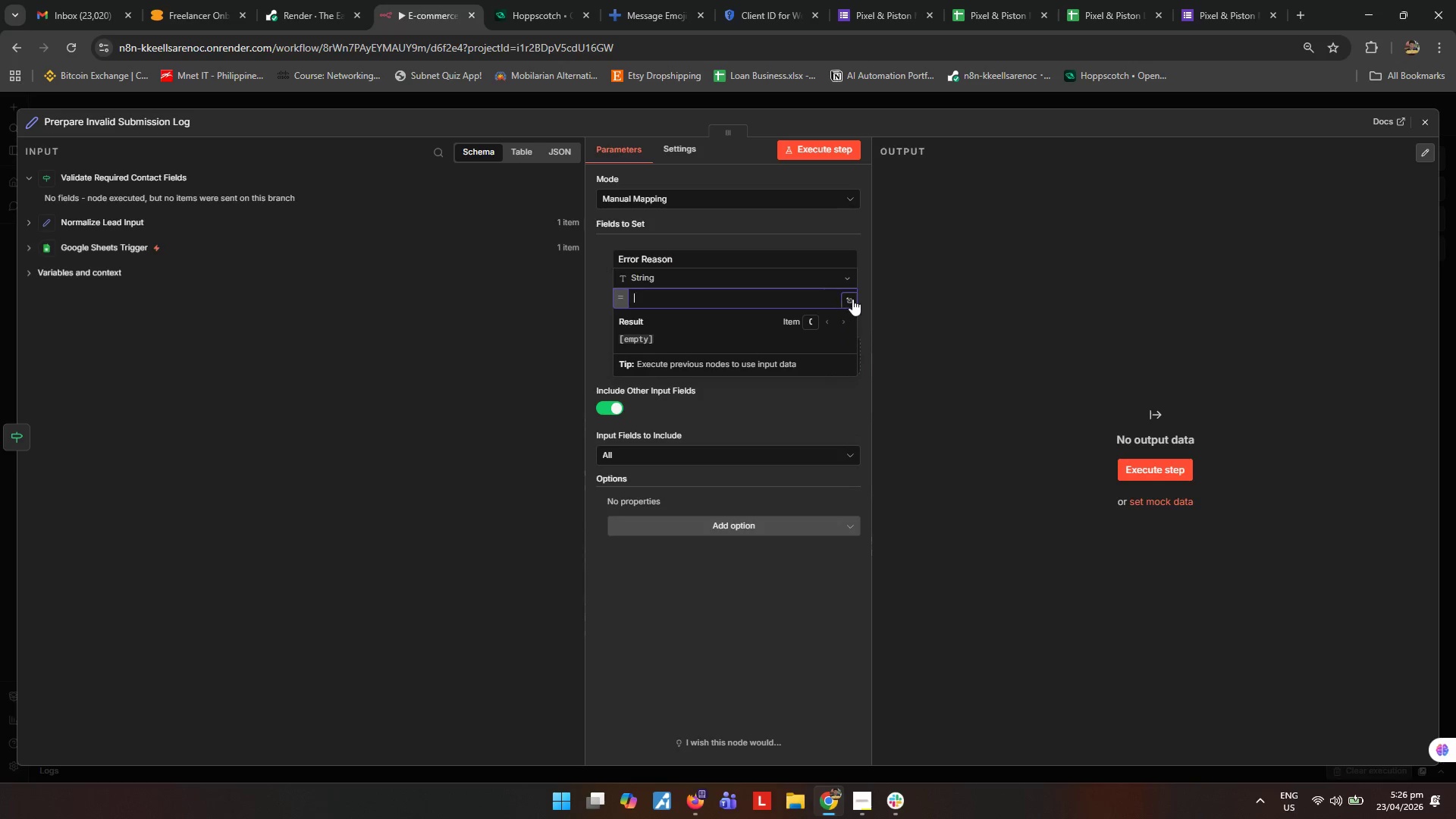 
left_click([853, 299])
 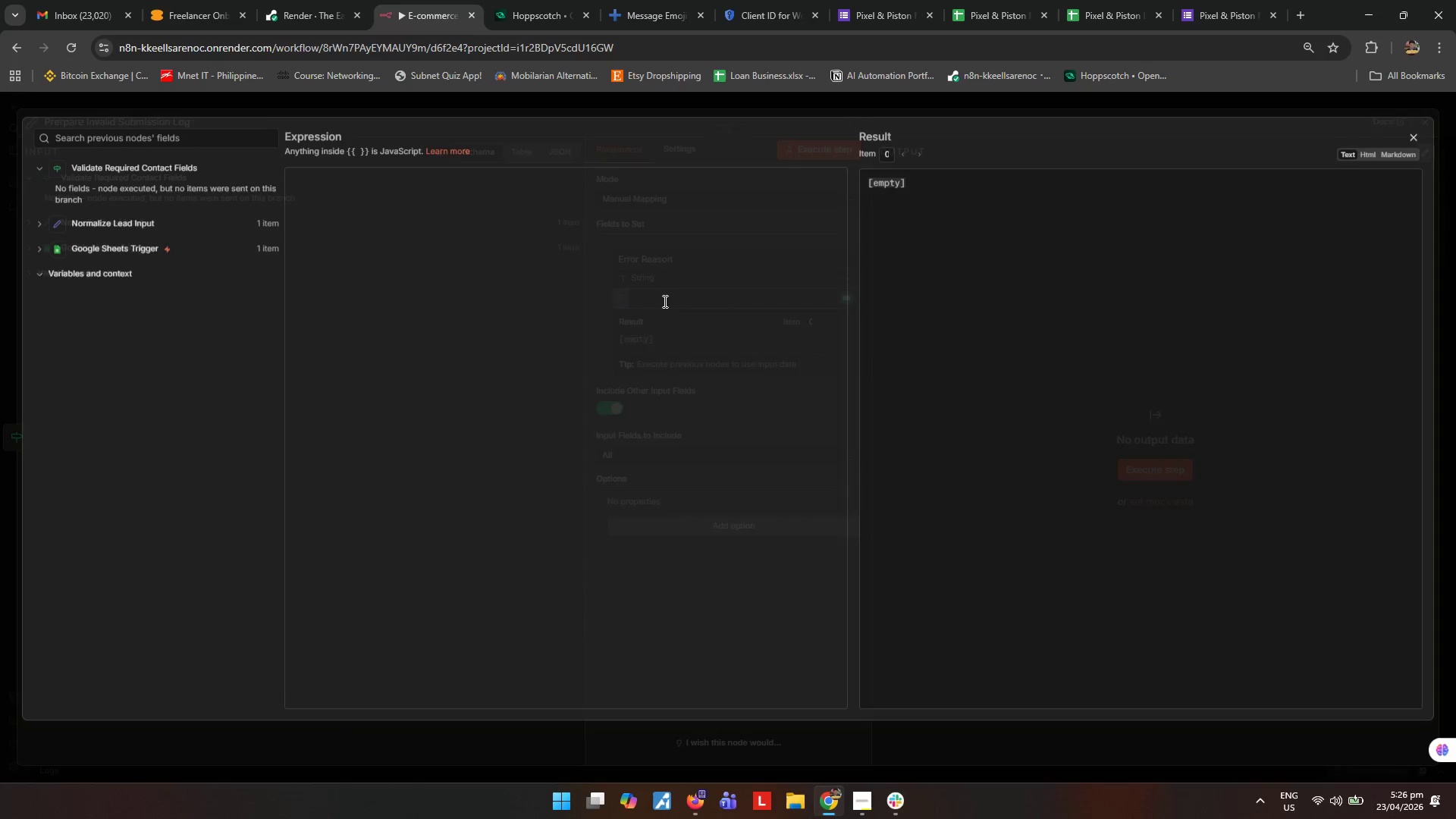 
left_click([664, 301])
 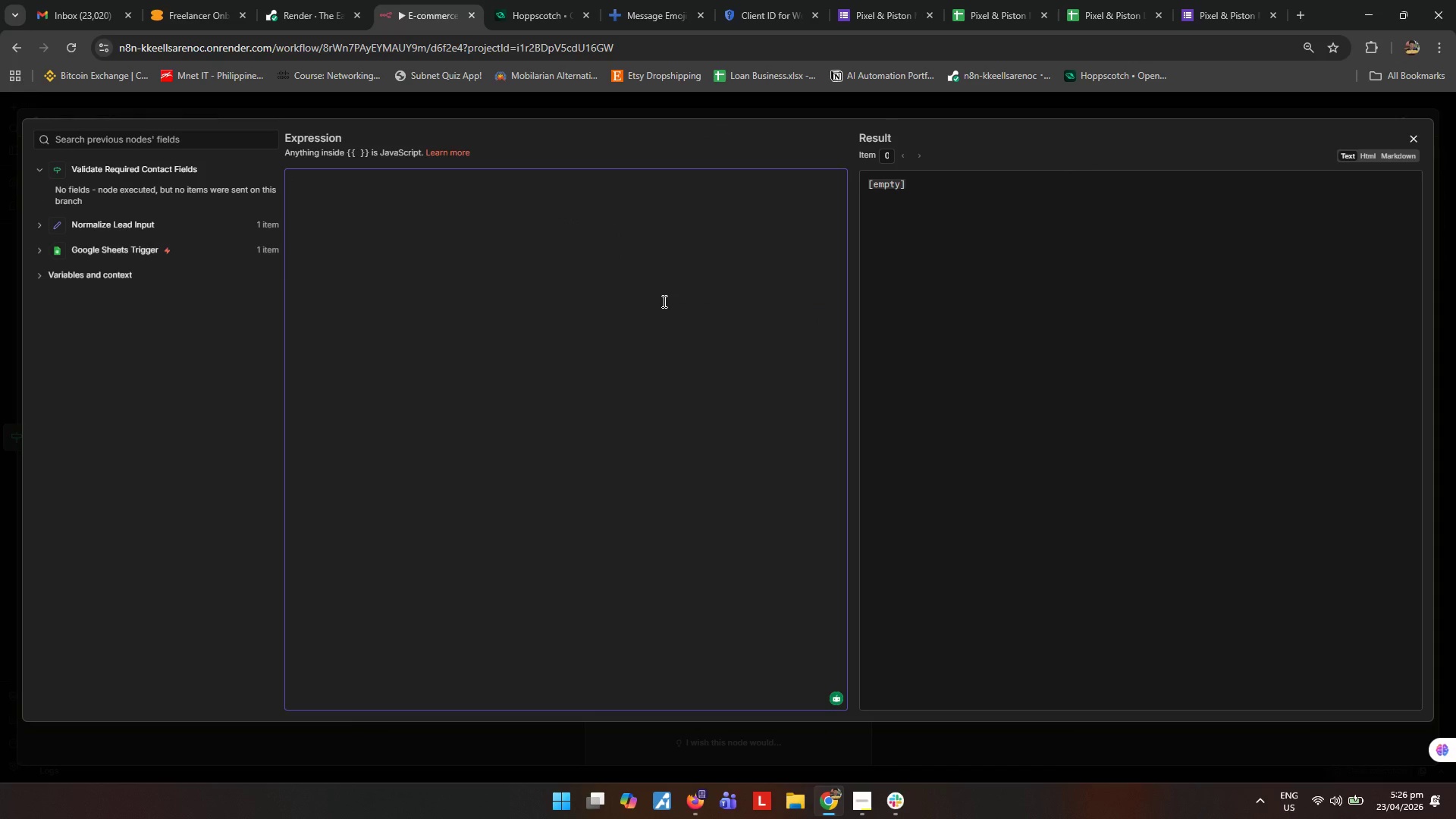 
key(Shift+BracketLeft)
 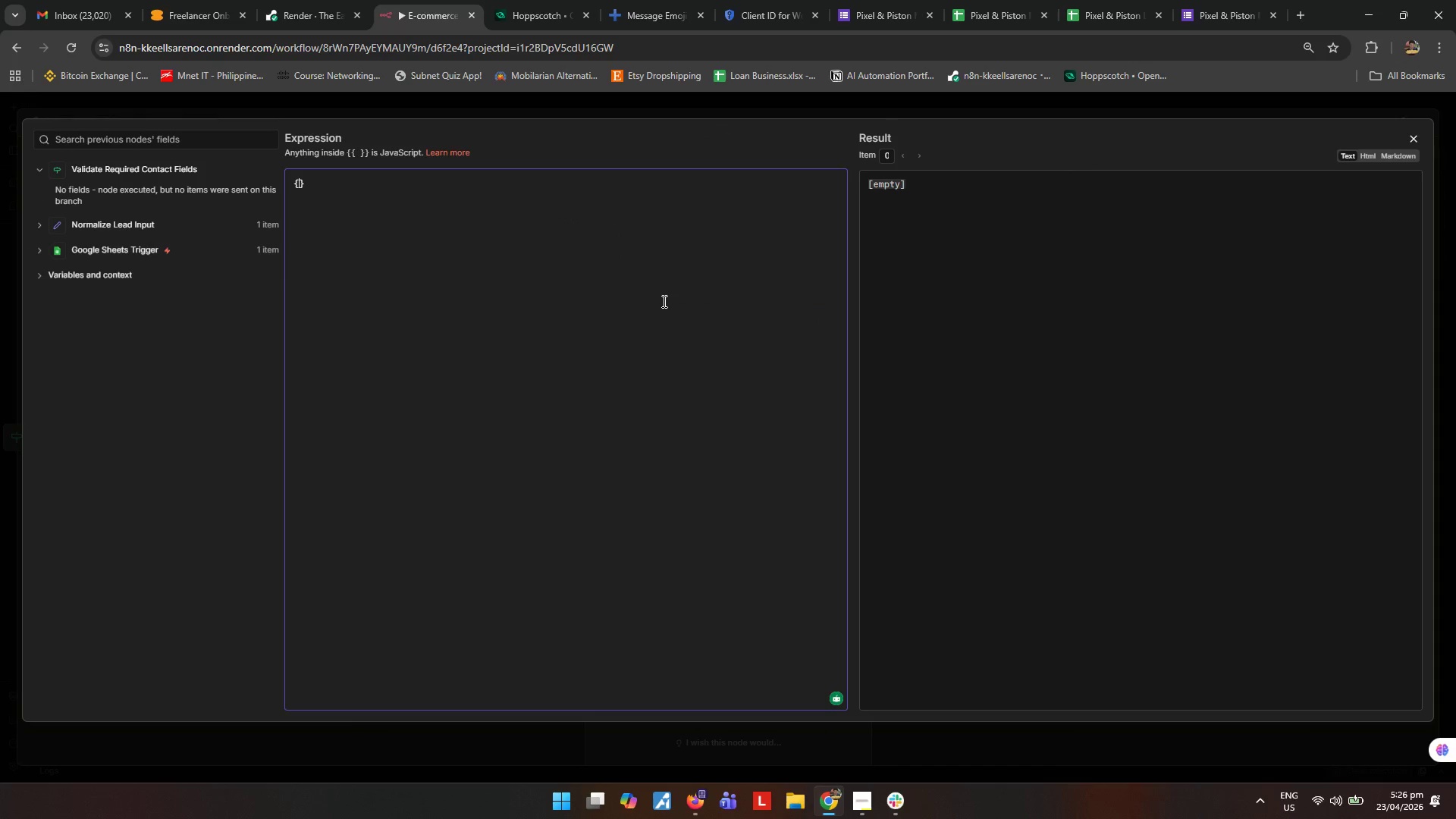 
key(Shift+BracketLeft)
 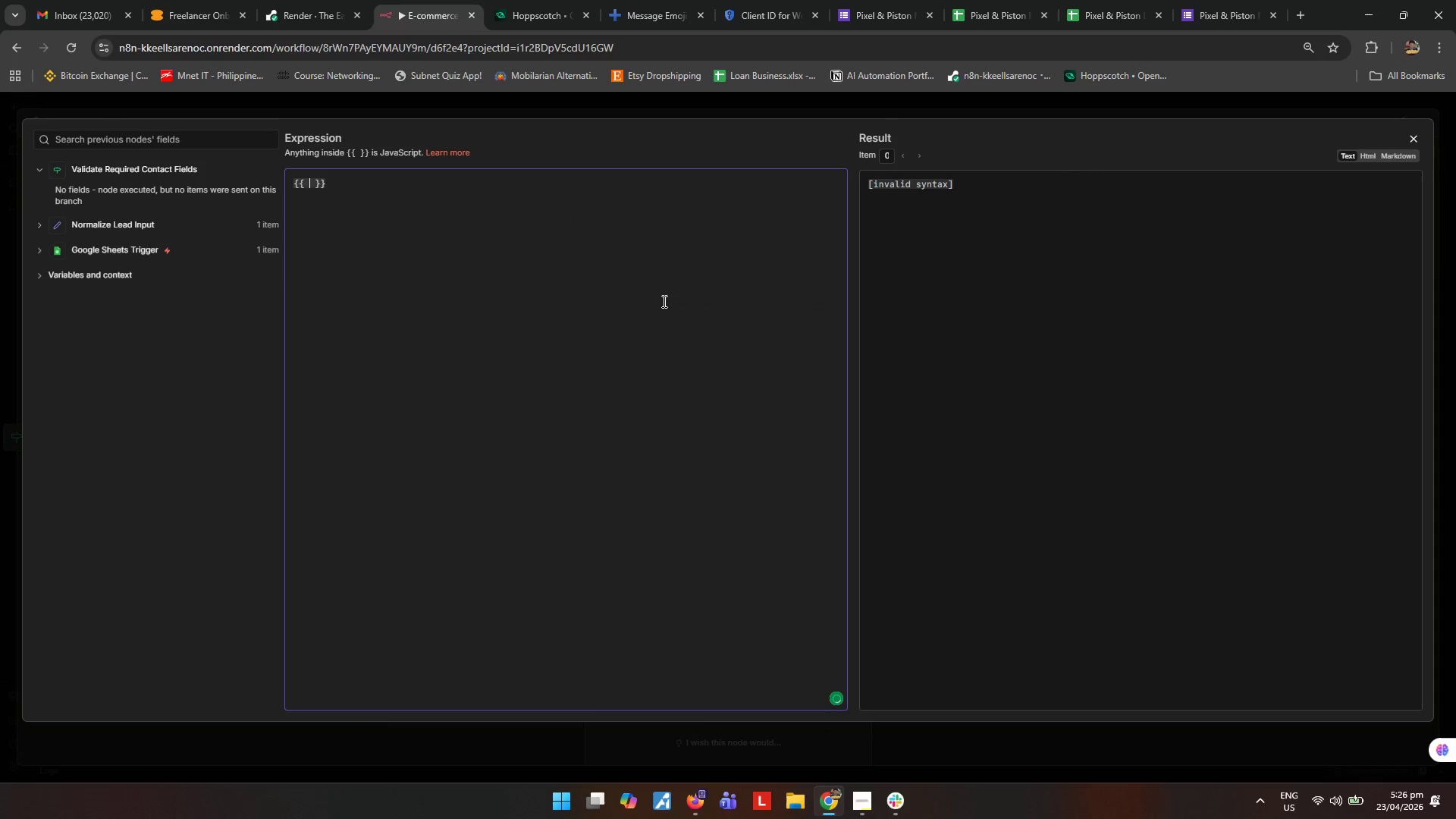 
key(Enter)
 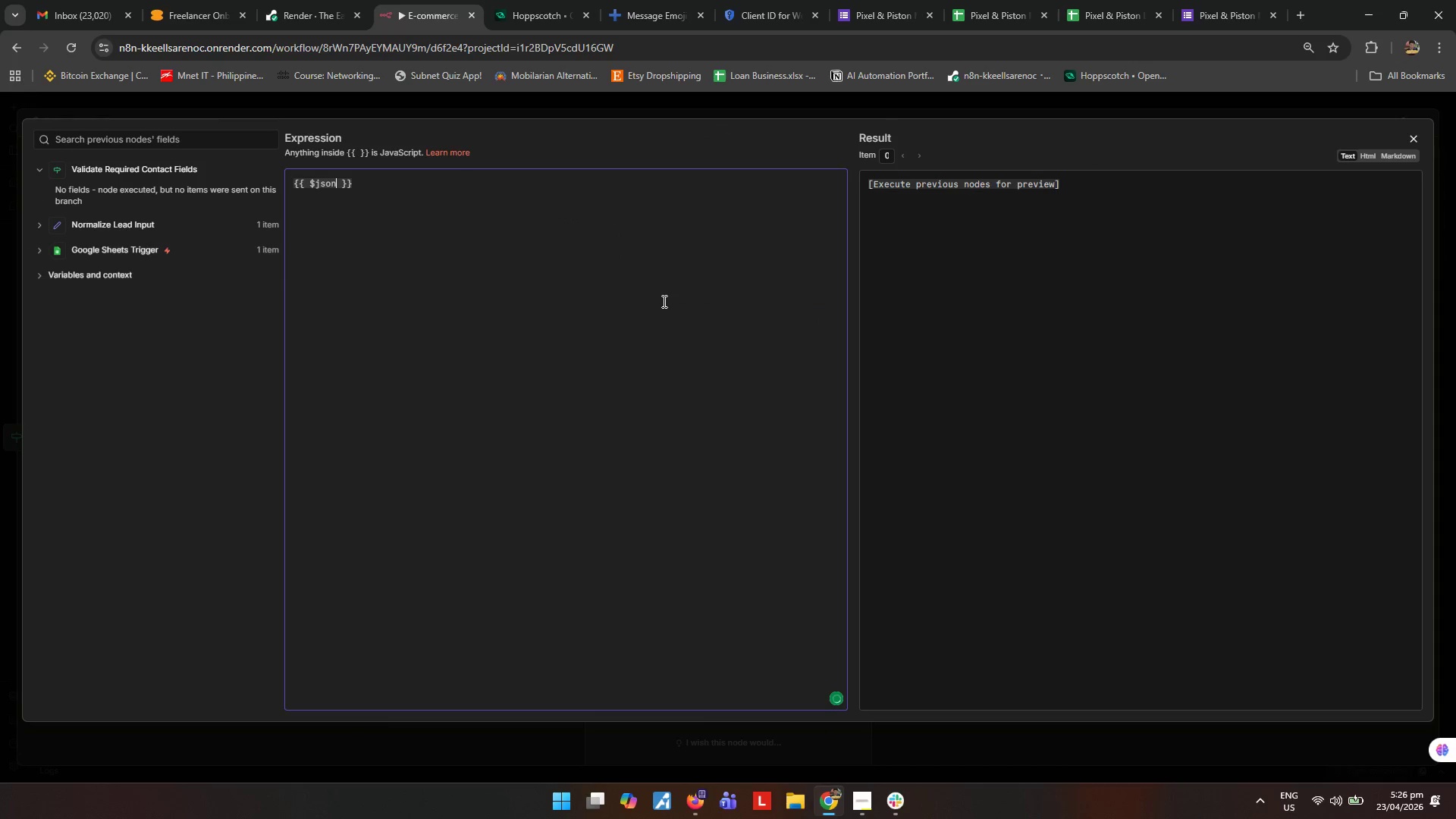 
key(Backspace)
 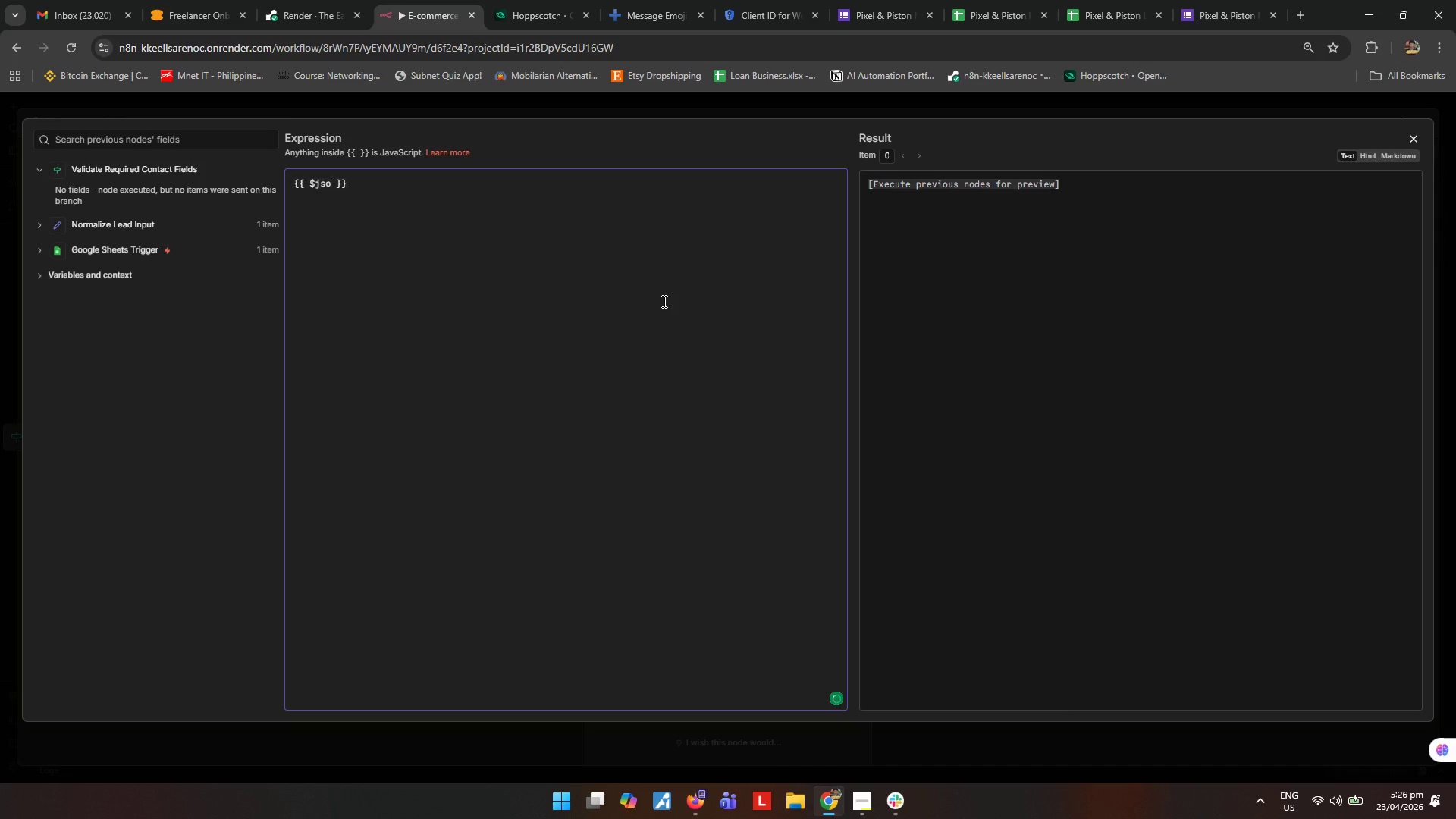 
key(Backspace)
 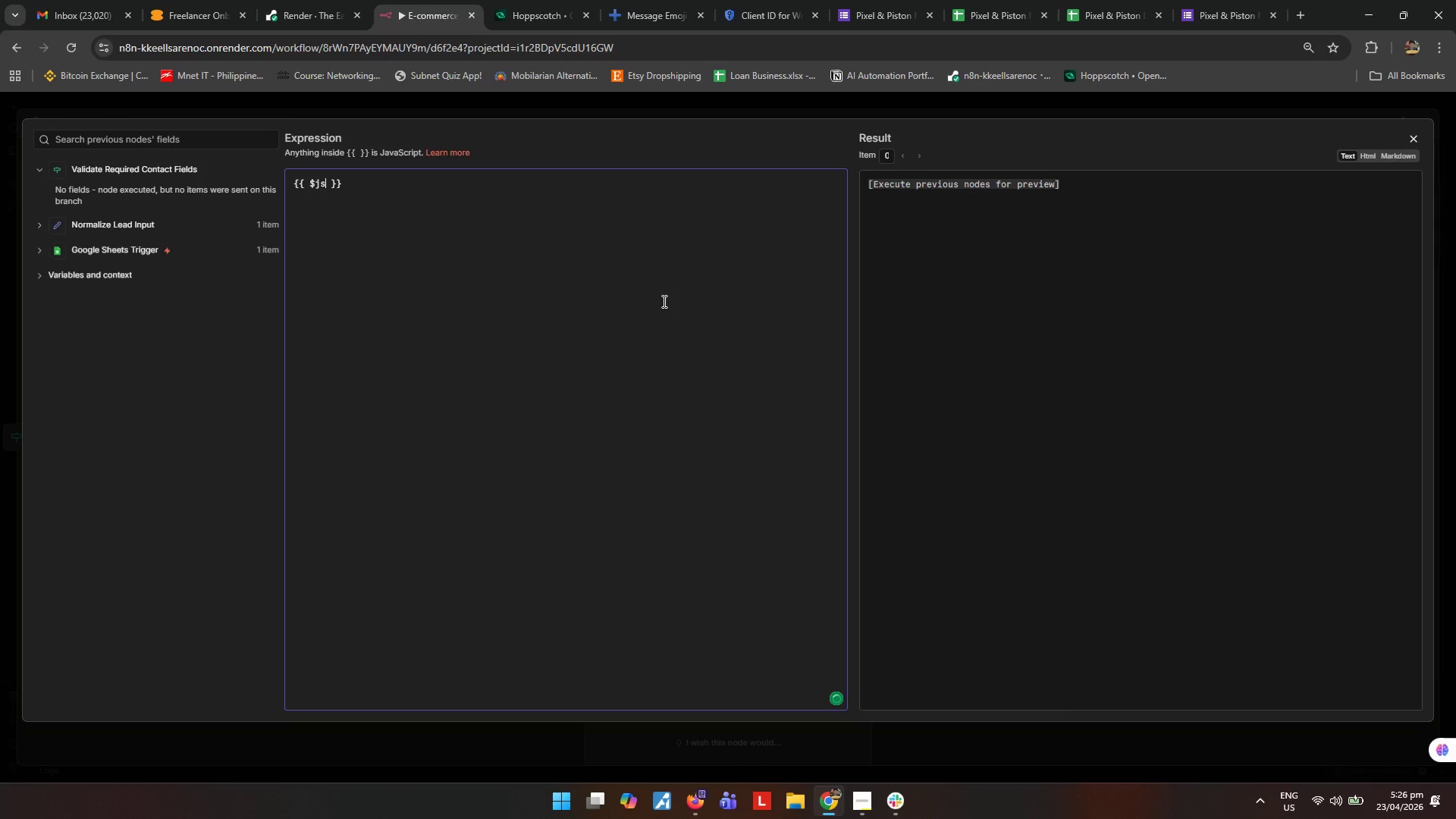 
key(Backspace)
 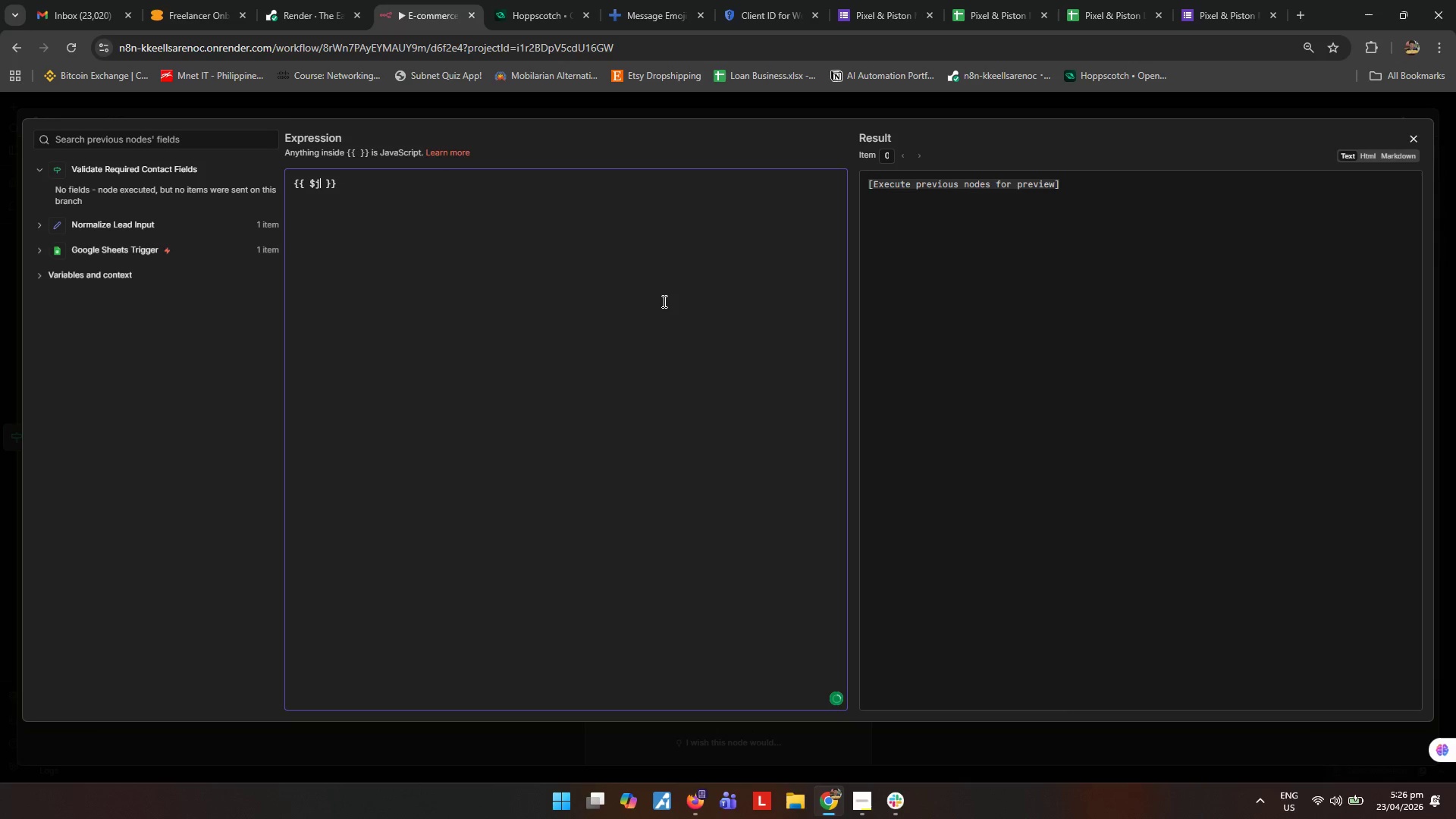 
key(Backspace)
 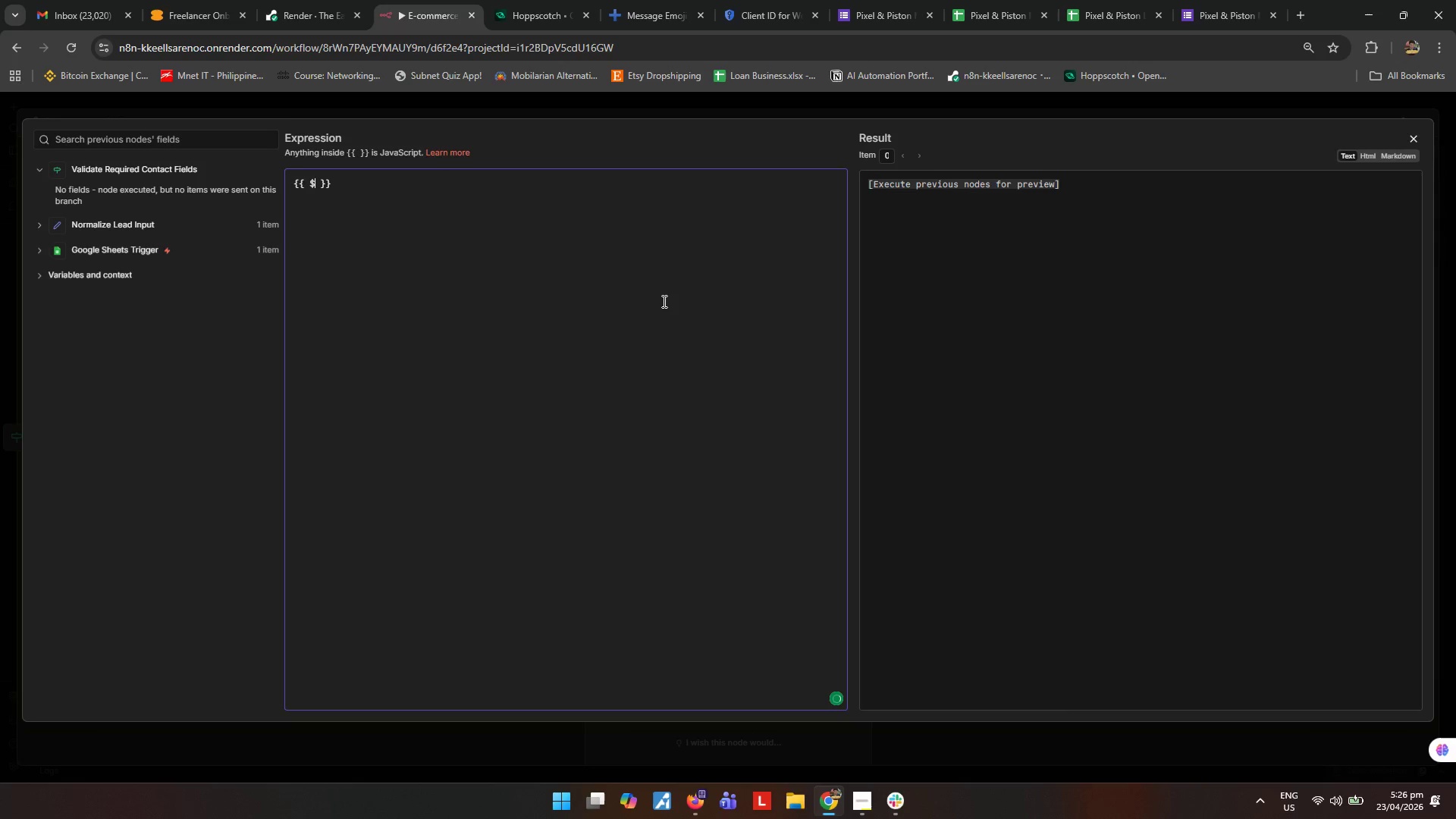 
key(Backspace)
 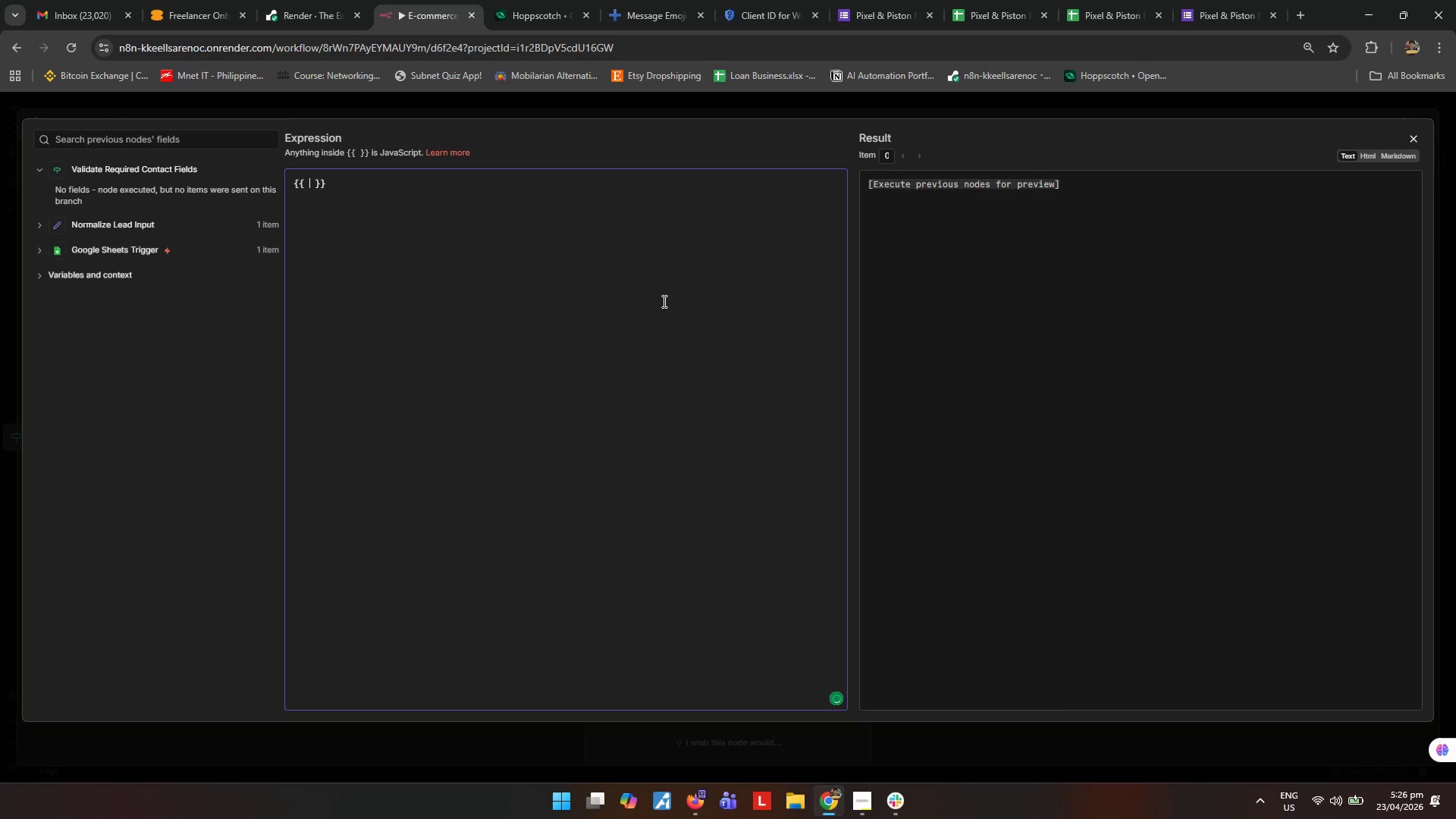 
key(Enter)
 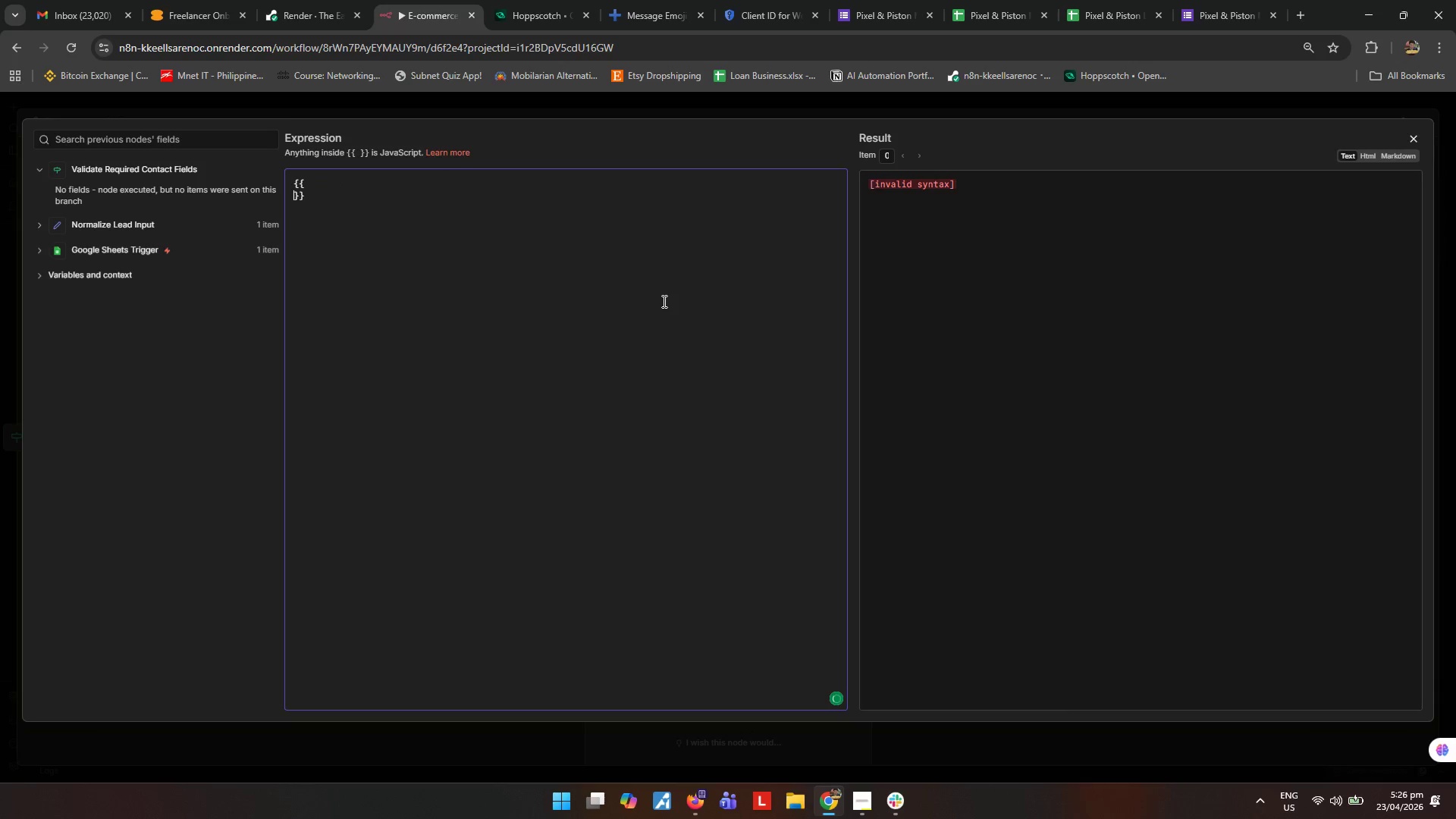 
key(Enter)
 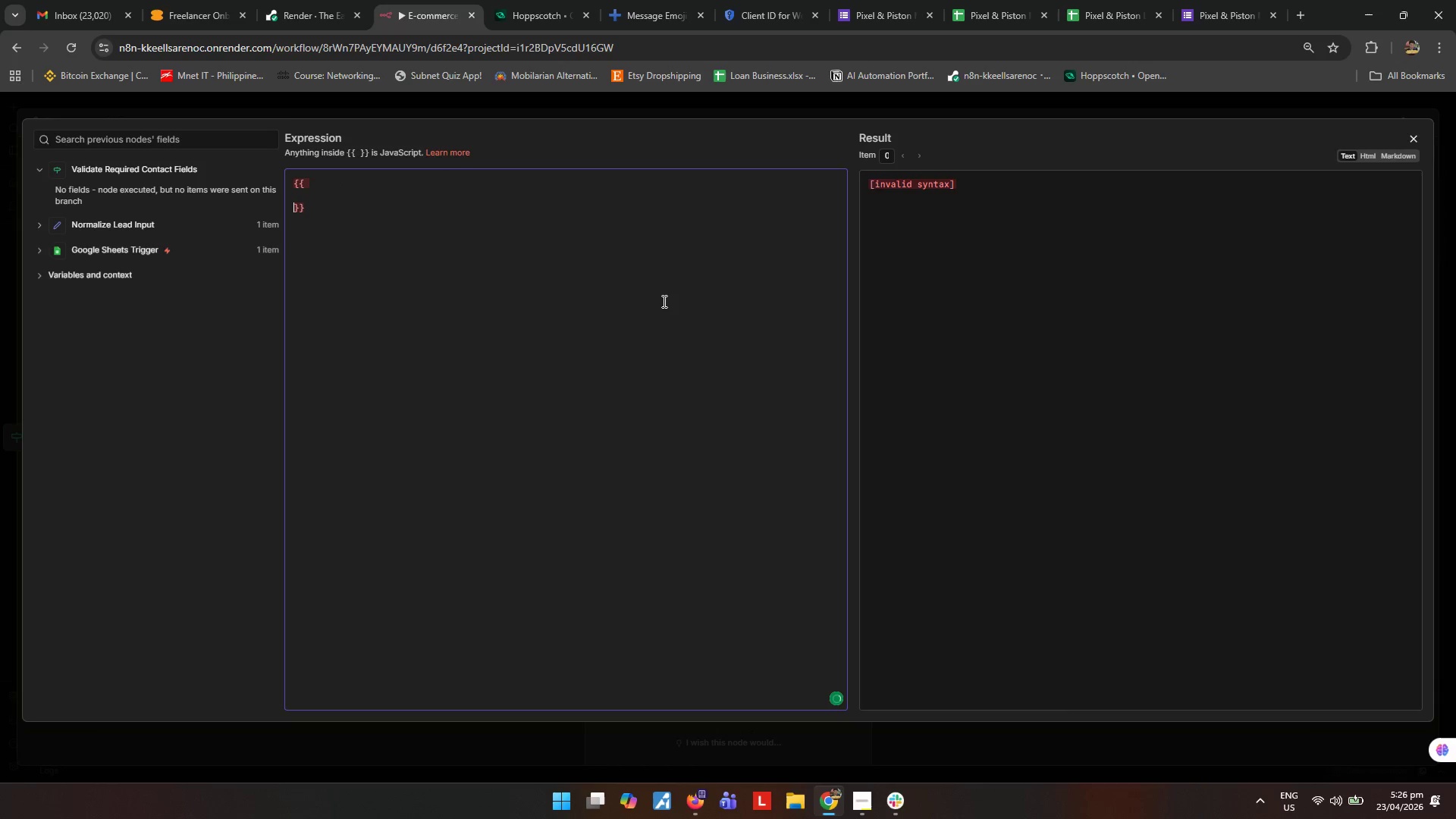 
key(ArrowUp)
 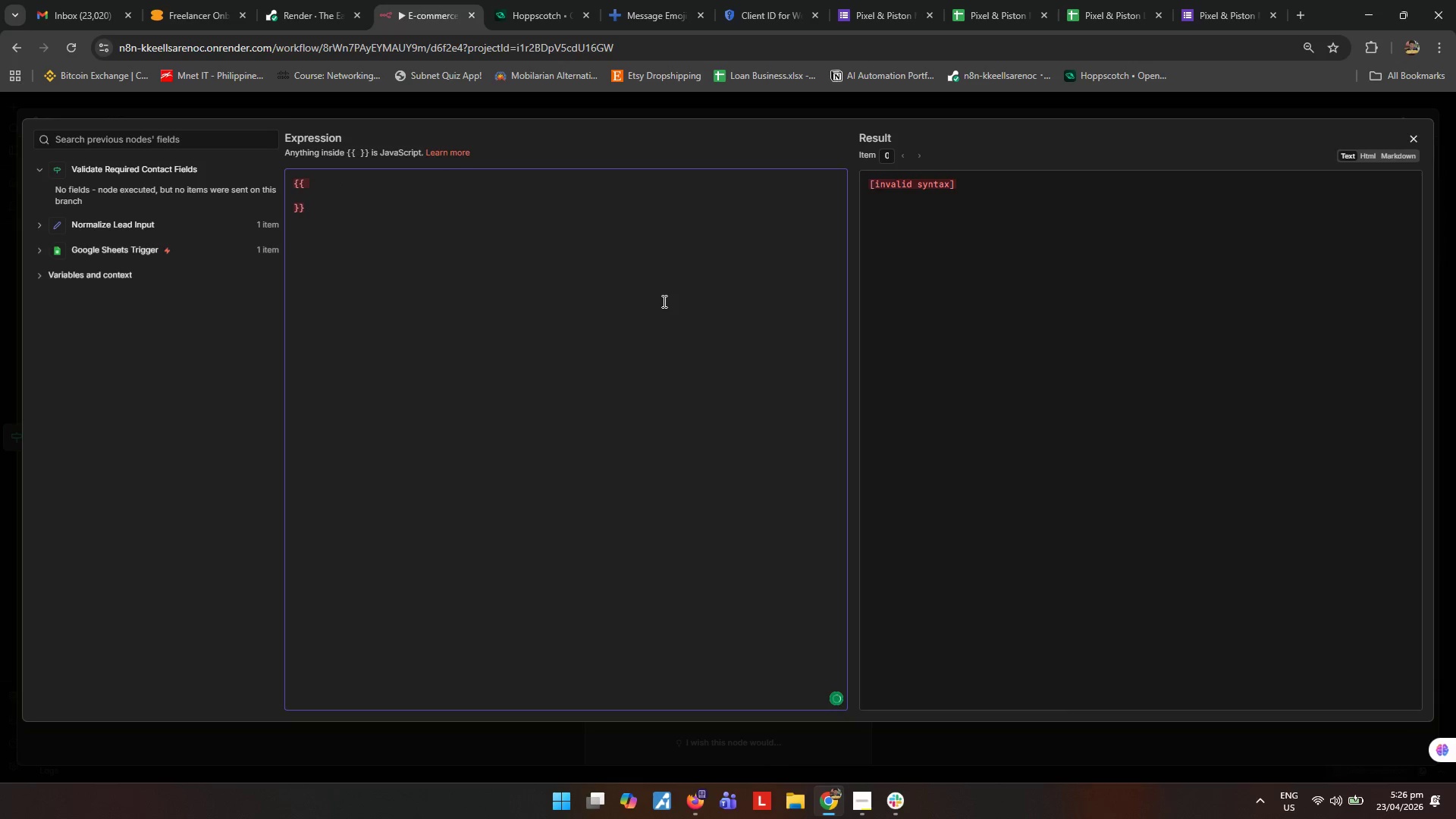 
type((!$json["Email)
 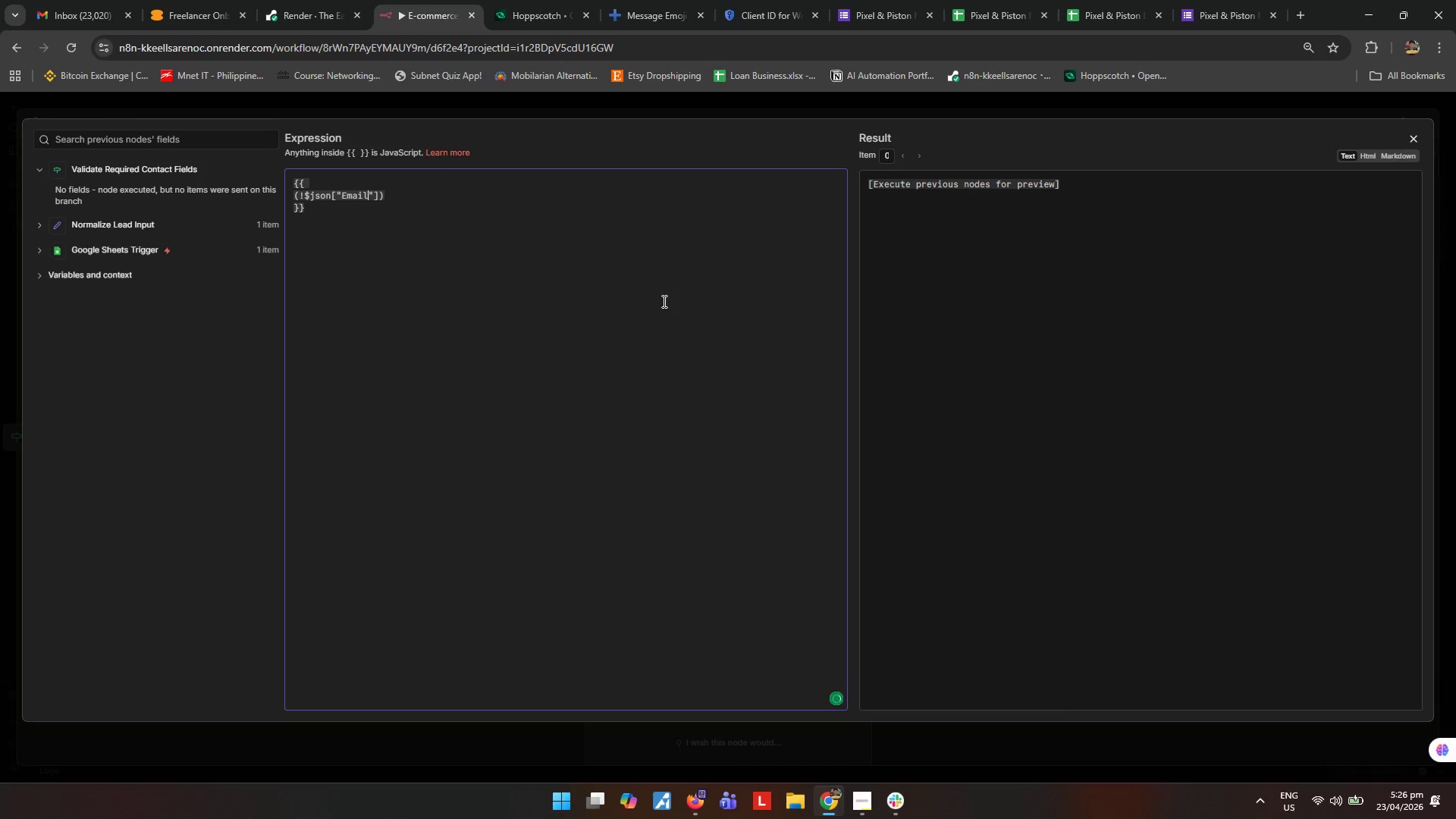 
key(ArrowRight)
 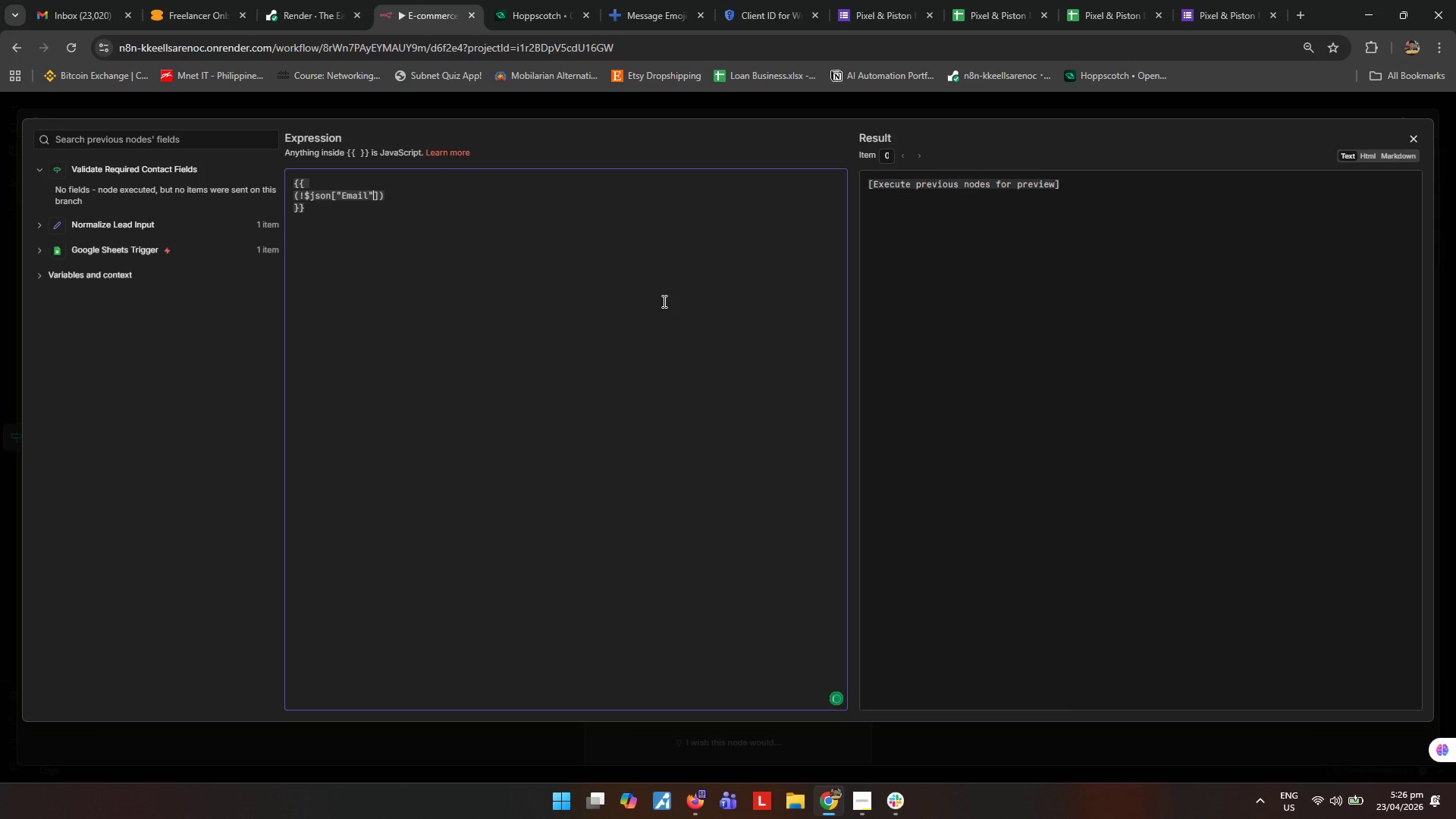 
key(ArrowRight)
 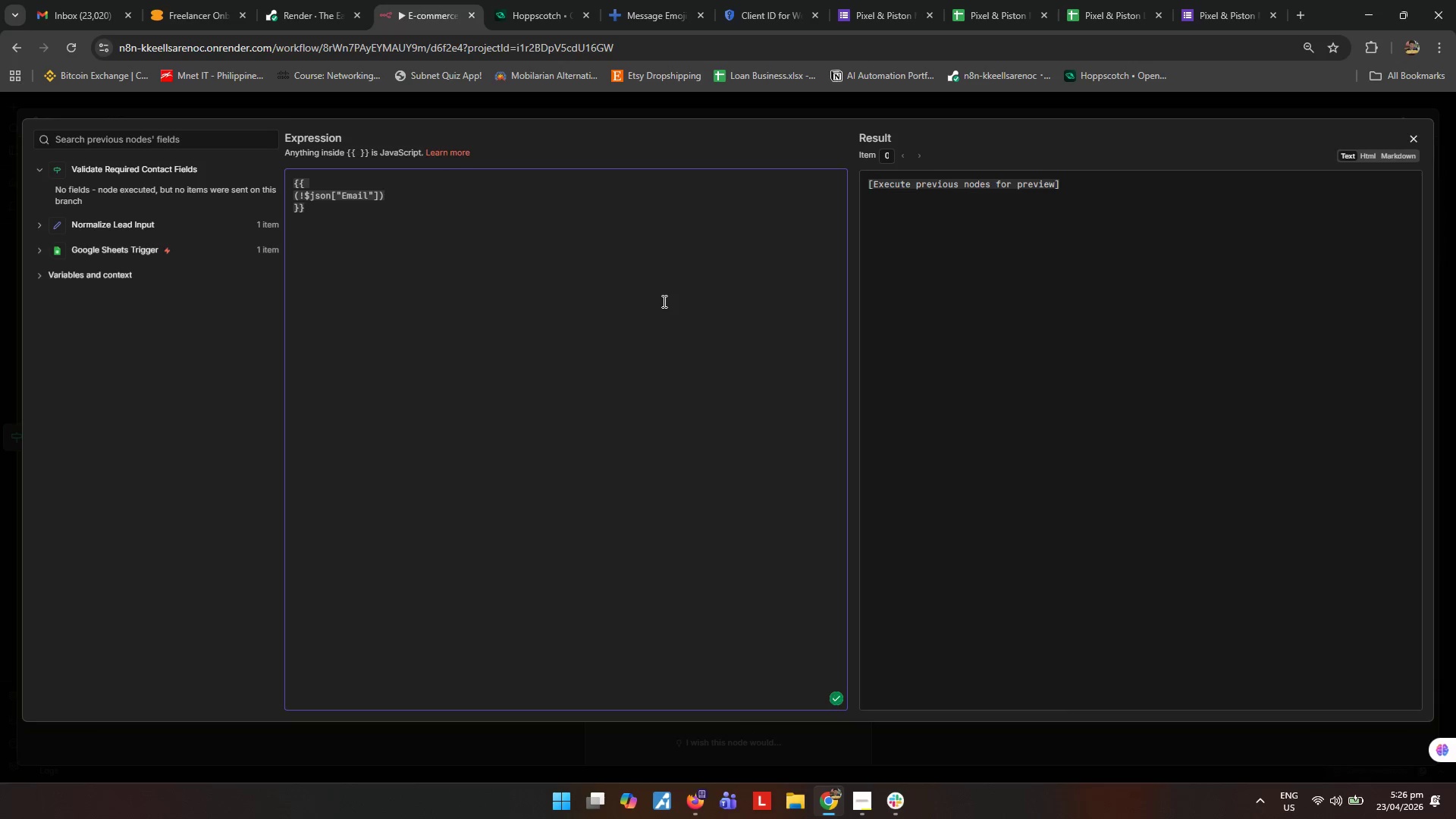 
type( && !$json["Phone)
 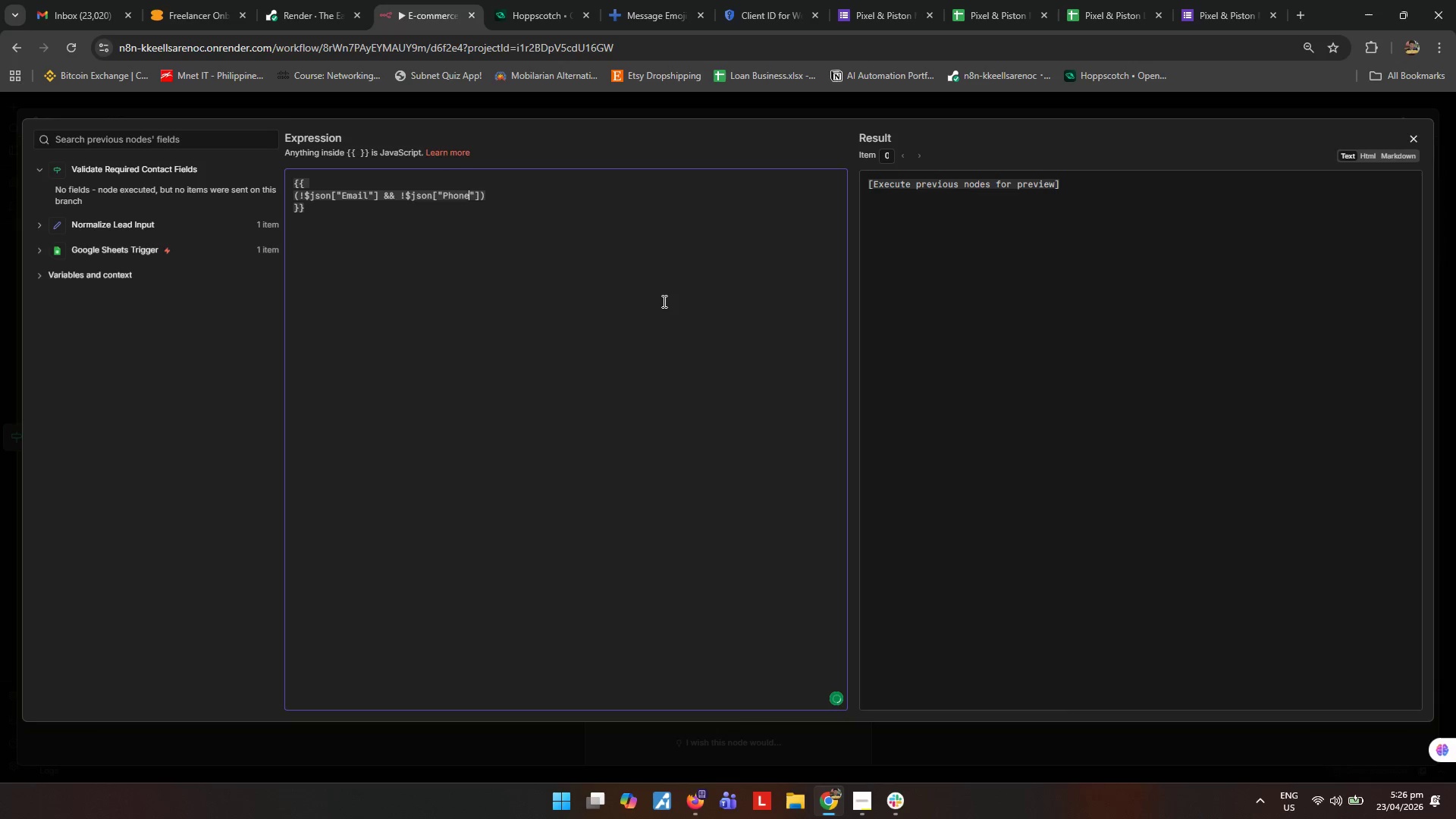 
key(ArrowRight)
 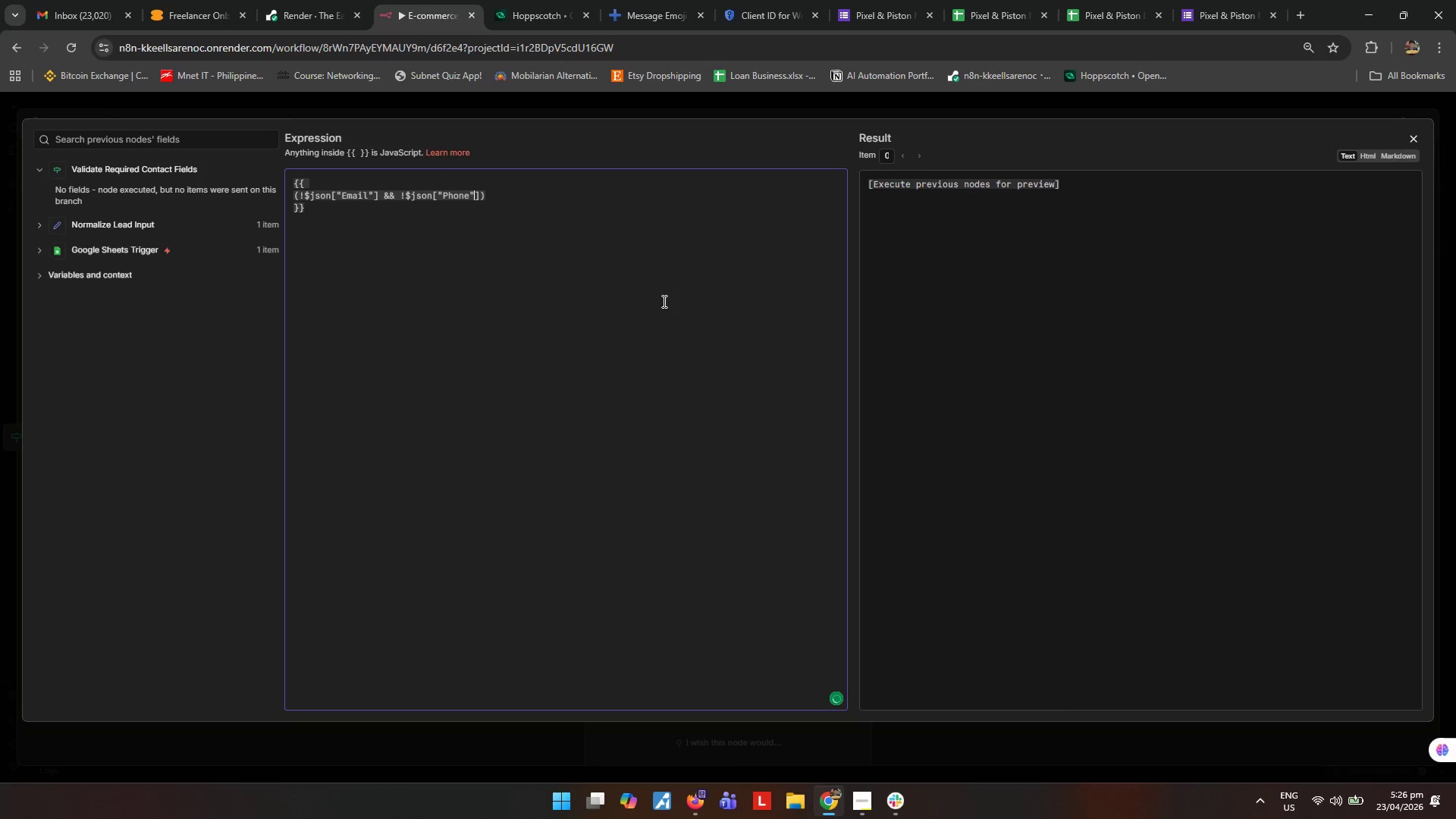 
key(ArrowRight)
 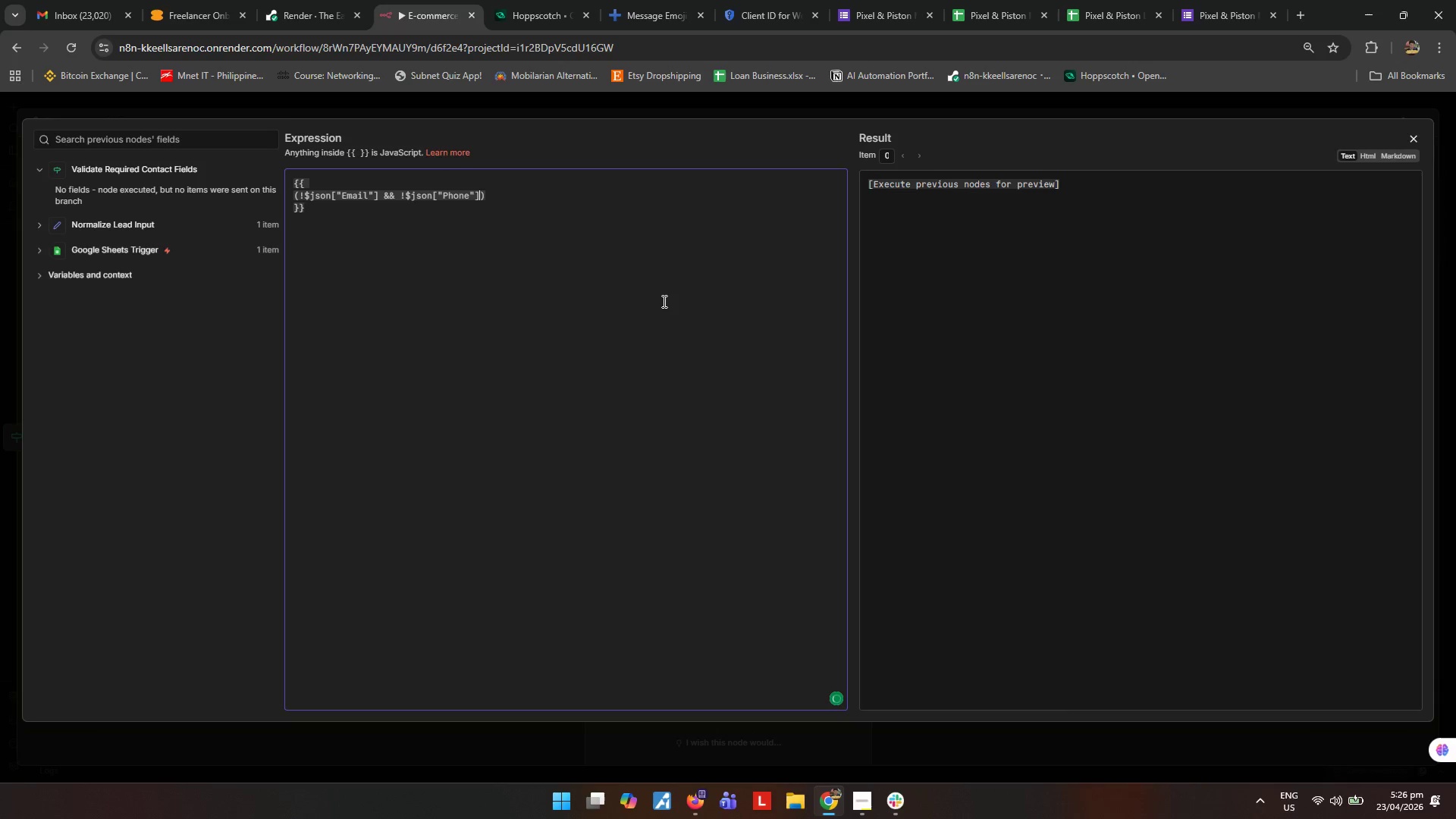 
key(ArrowRight)
 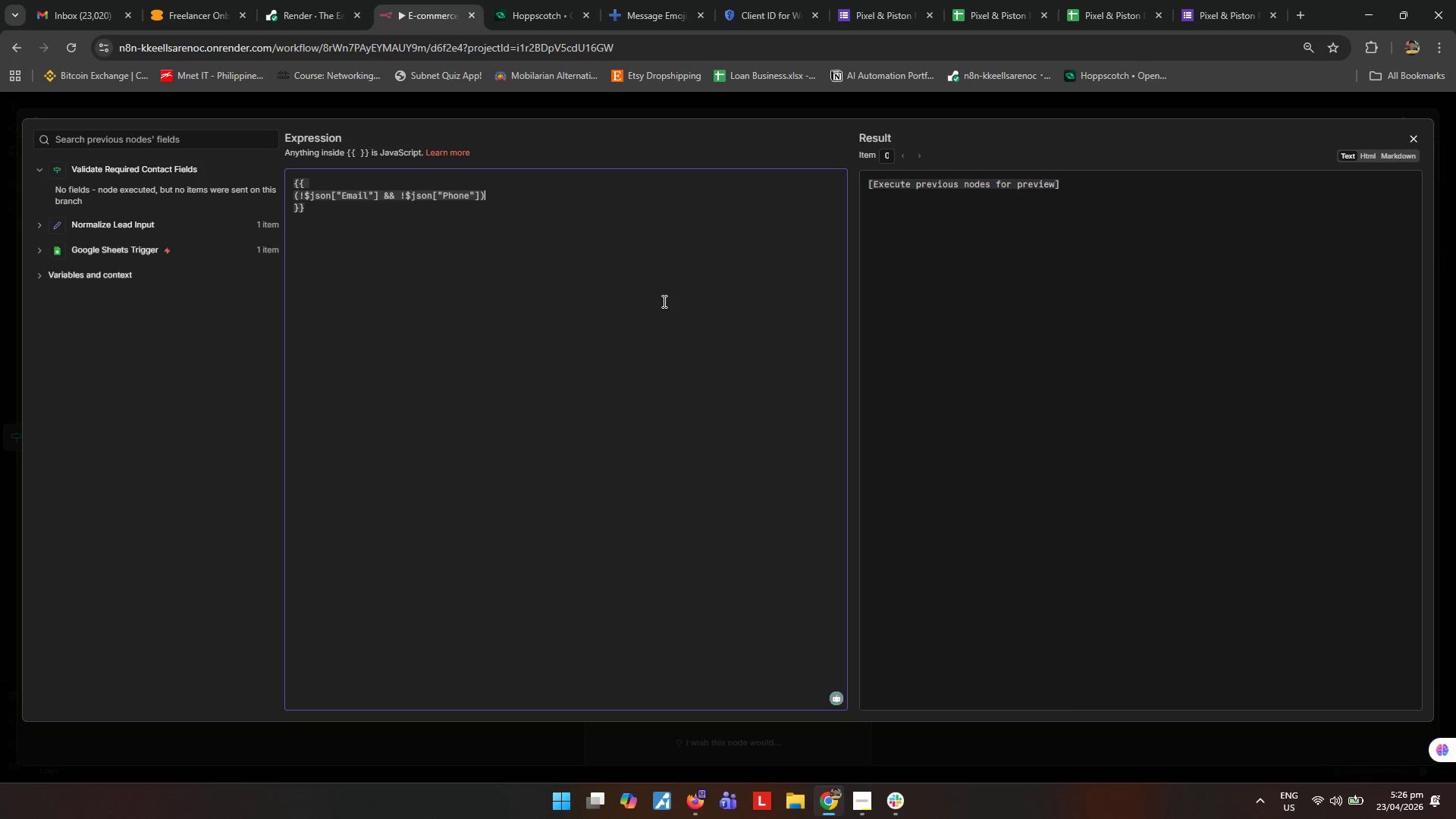 
key(Enter)
 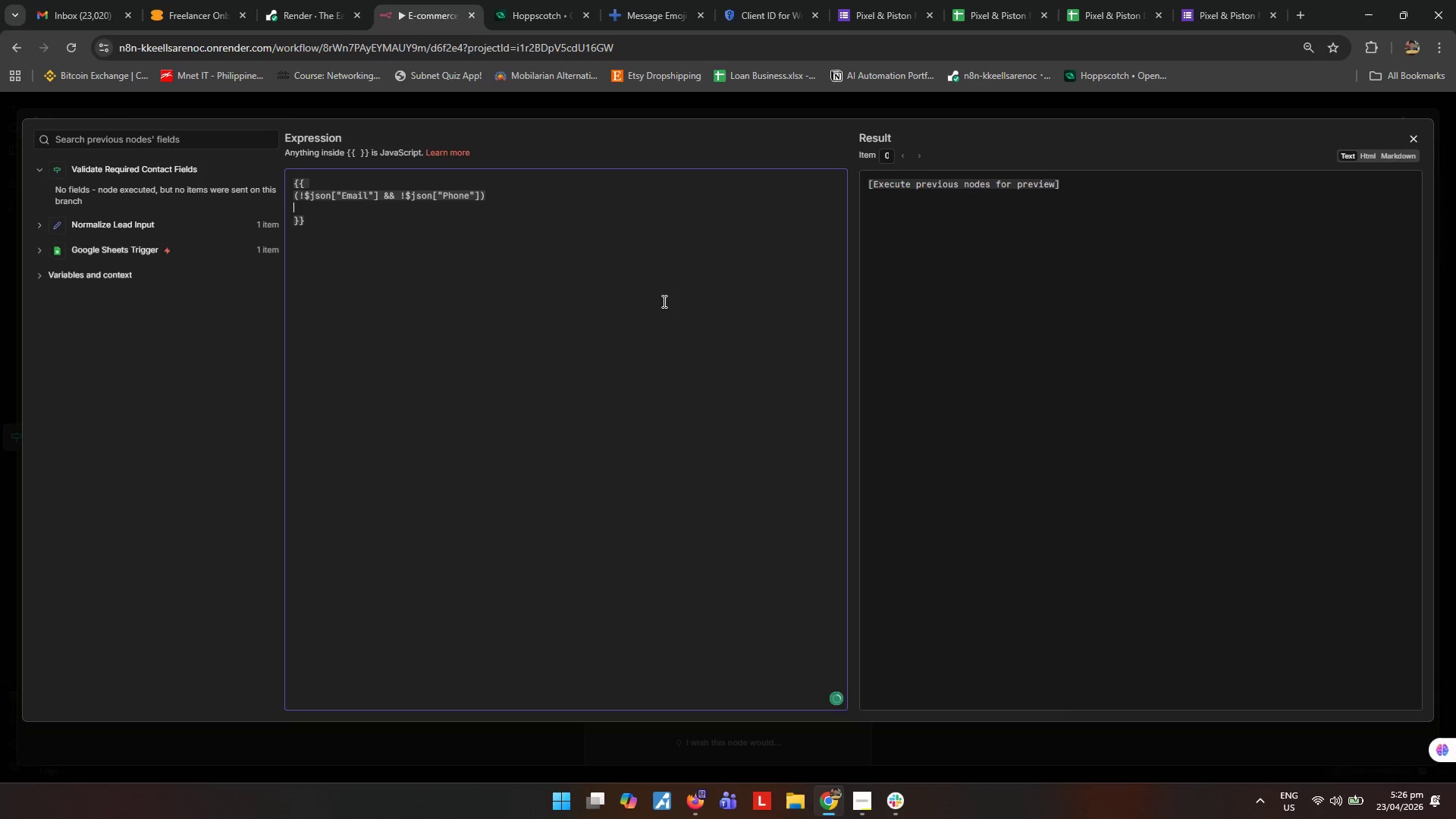 
type(/?)
key(Backspace)
key(Backspace)
type(? "Missing both Email and Phone.)
 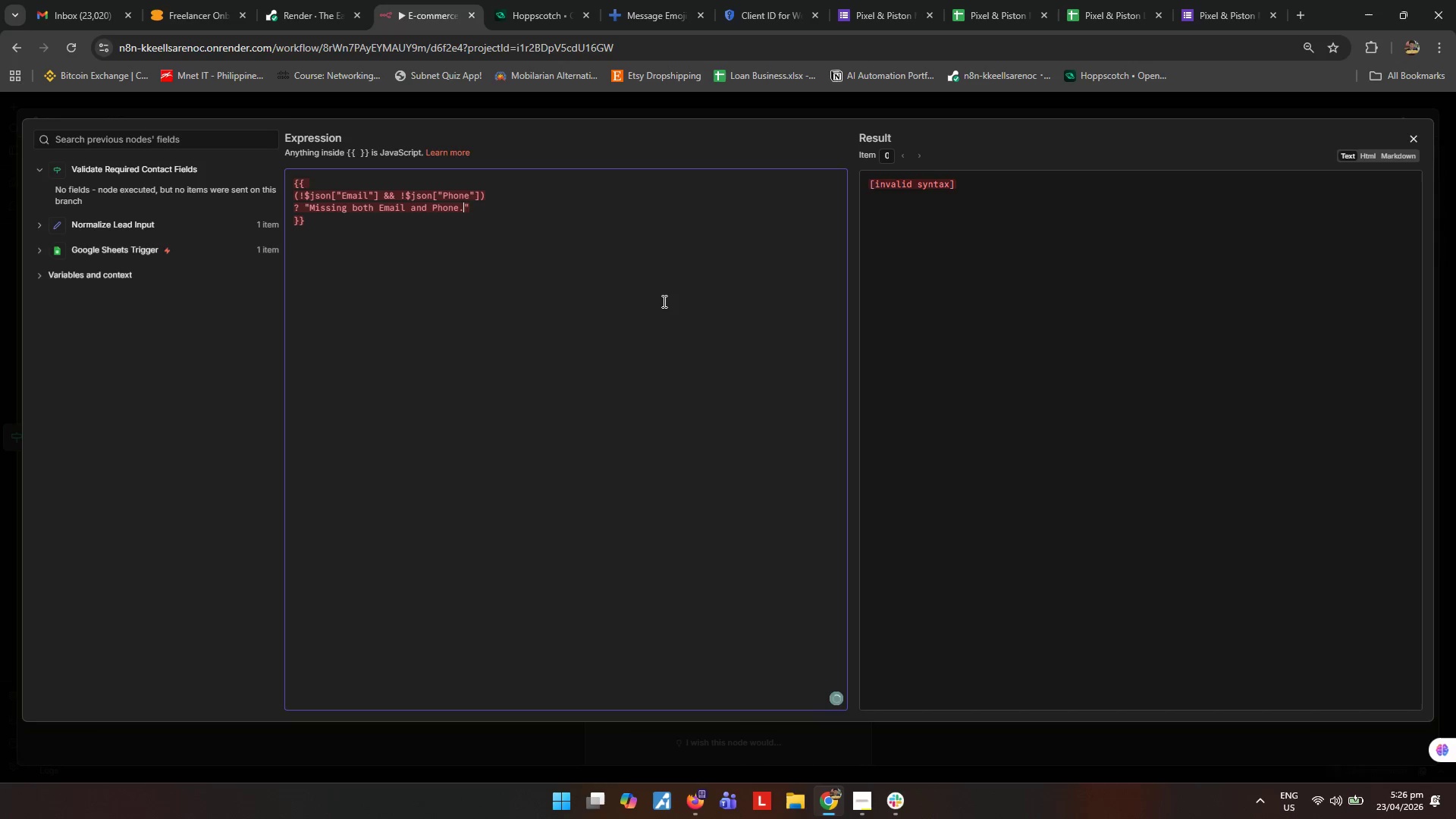 
key(ArrowRight)
 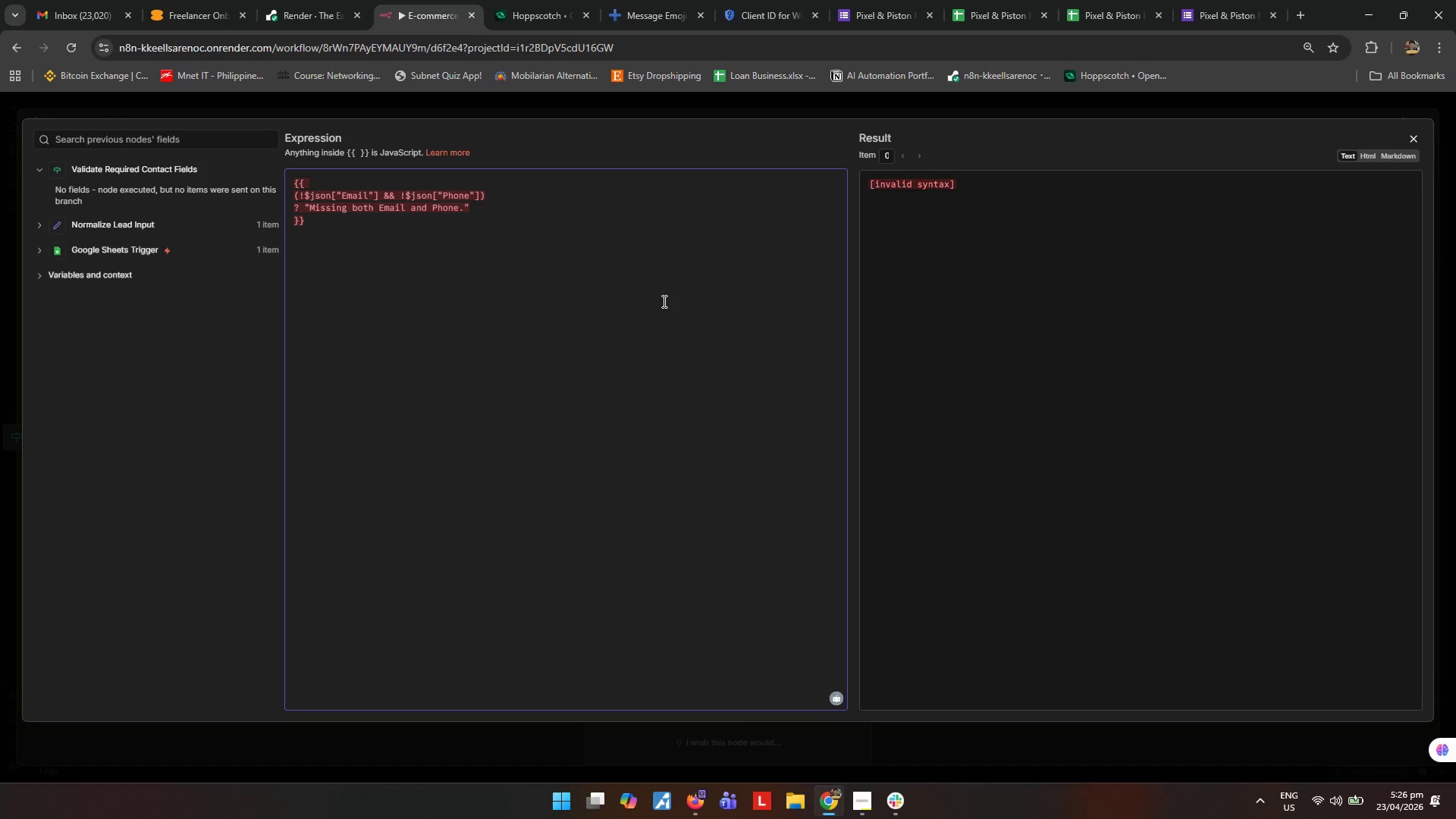 
key(Enter)
 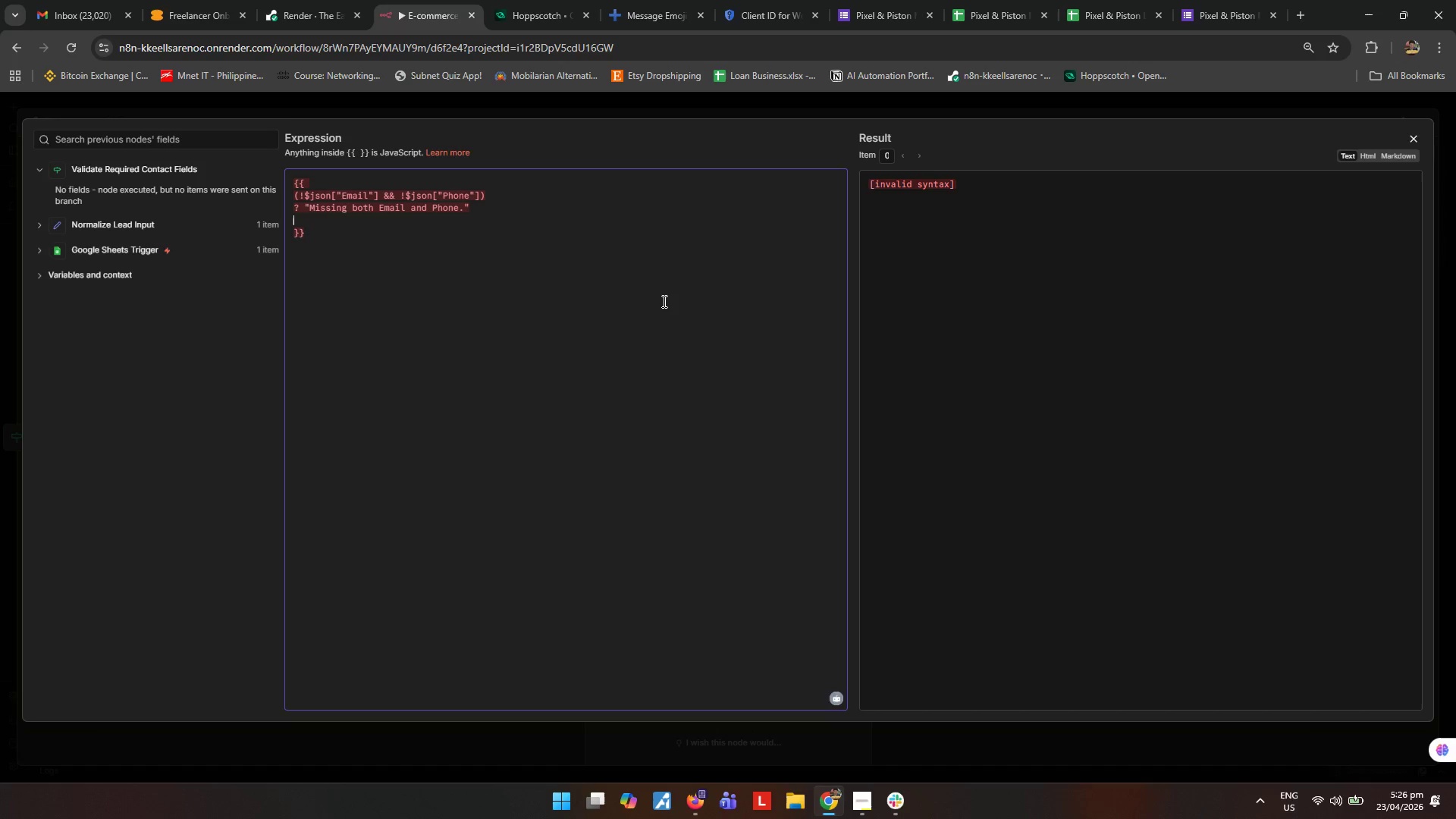 
key(Shift+ShiftRight)
 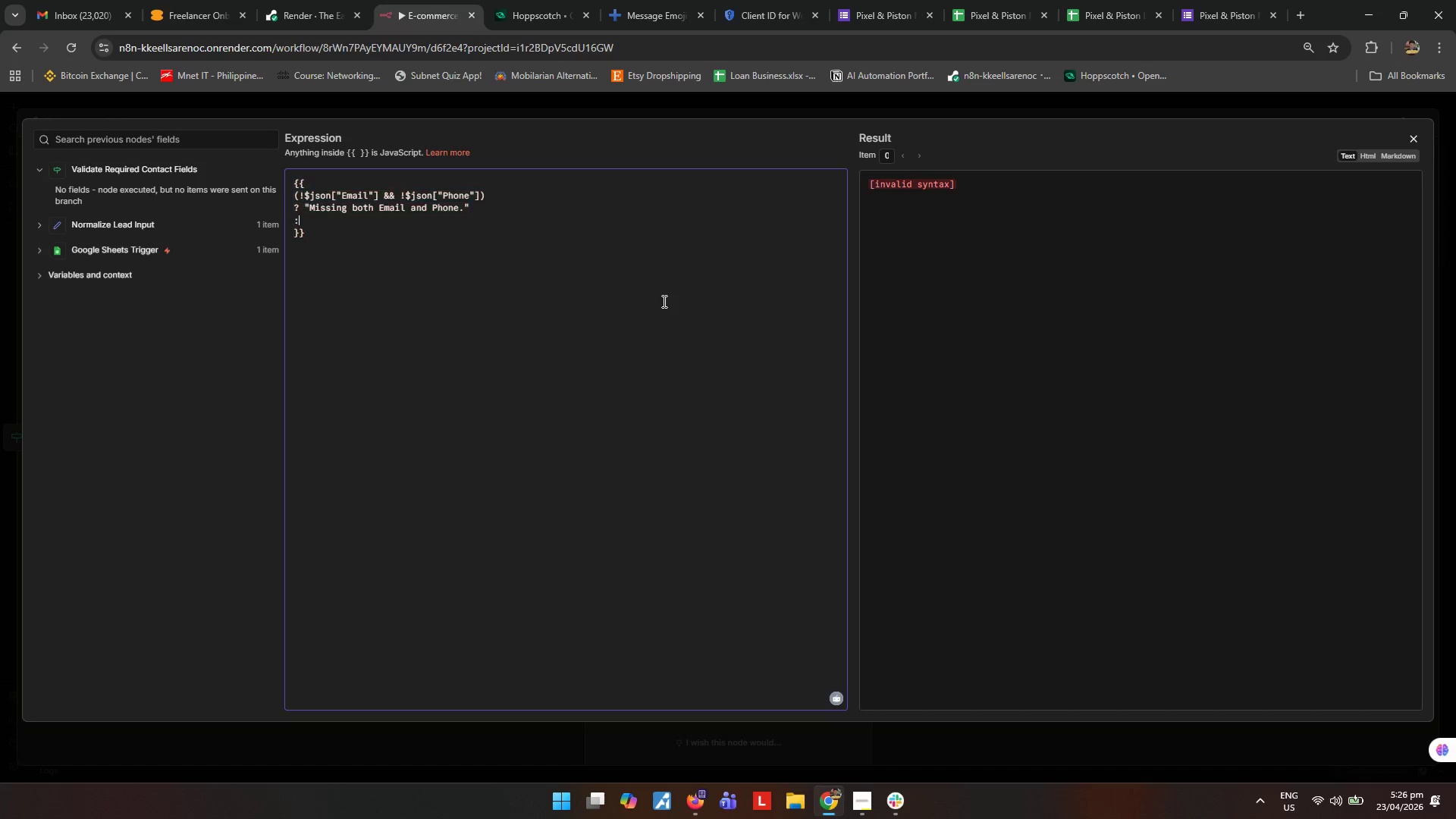 
key(Shift+Semicolon)
 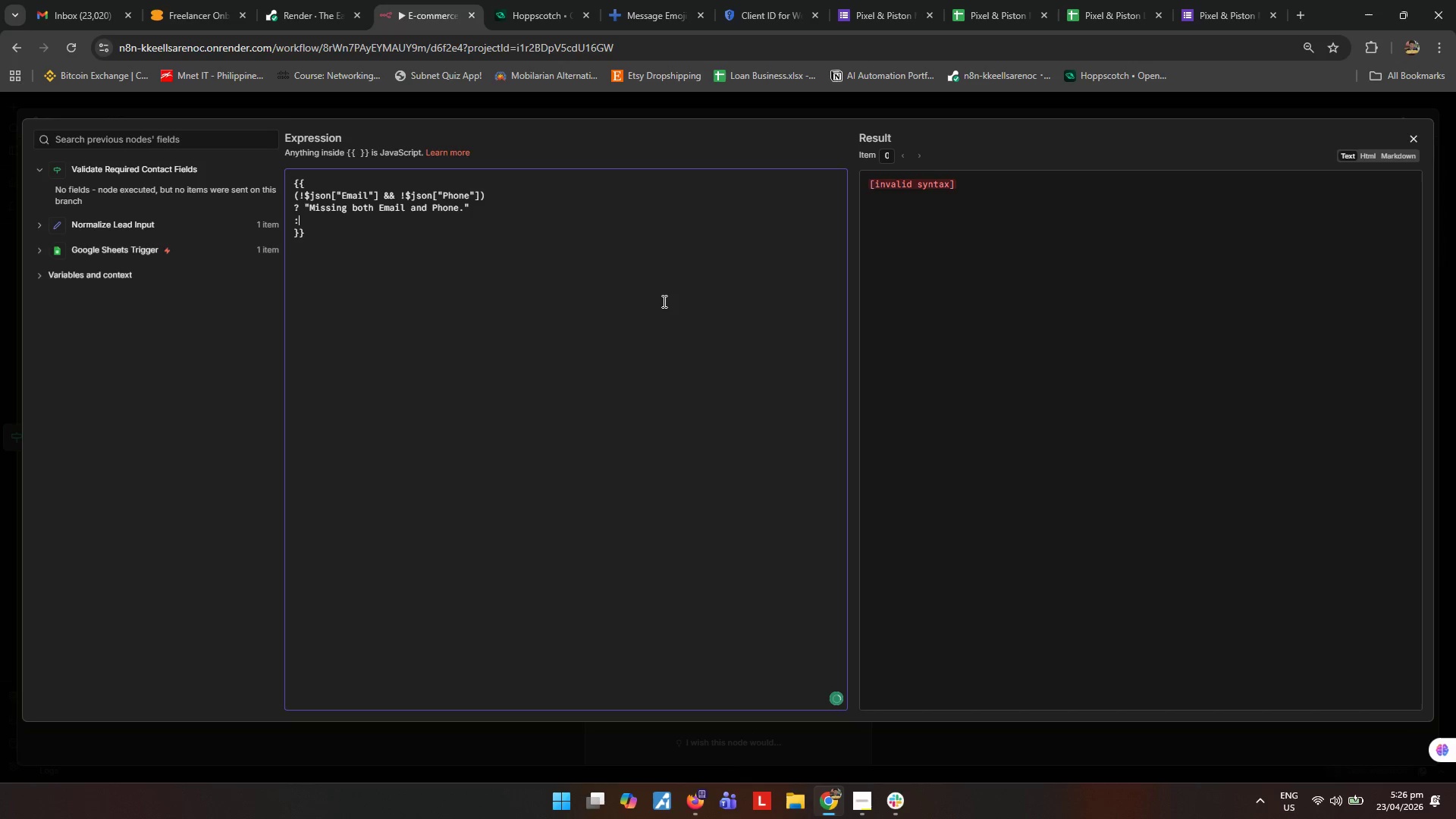 
key(Space)
 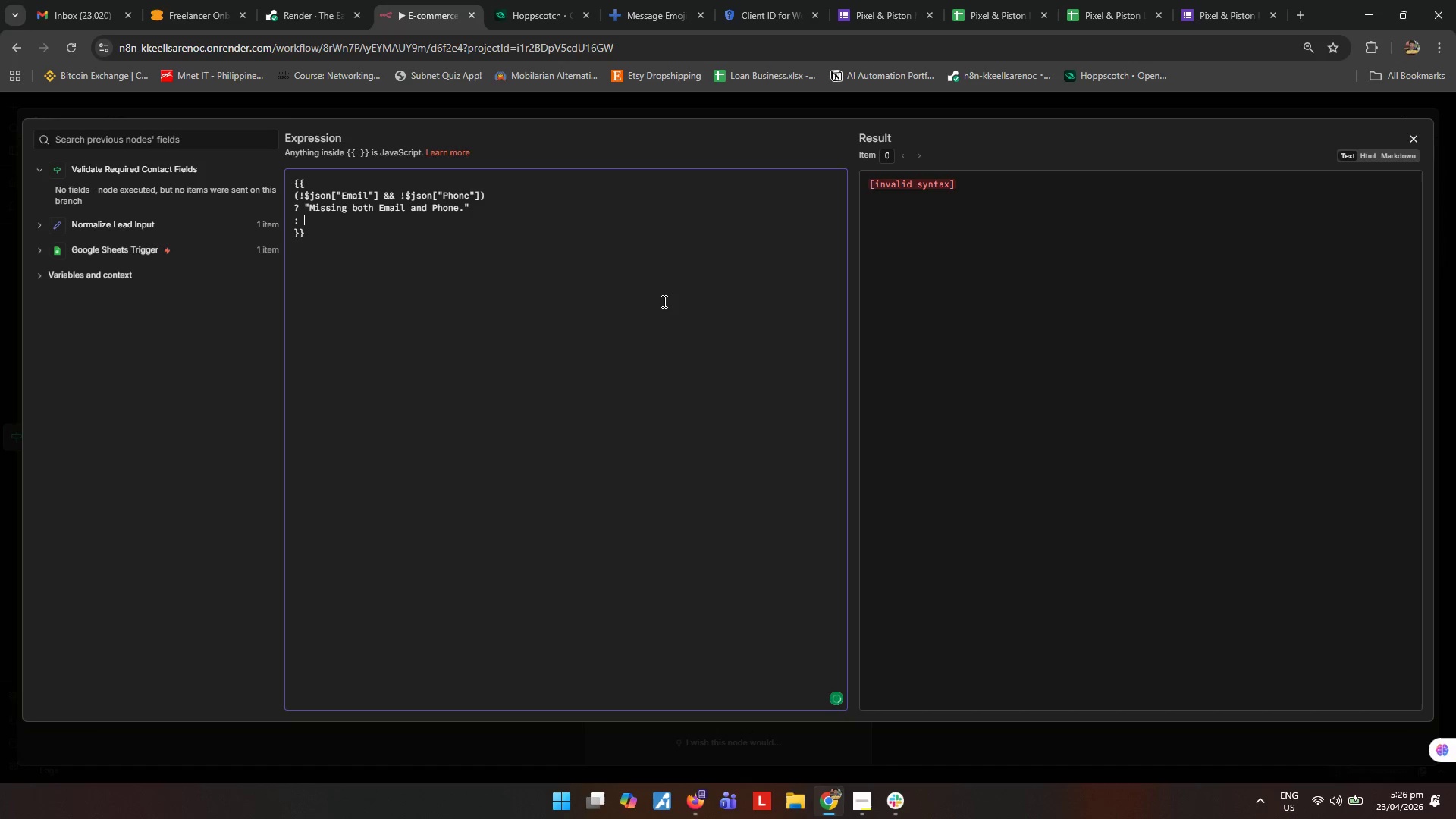 
key(Shift+ShiftRight)
 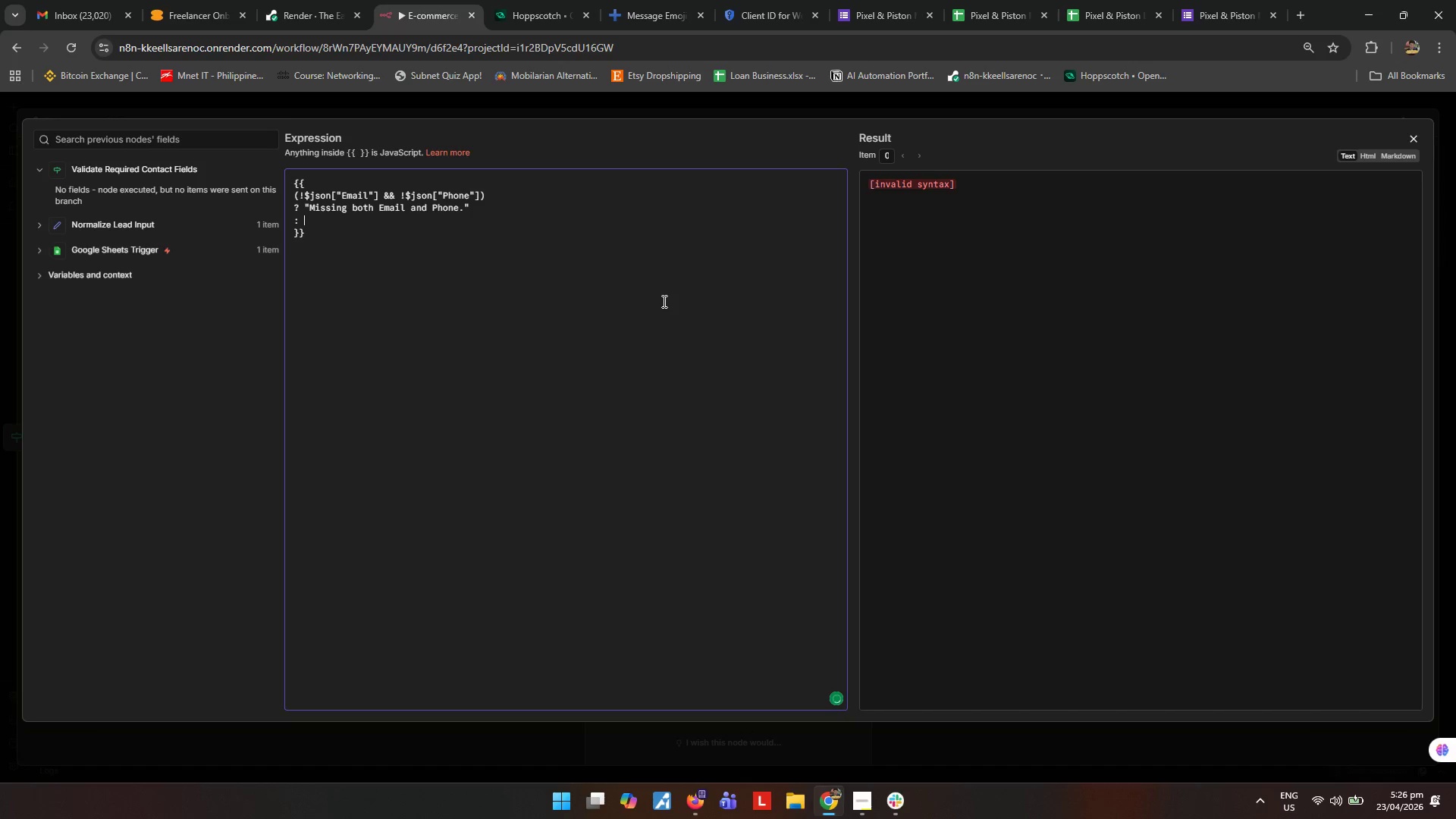 
key(Shift+9)
 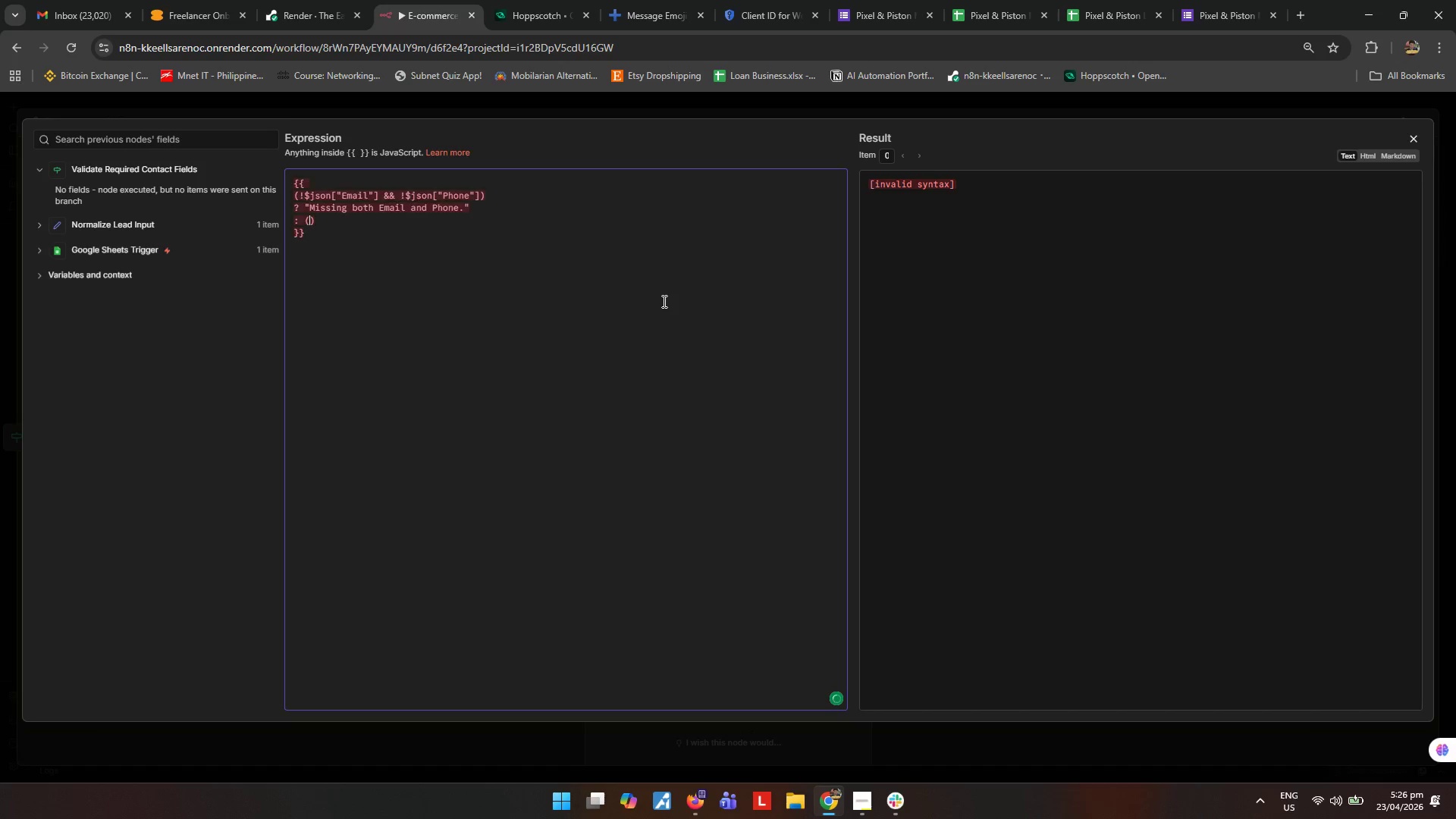 
key(Enter)
 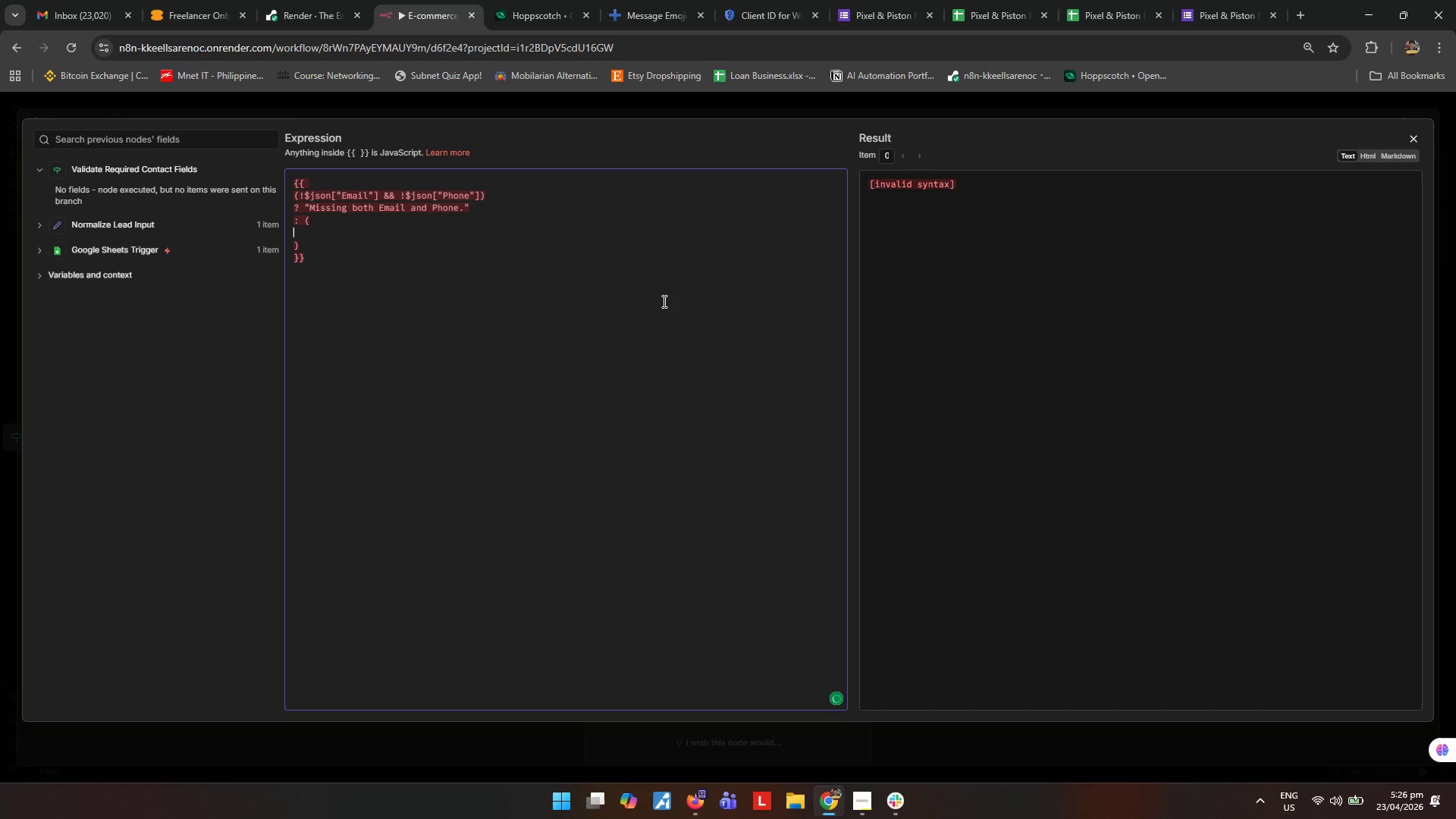 
key(Tab)
key(Tab)
type(1$json["Email)
 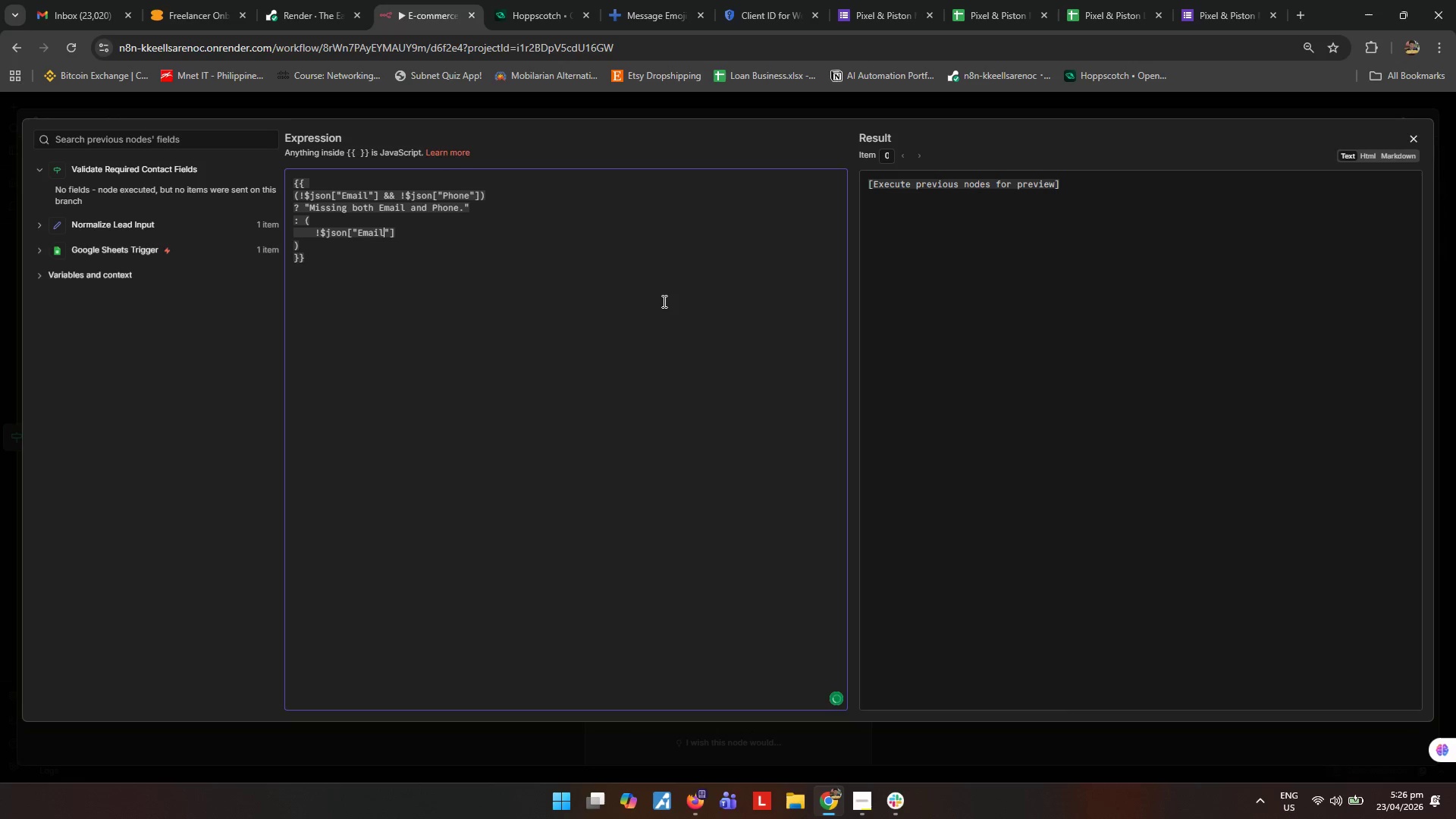 
key(ArrowRight)
 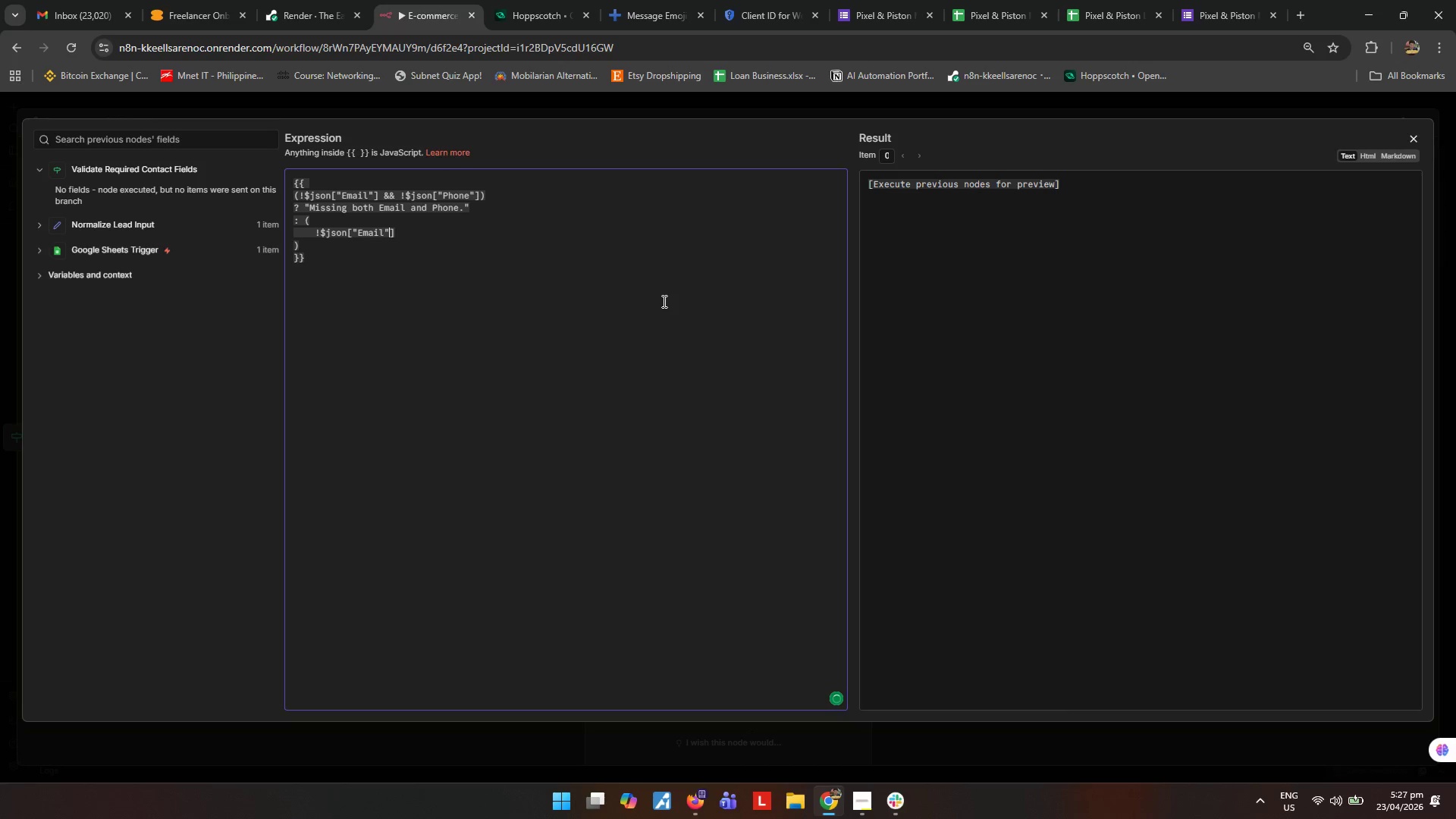 
key(ArrowRight)
 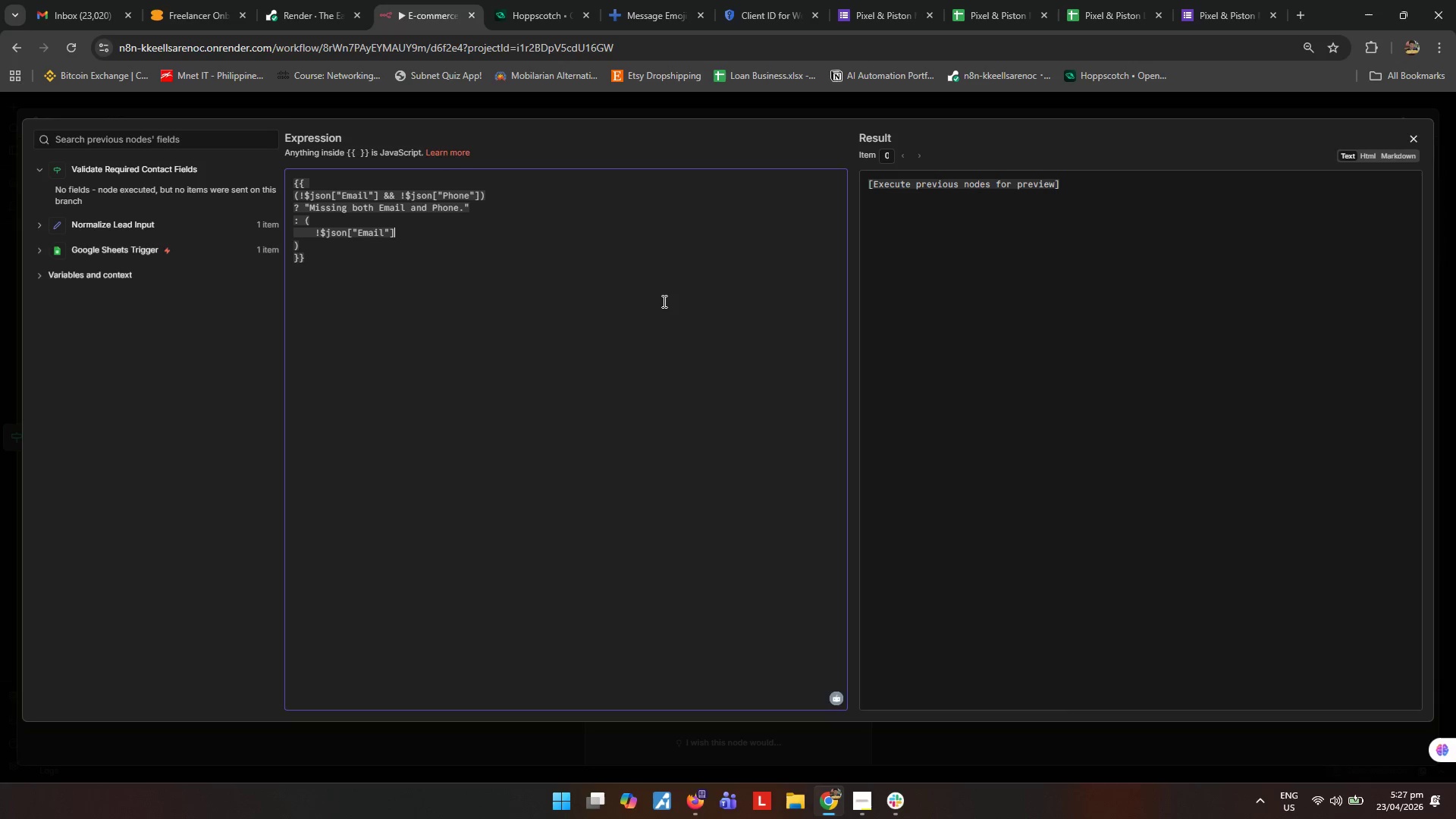 
key(Enter)
 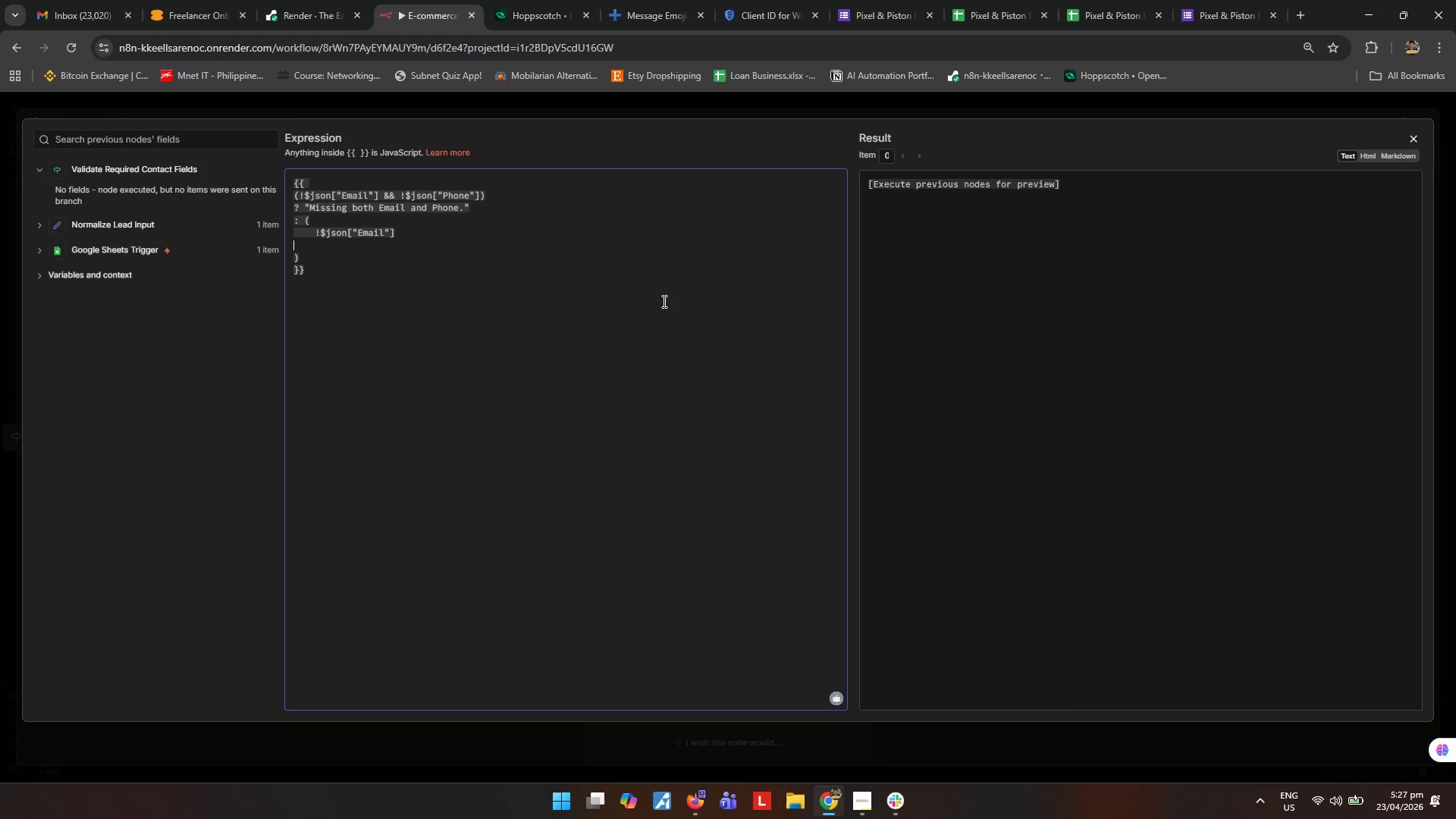 
key(Tab)
key(Tab)
type(? "m)
key(Backspace)
type(Missing Email.)
 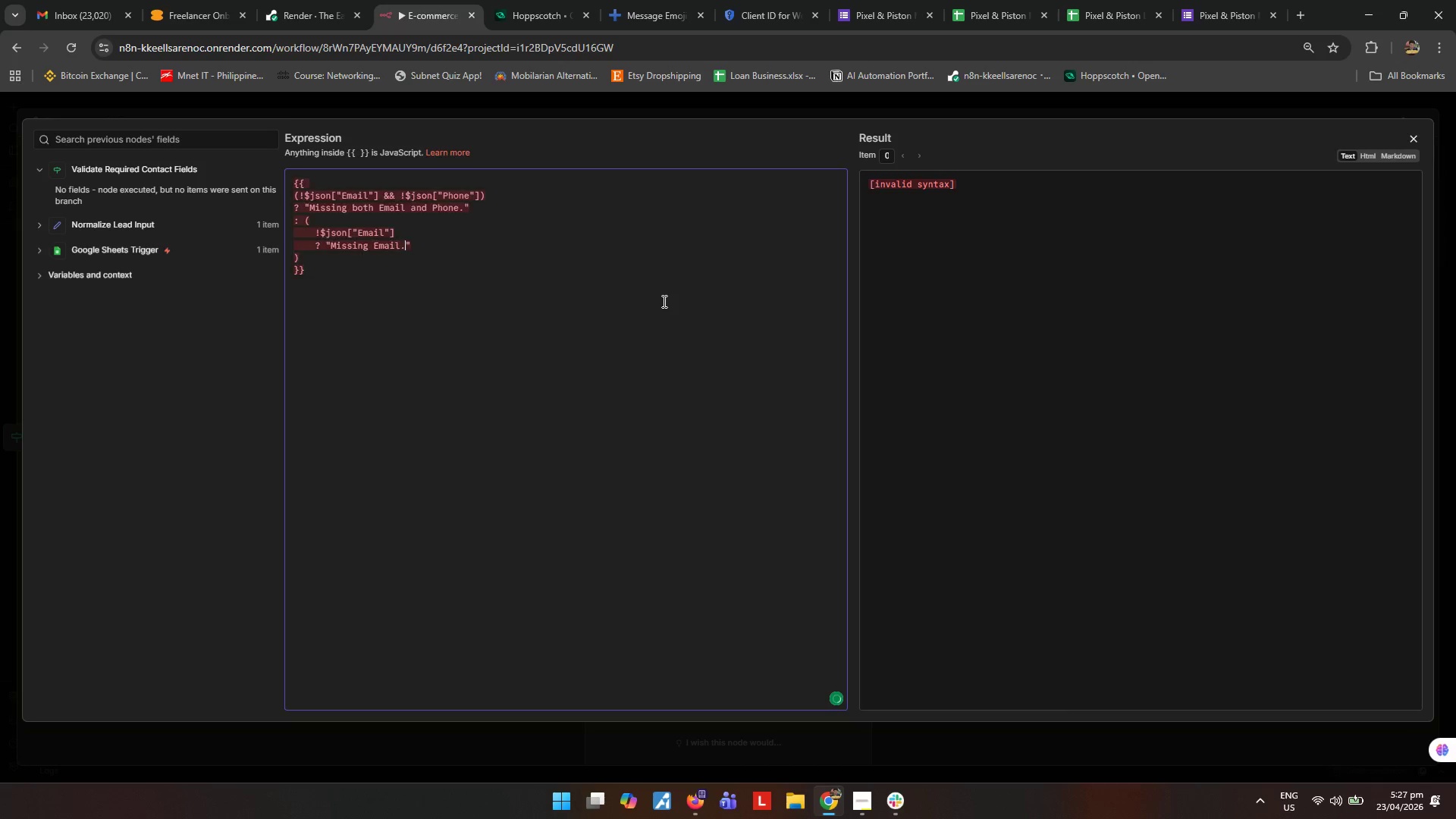 
key(ArrowRight)
 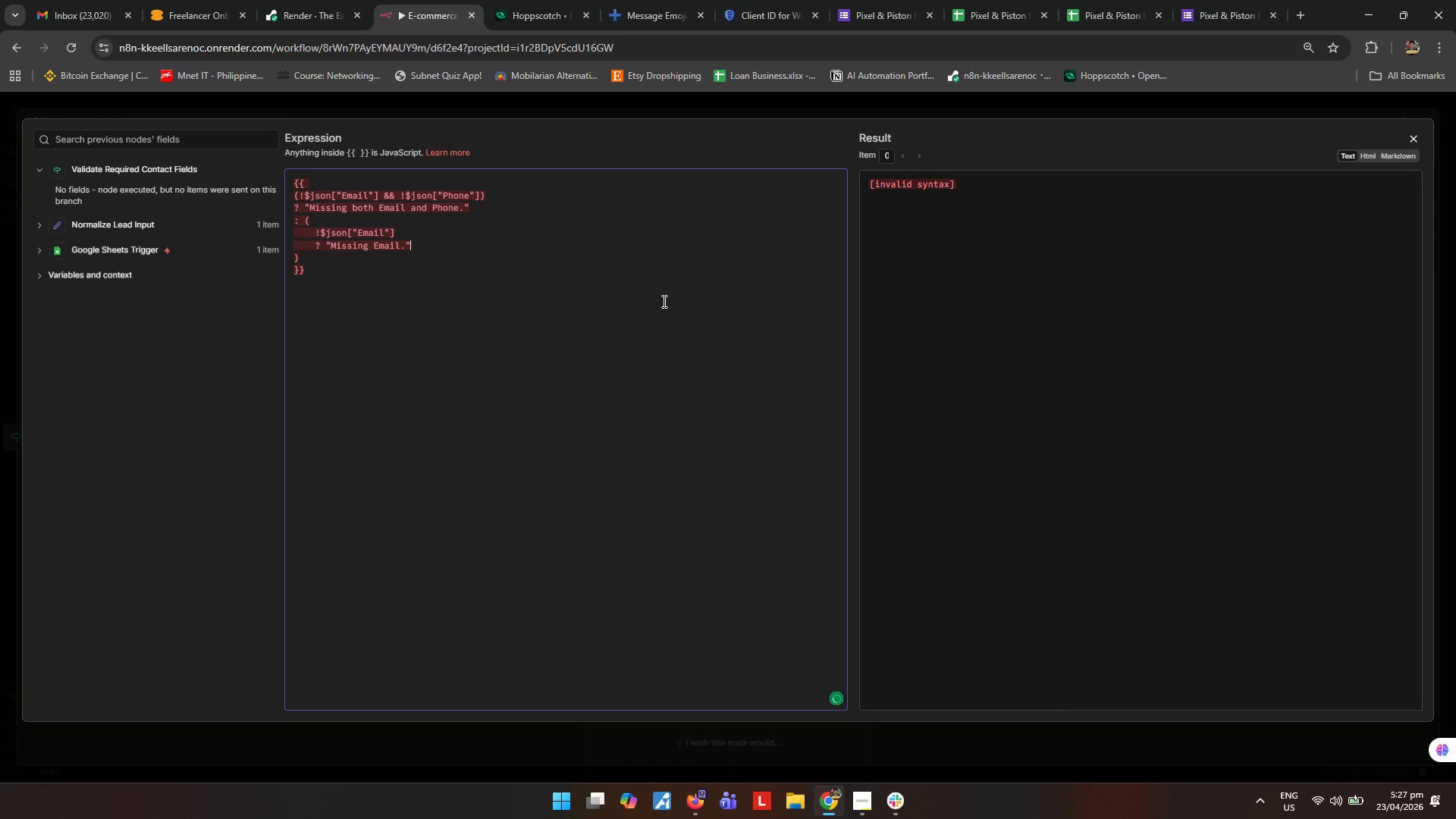 
key(Enter)
 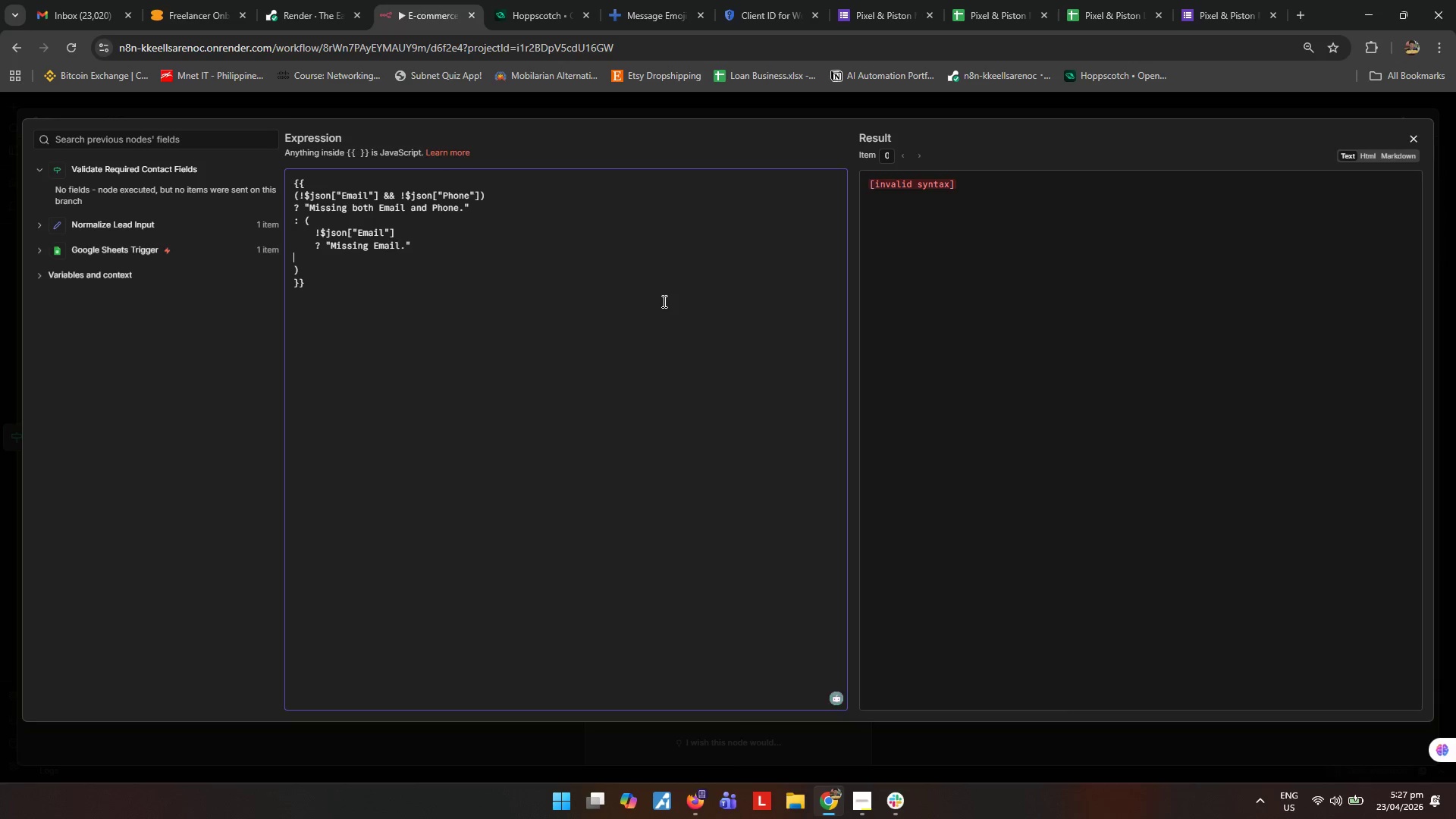 
key(Tab)
key(Tab)
type(: "Missing Phone.)
 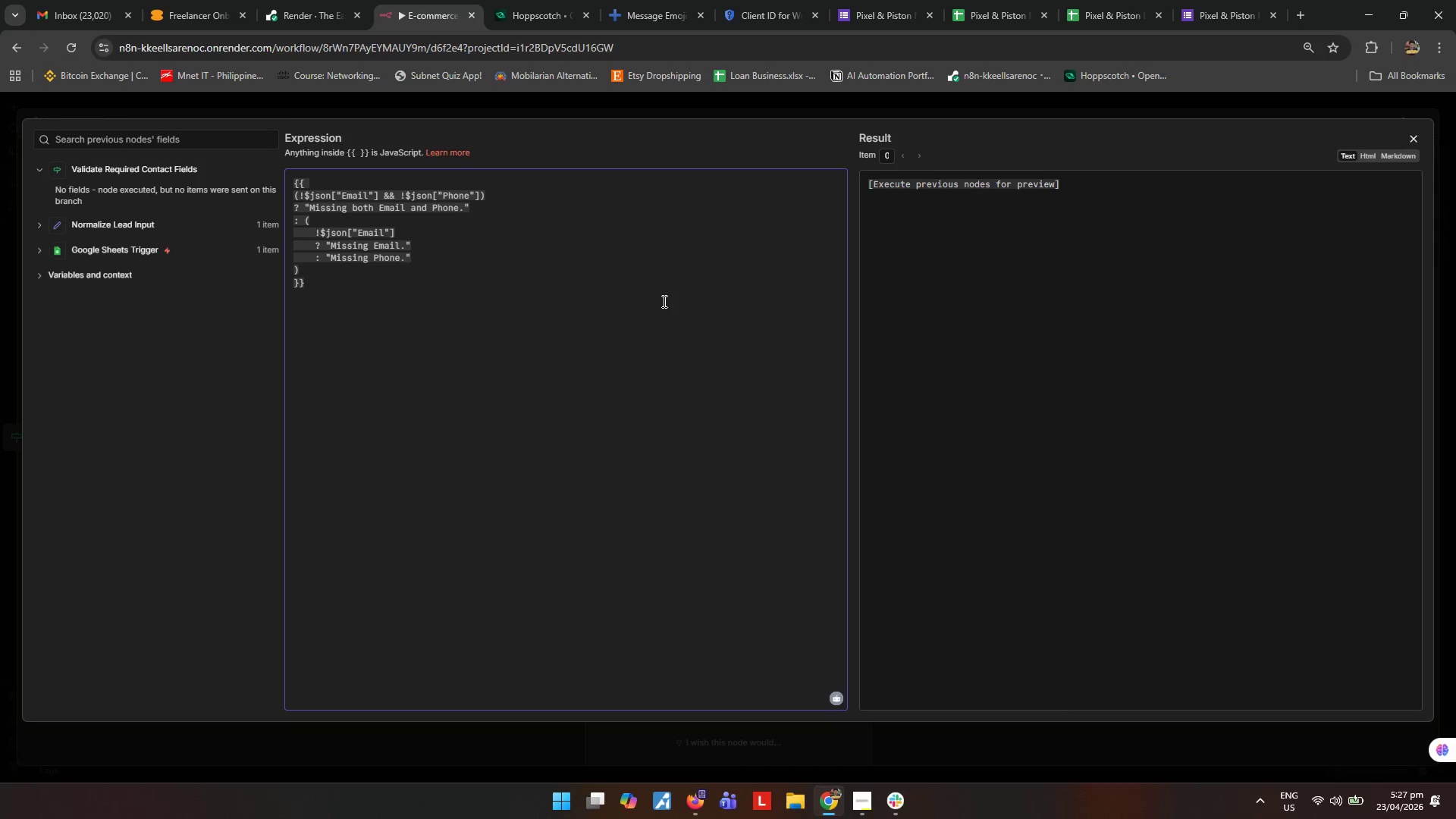 
wait(8.0)
 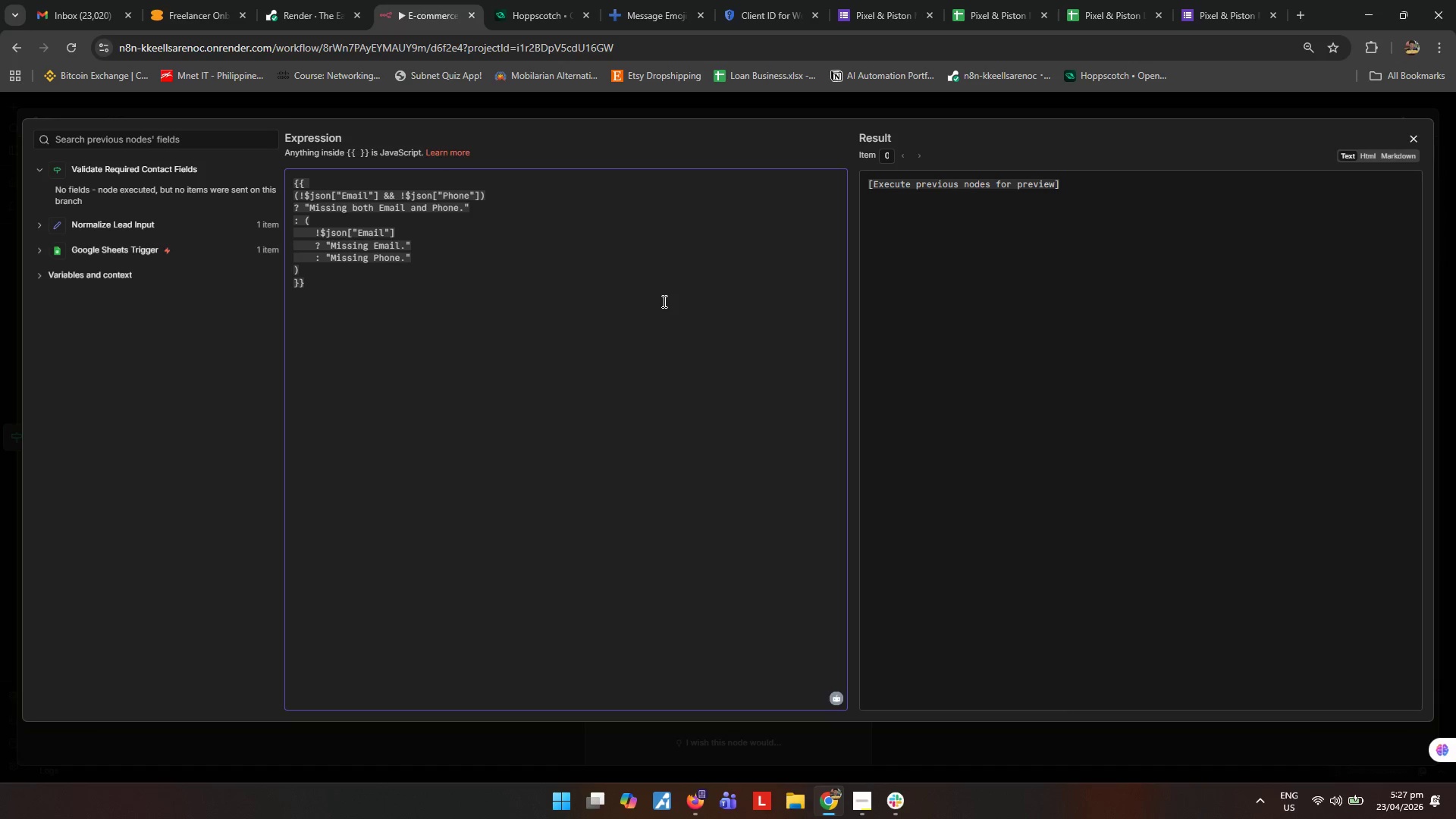 
key(Tab)
 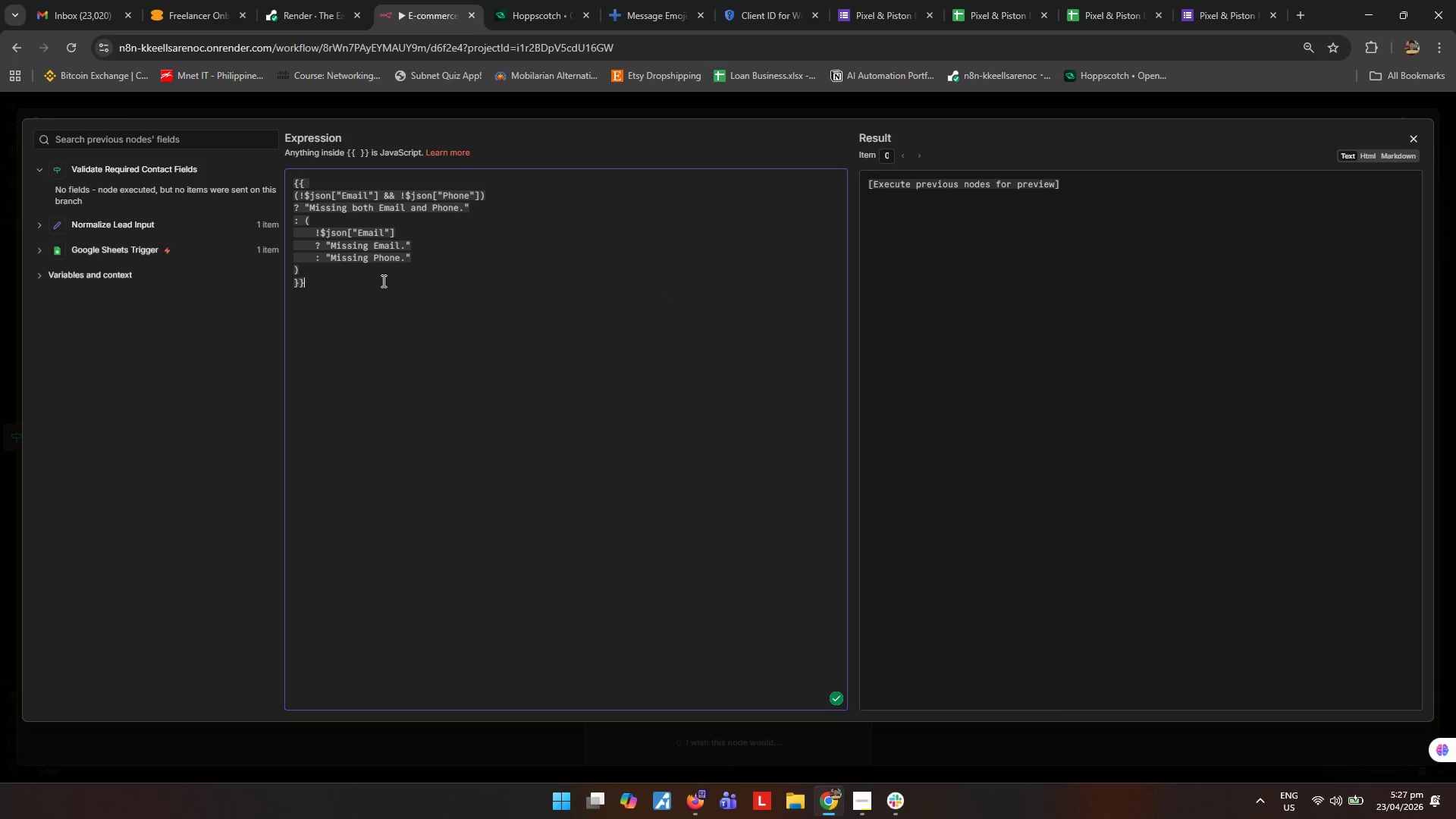 
wait(5.91)
 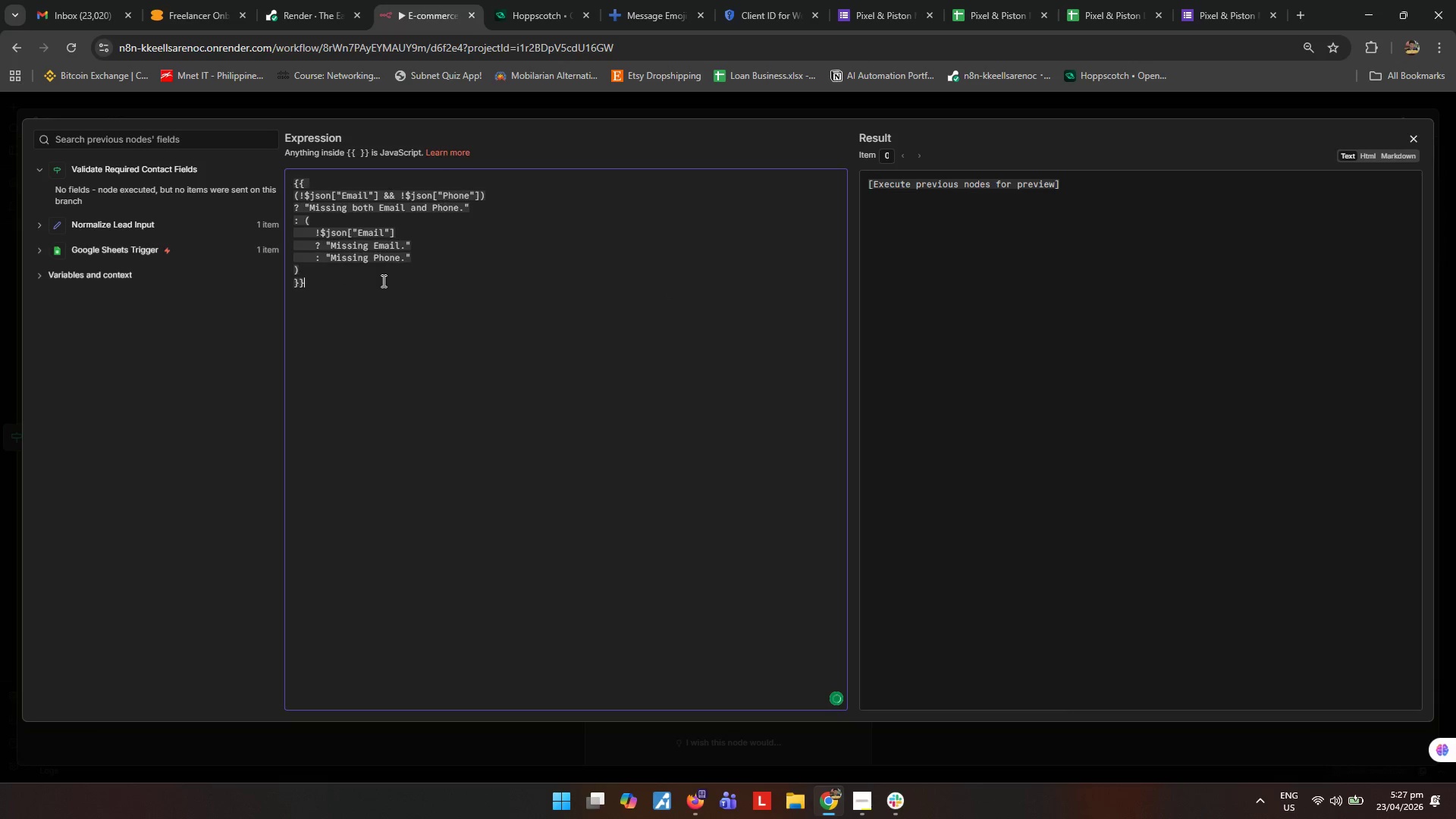 
left_click_drag(start_coordinate=[292, 271], to_coordinate=[296, 271])
 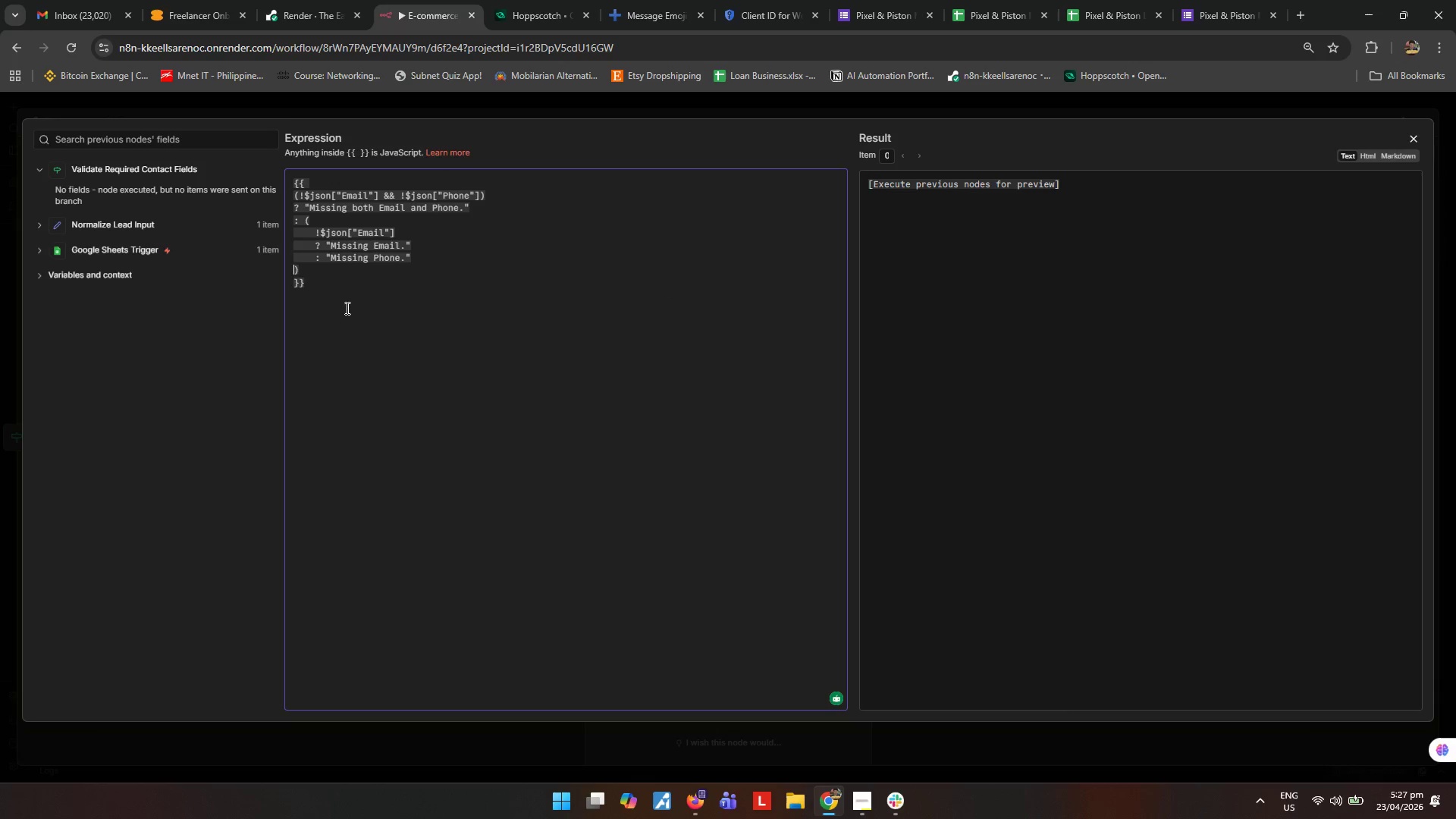 
key(Tab)
 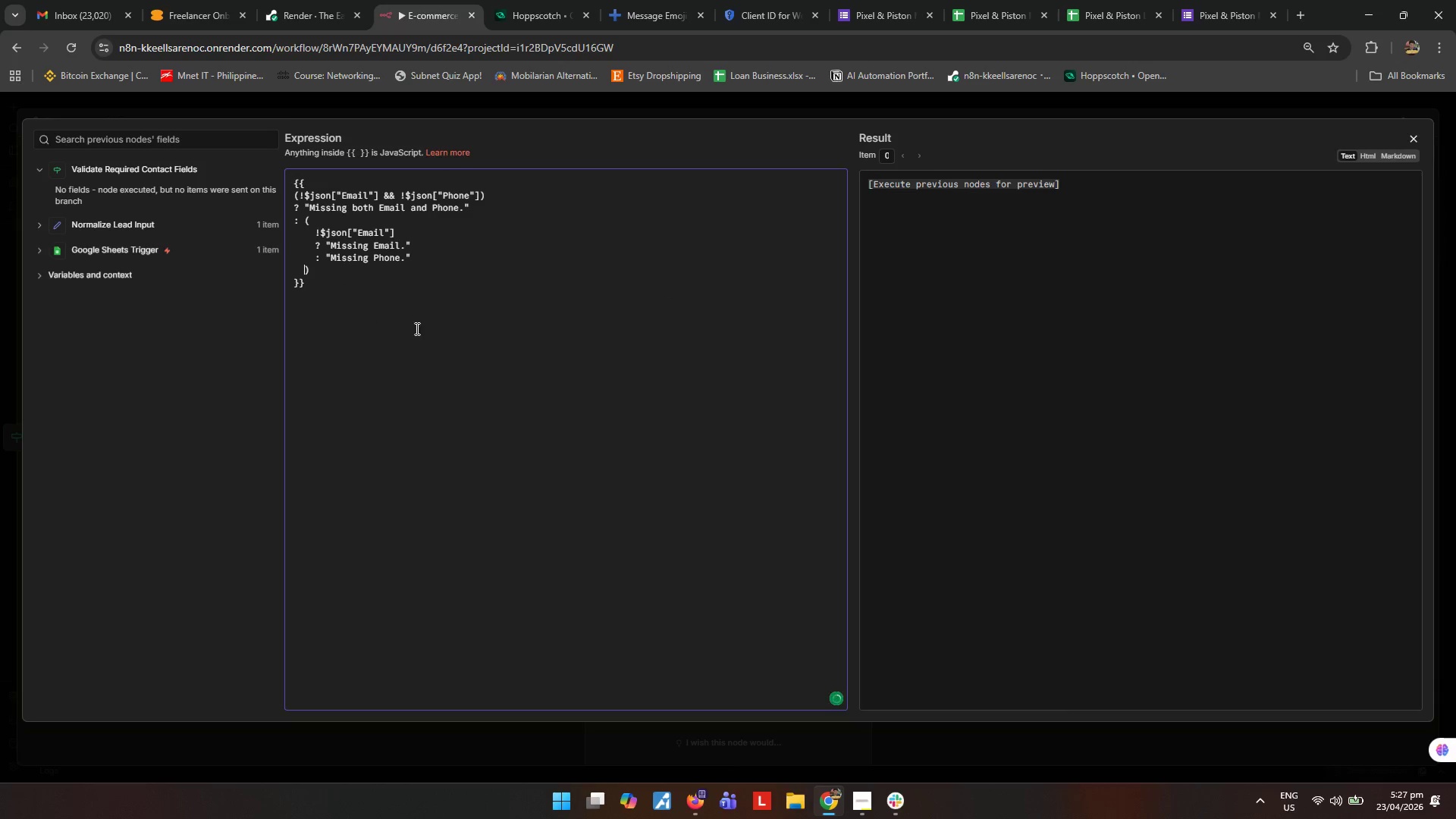 
left_click([433, 325])
 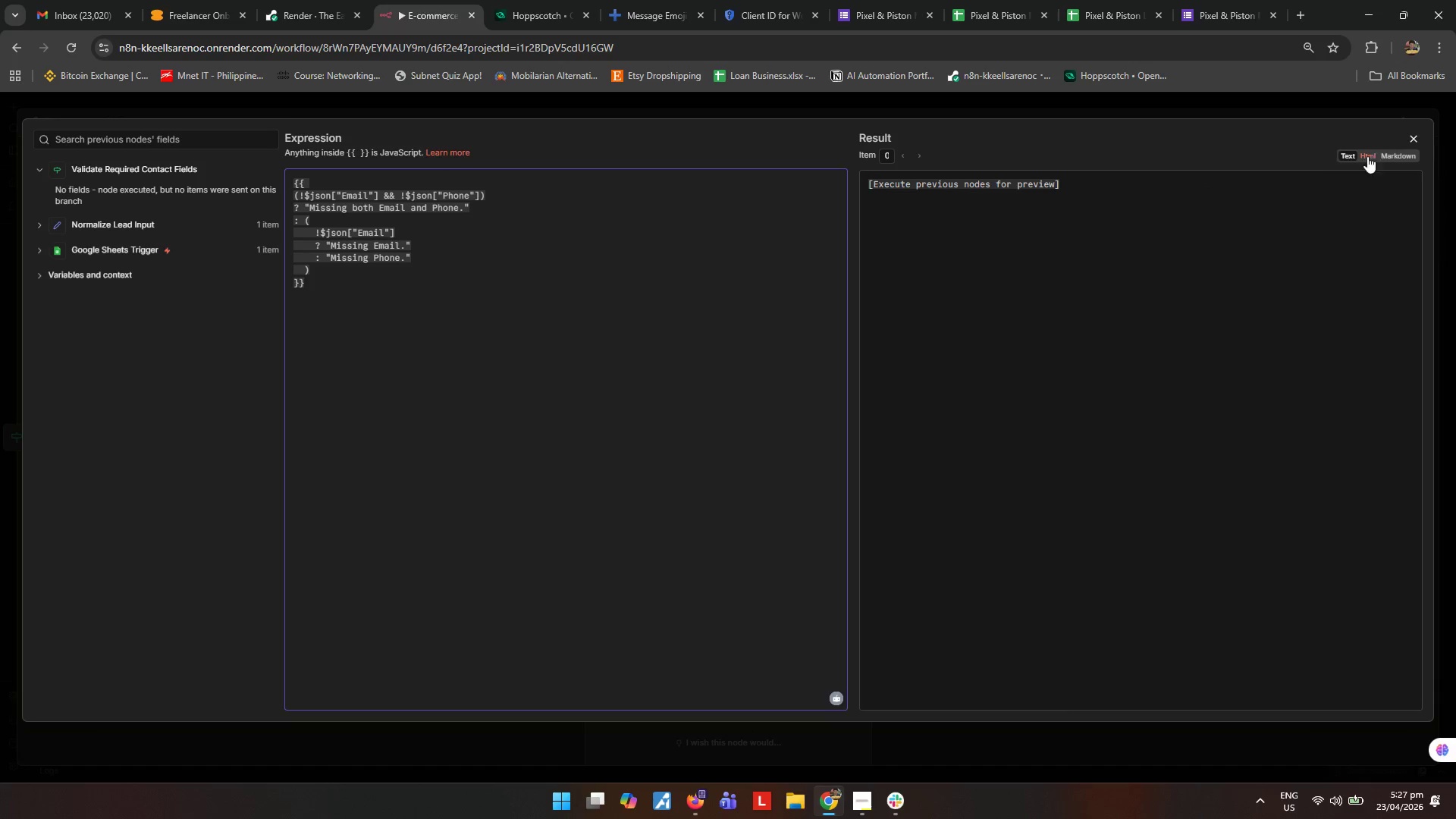 
left_click([1410, 140])
 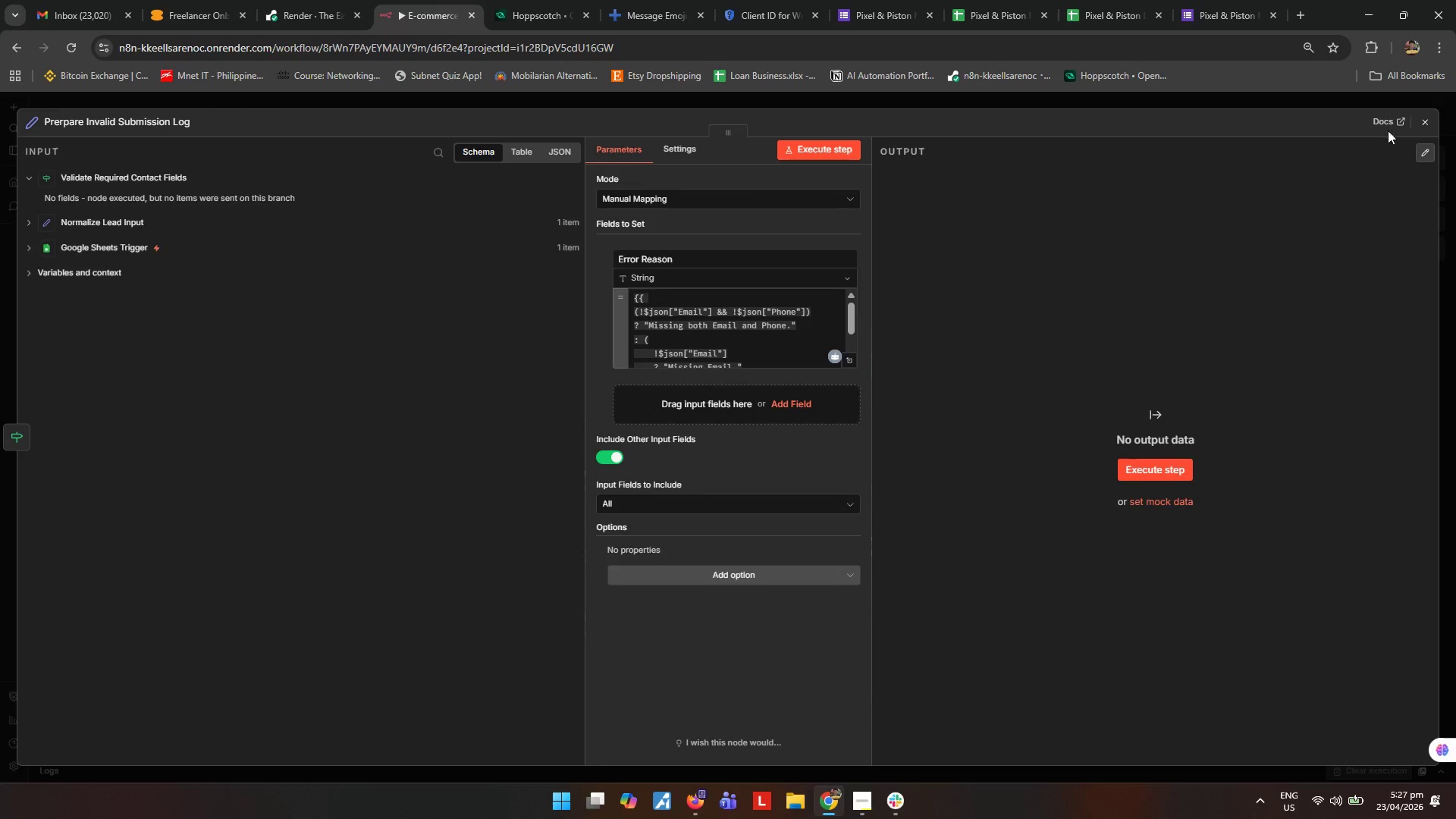 
left_click([1430, 119])
 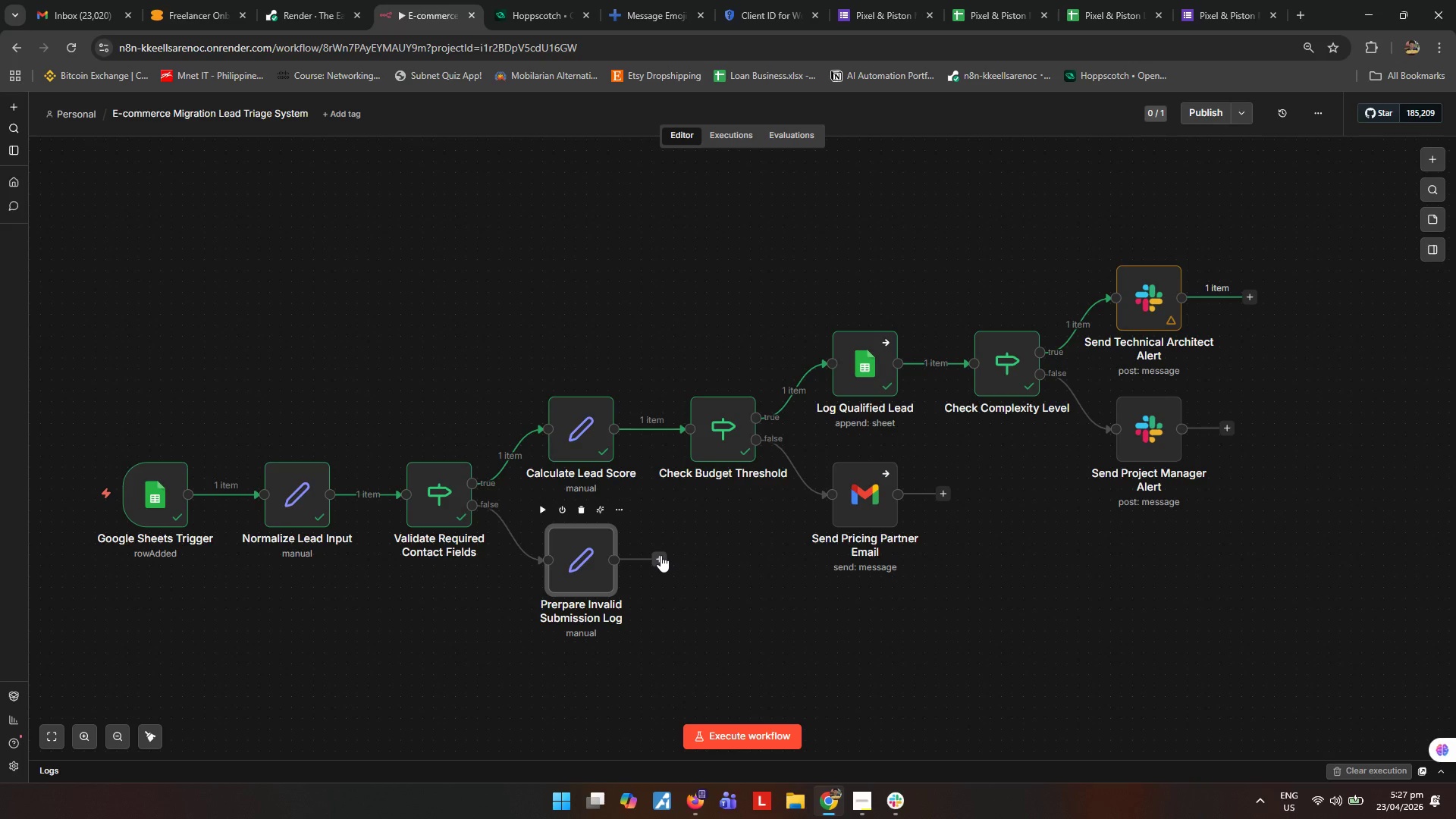 
left_click([661, 554])
 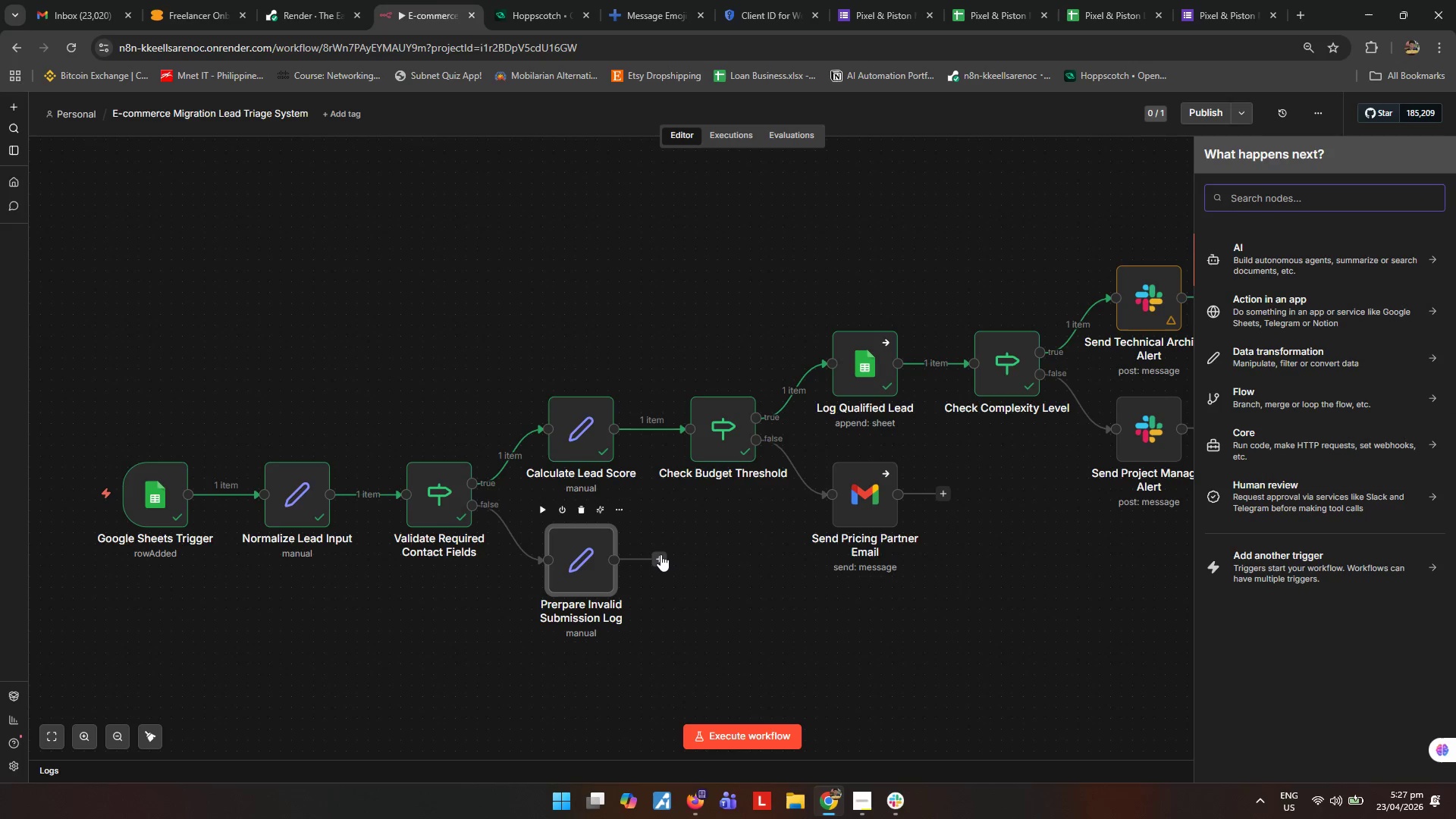 
type(goog)
 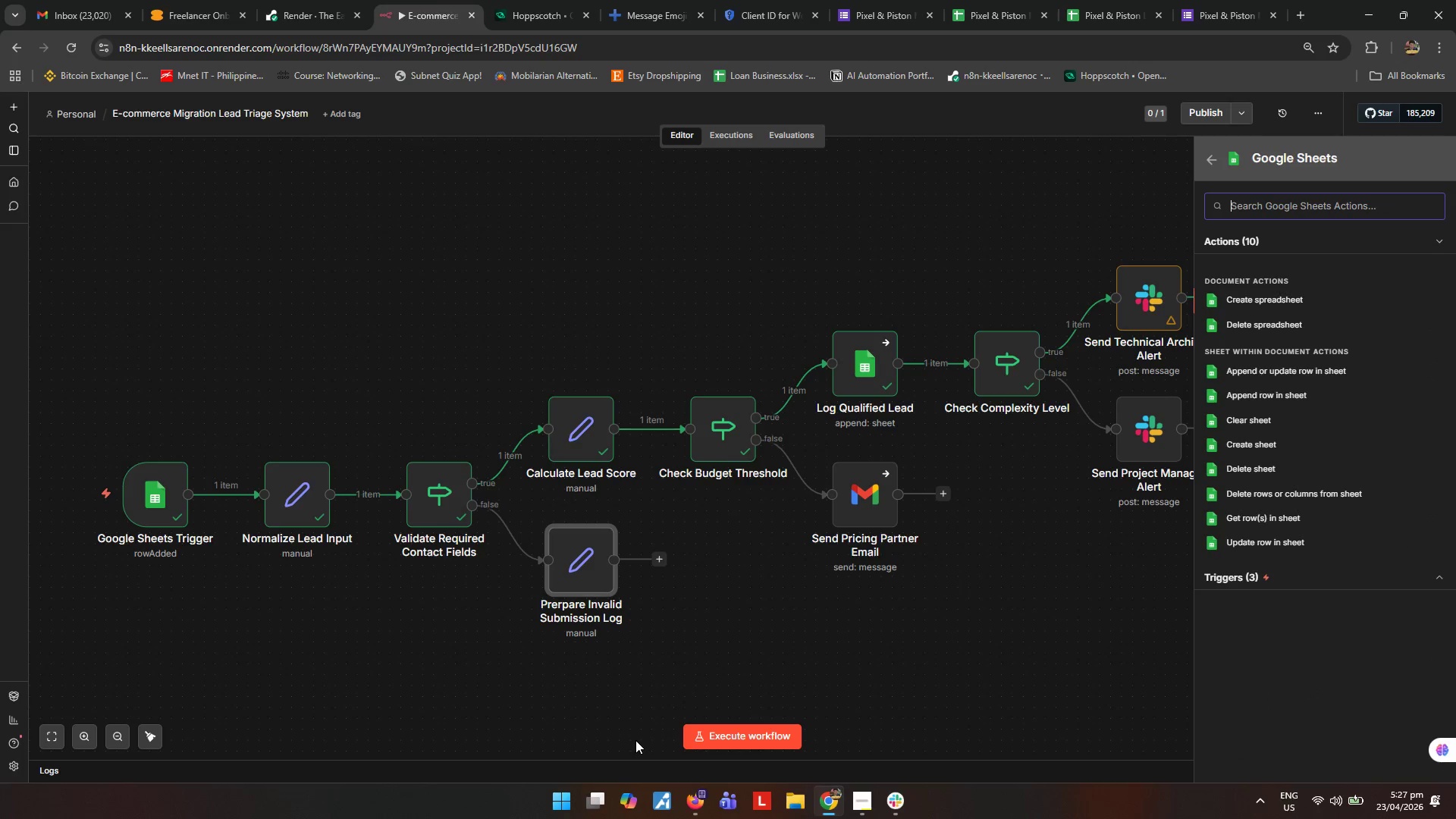 
type(se)
key(Backspace)
key(Backspace)
 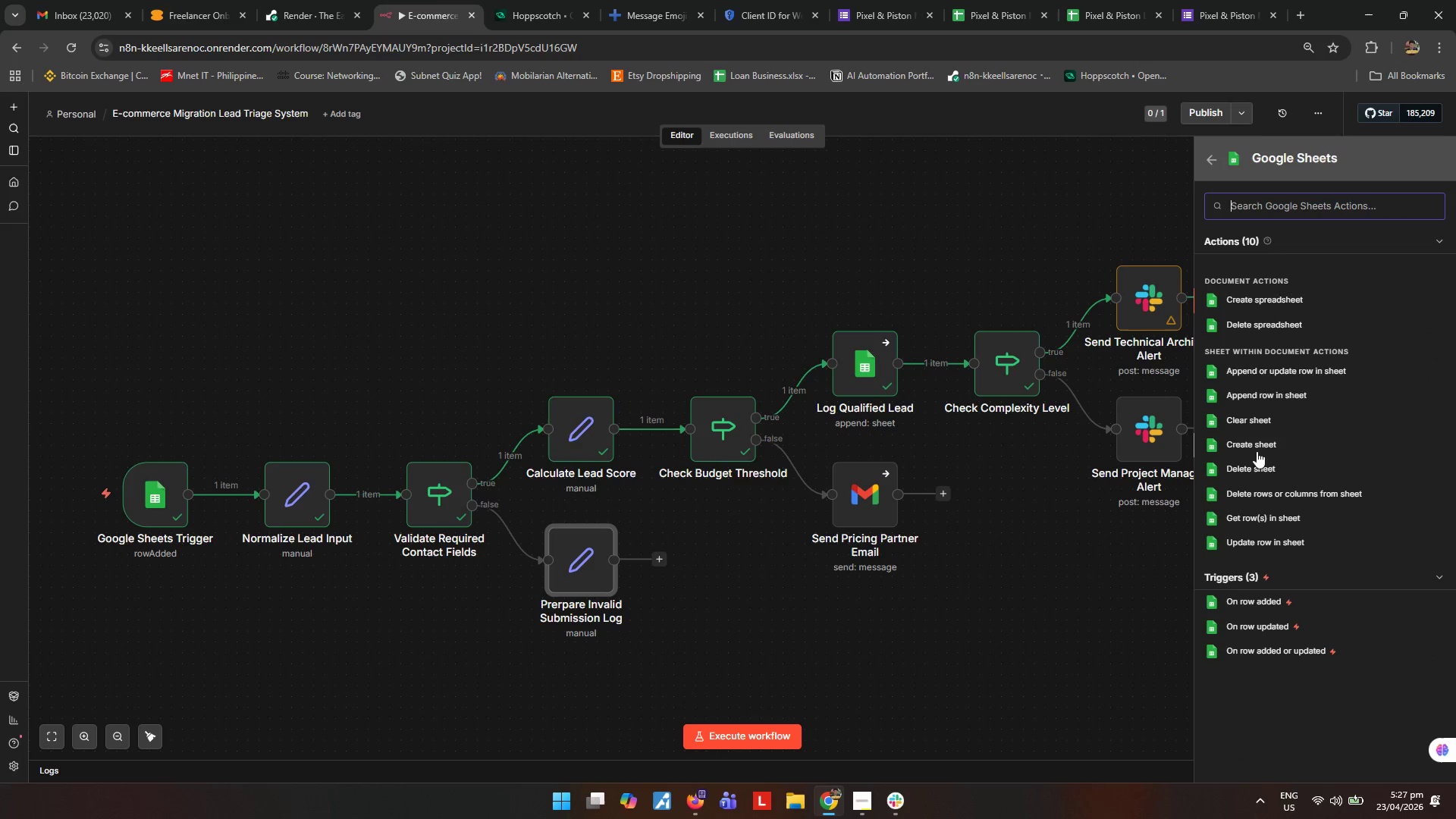 
left_click([1269, 394])
 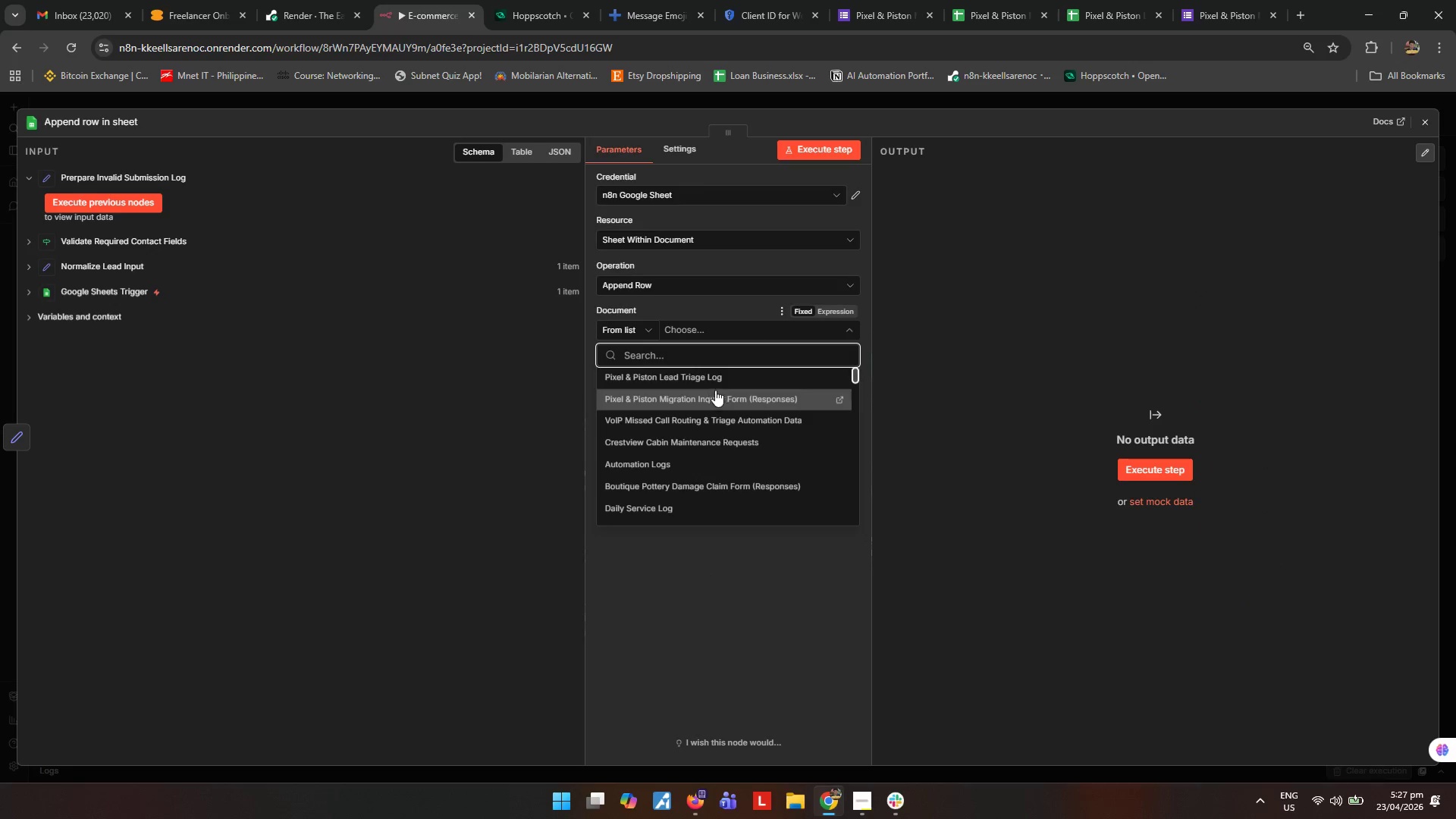 
wait(5.05)
 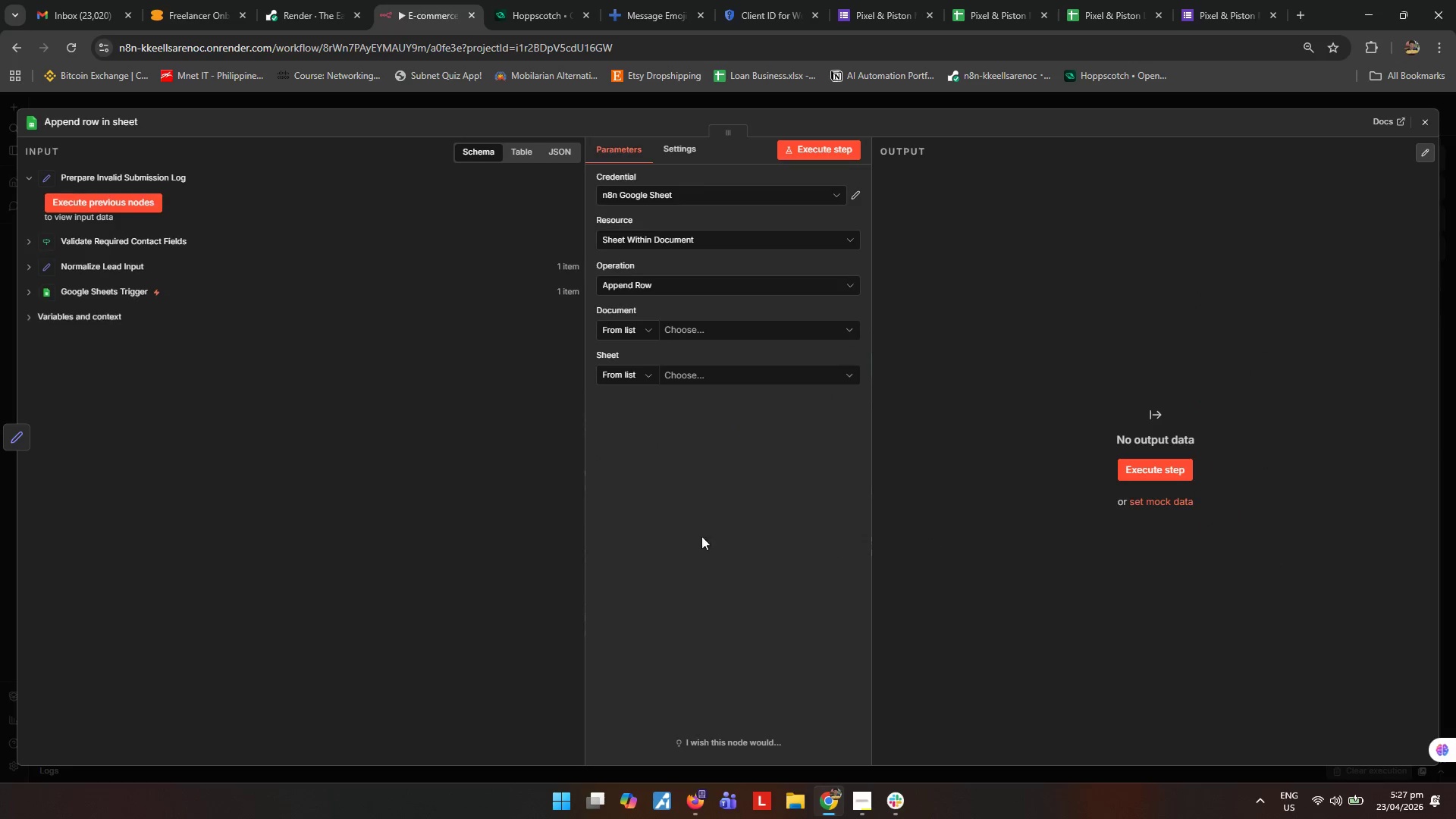 
left_click([741, 379])
 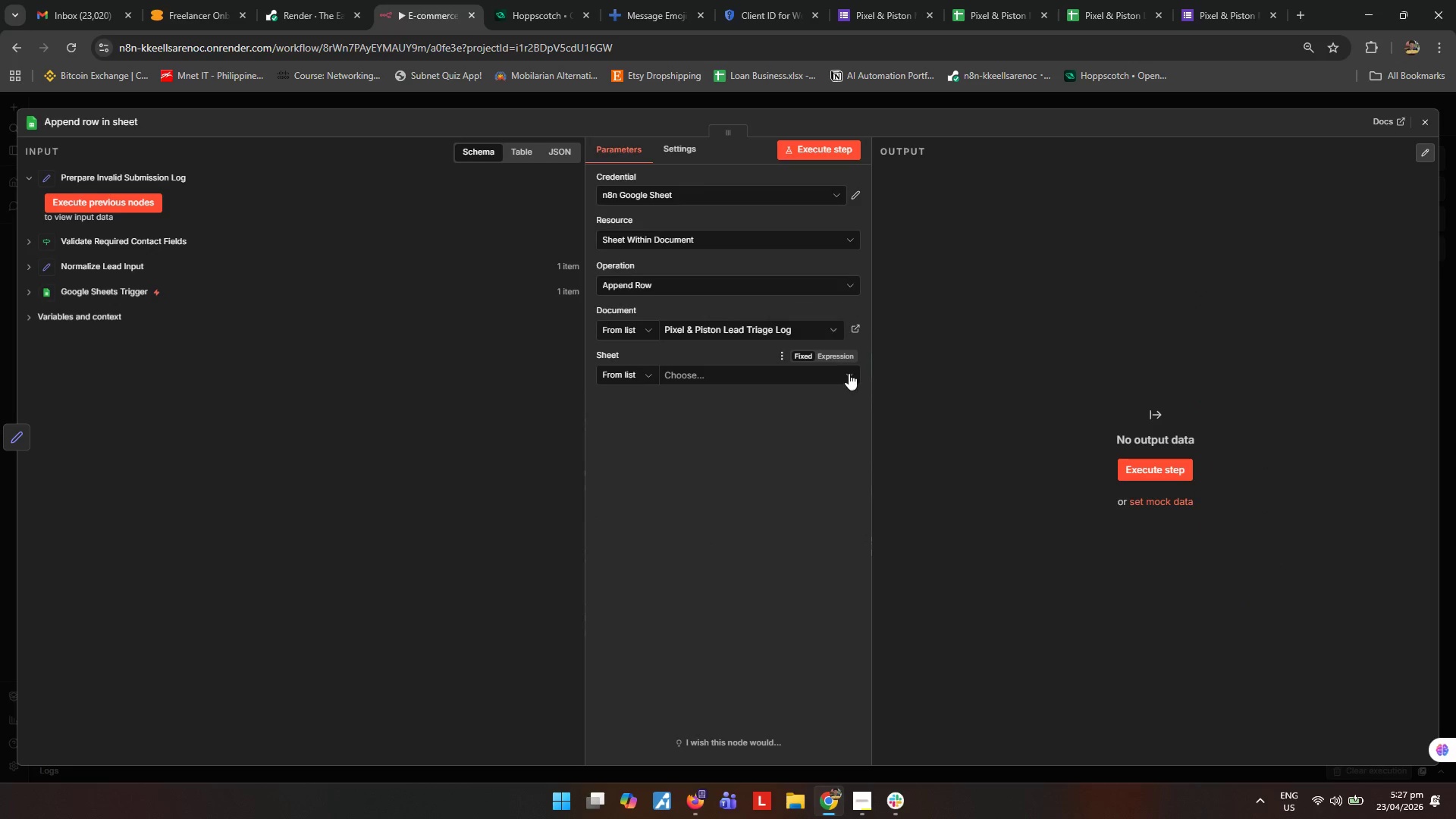 
left_click([851, 374])
 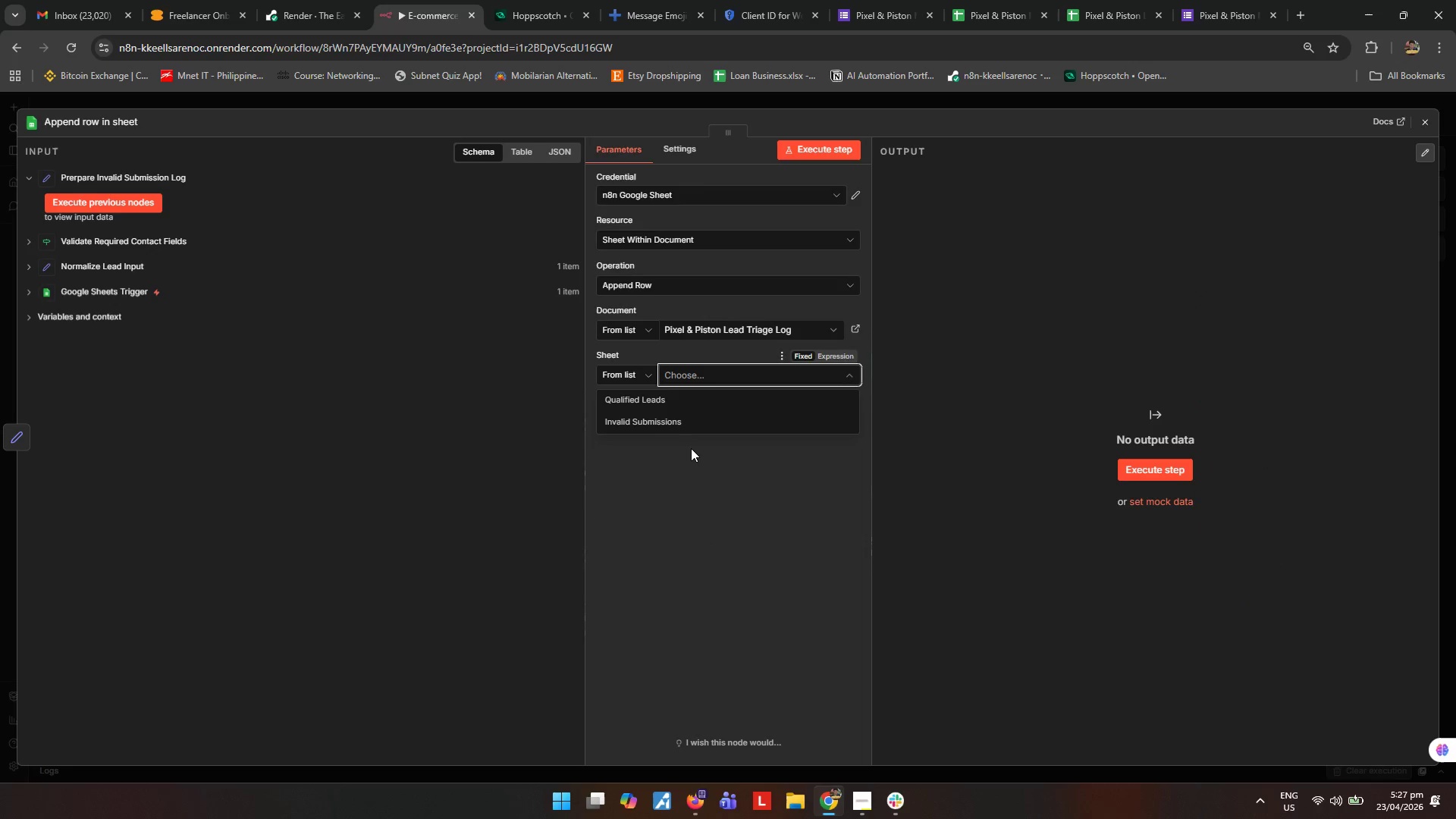 
left_click([682, 430])
 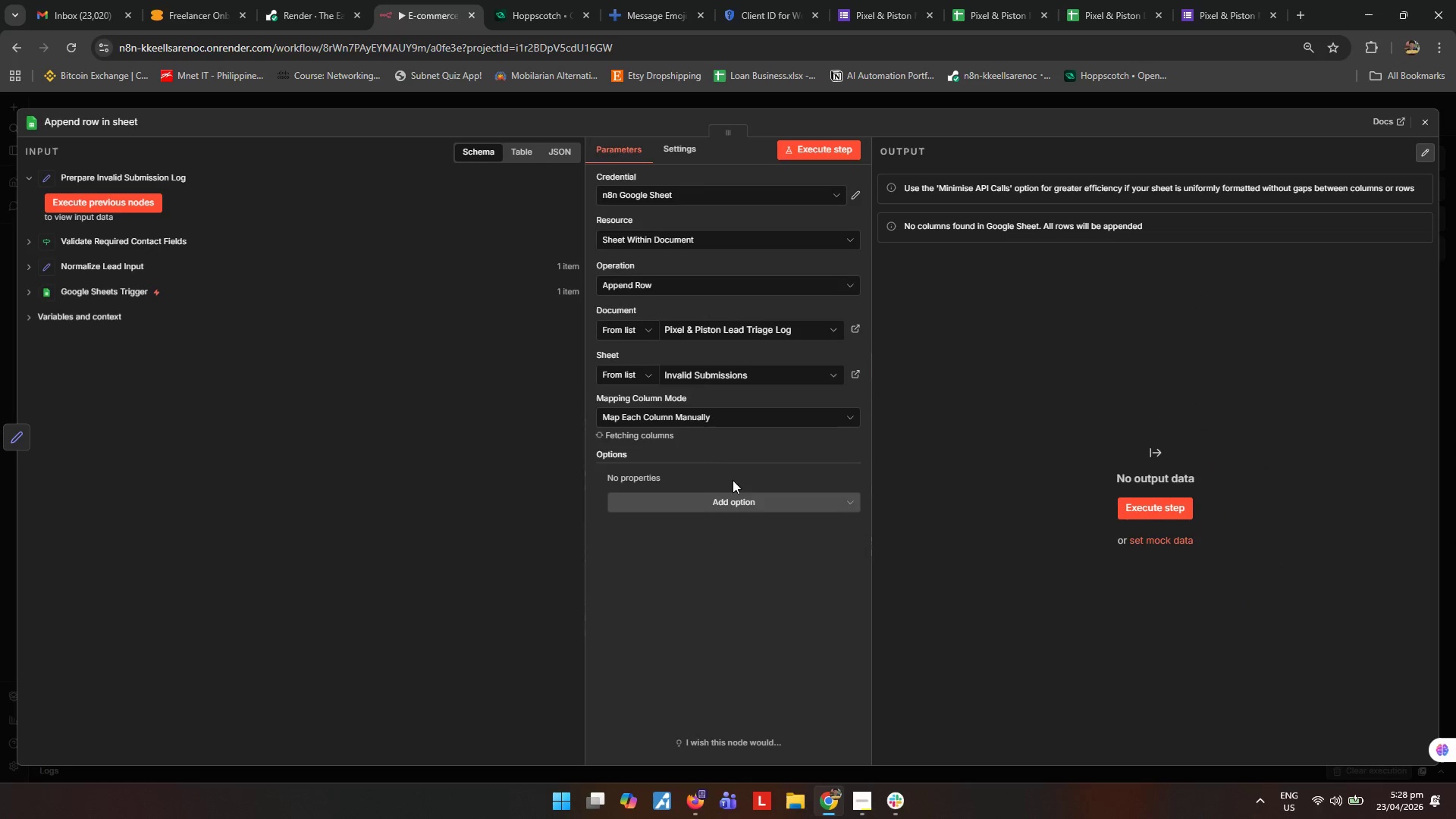 
mouse_move([717, 469])
 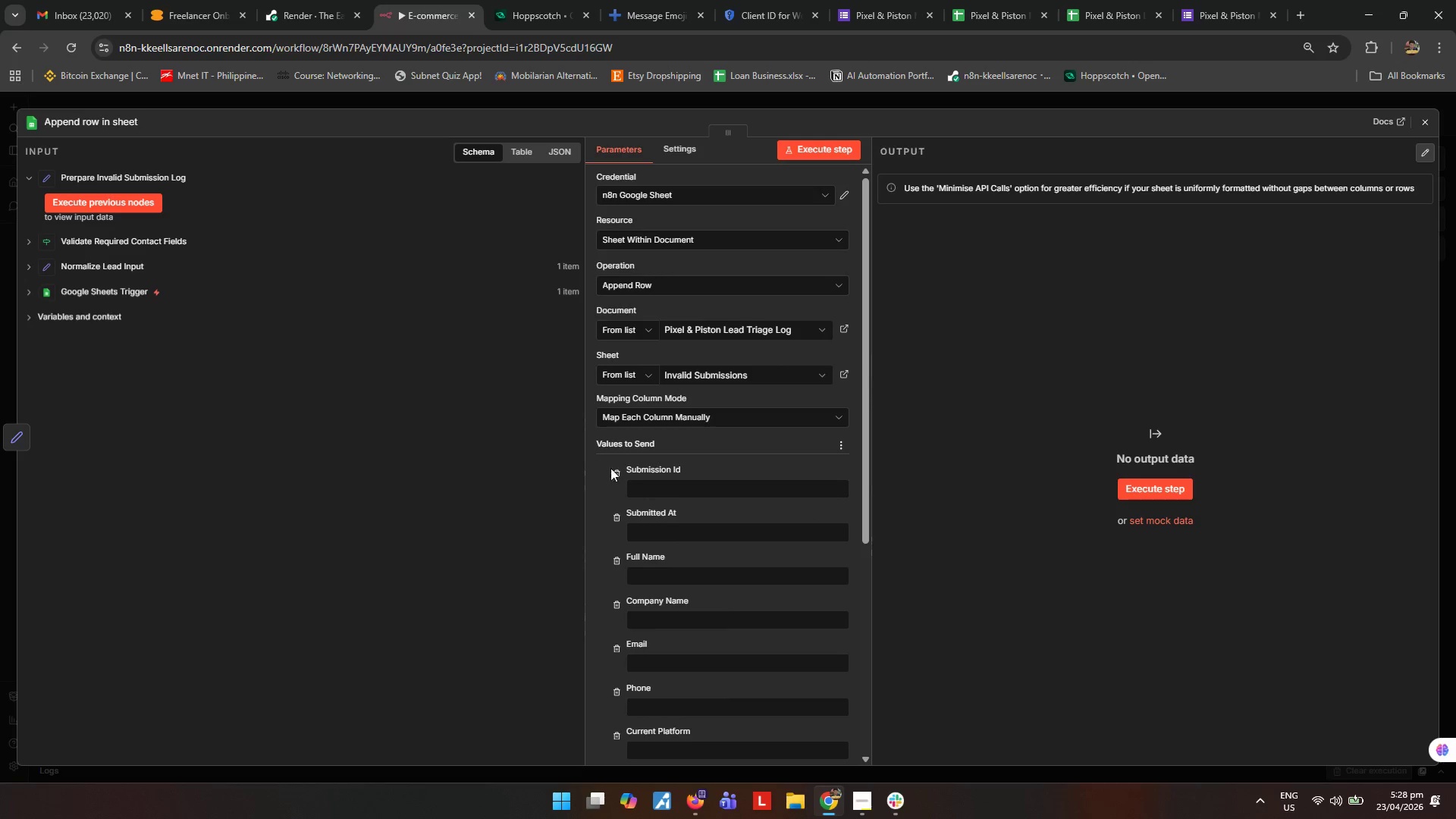 
scroll: coordinate [671, 551], scroll_direction: down, amount: 3.0
 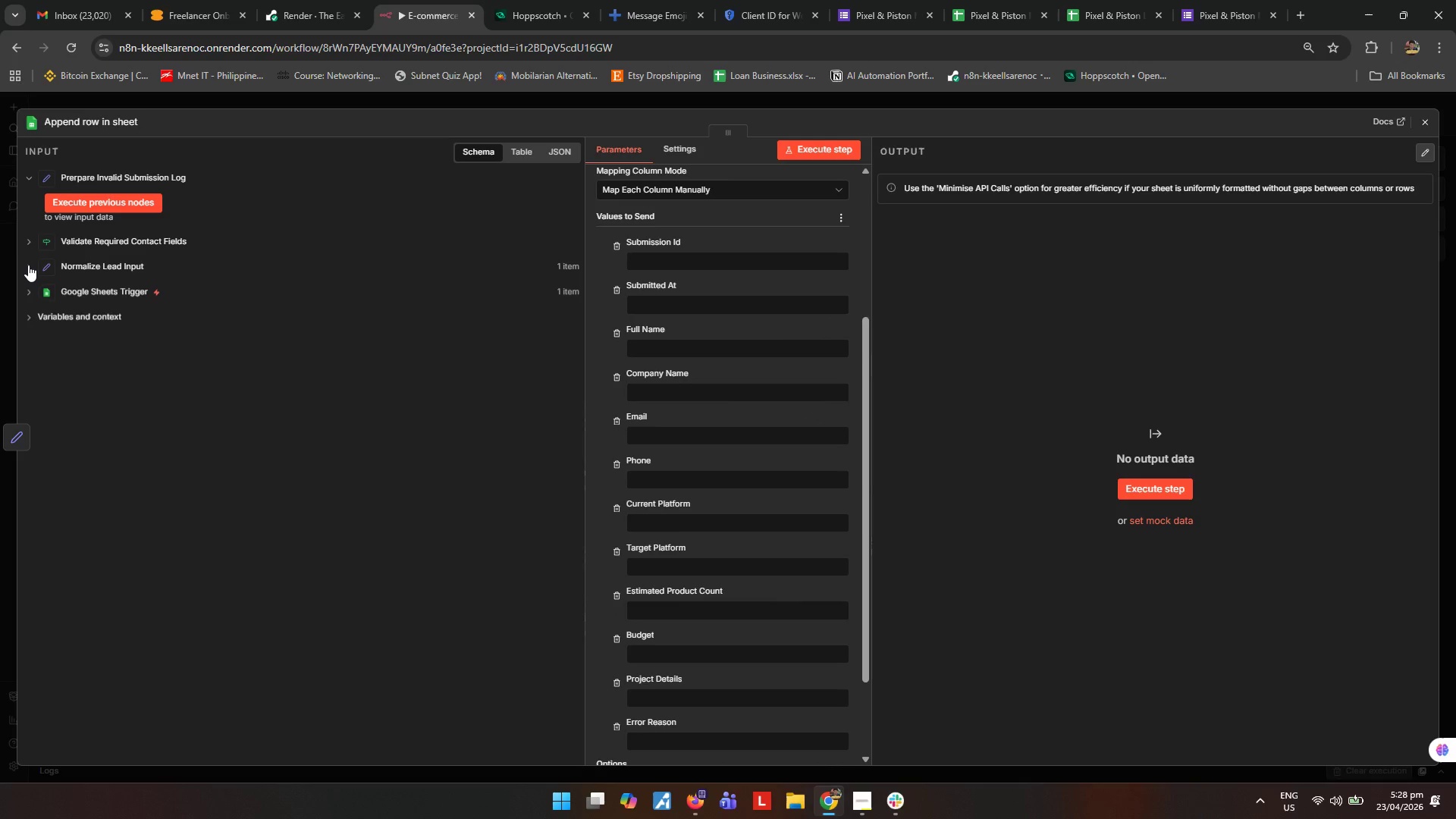 
left_click([32, 242])
 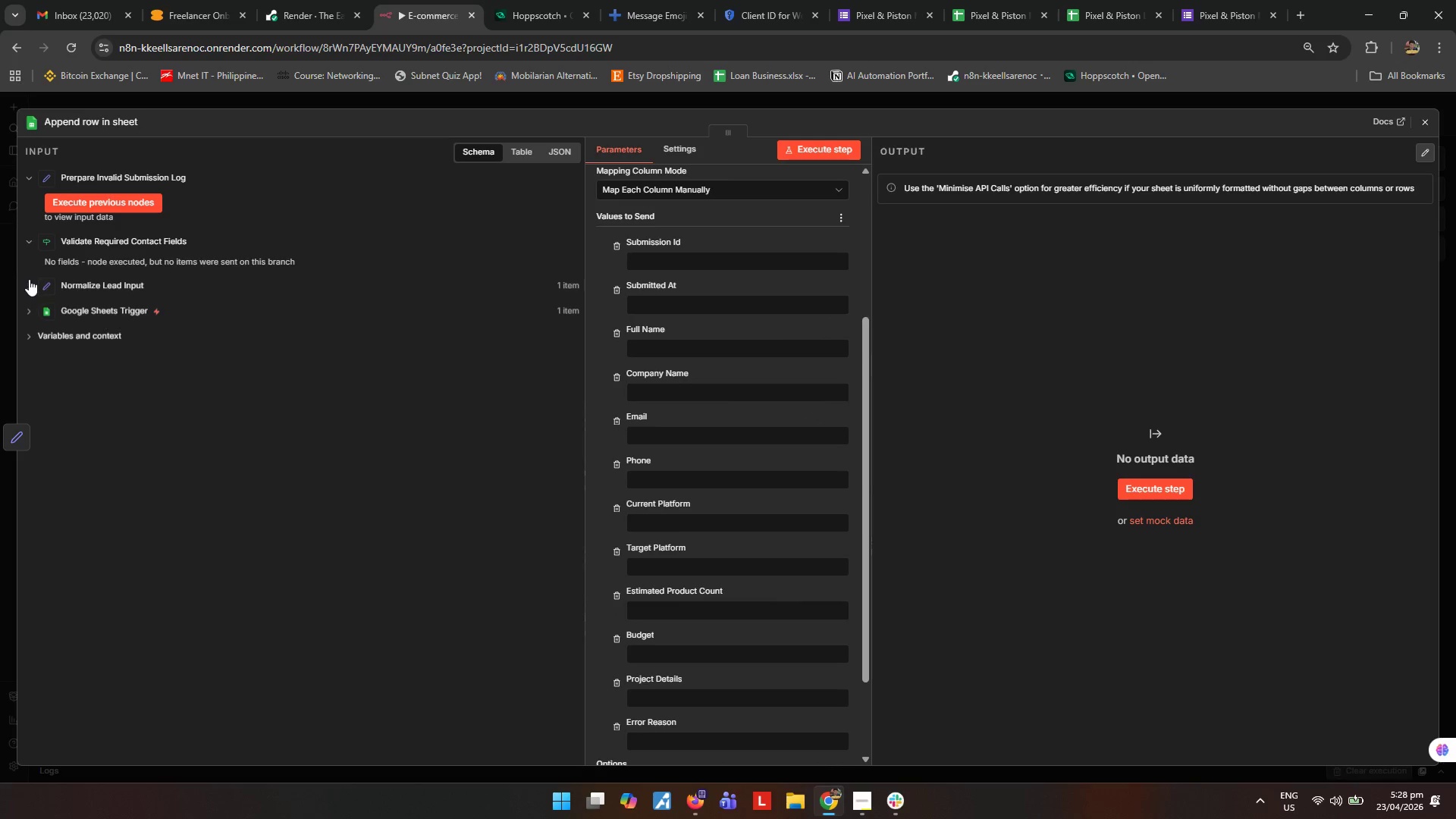 
left_click([32, 282])
 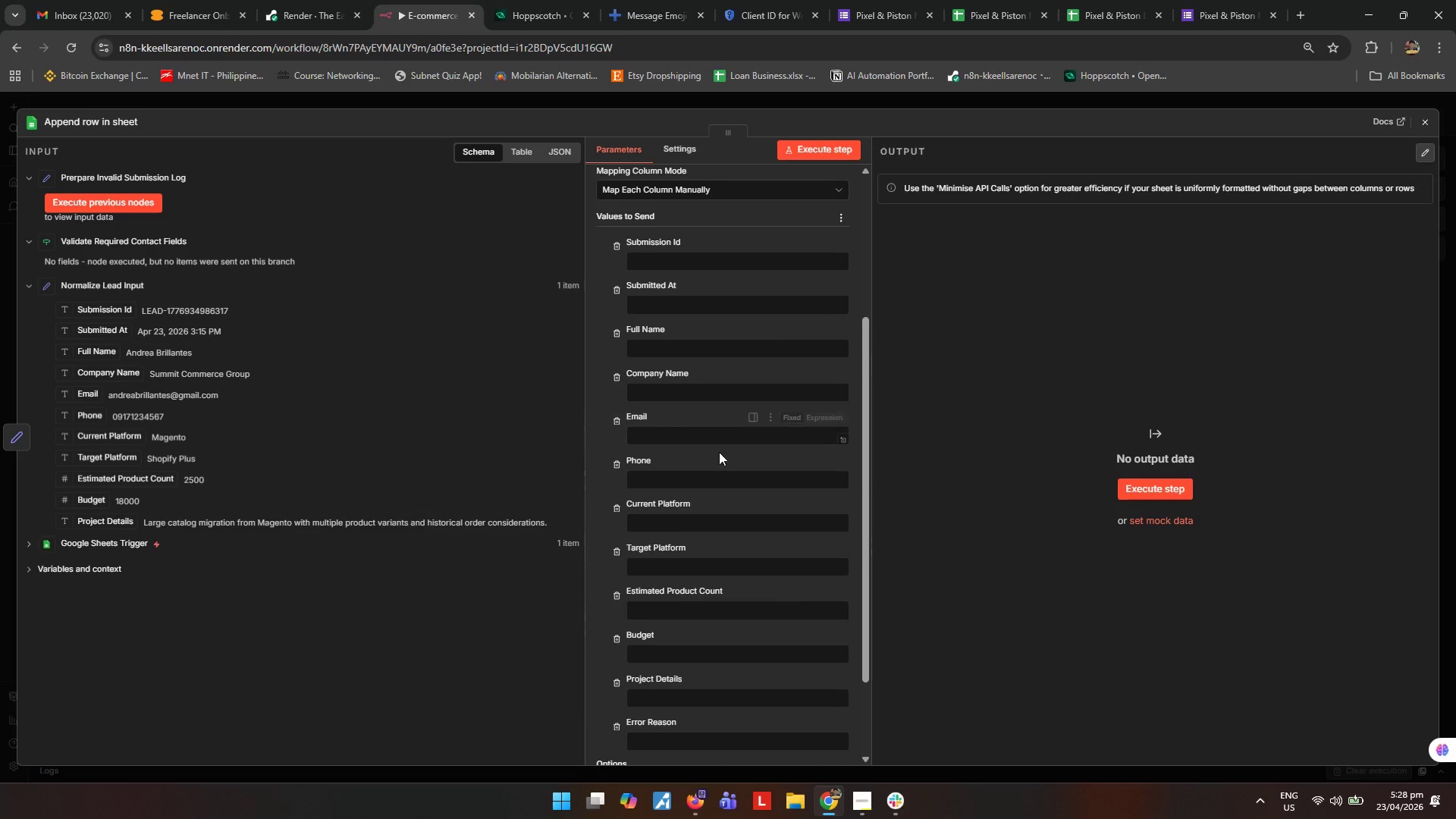 
scroll: coordinate [743, 479], scroll_direction: up, amount: 1.0
 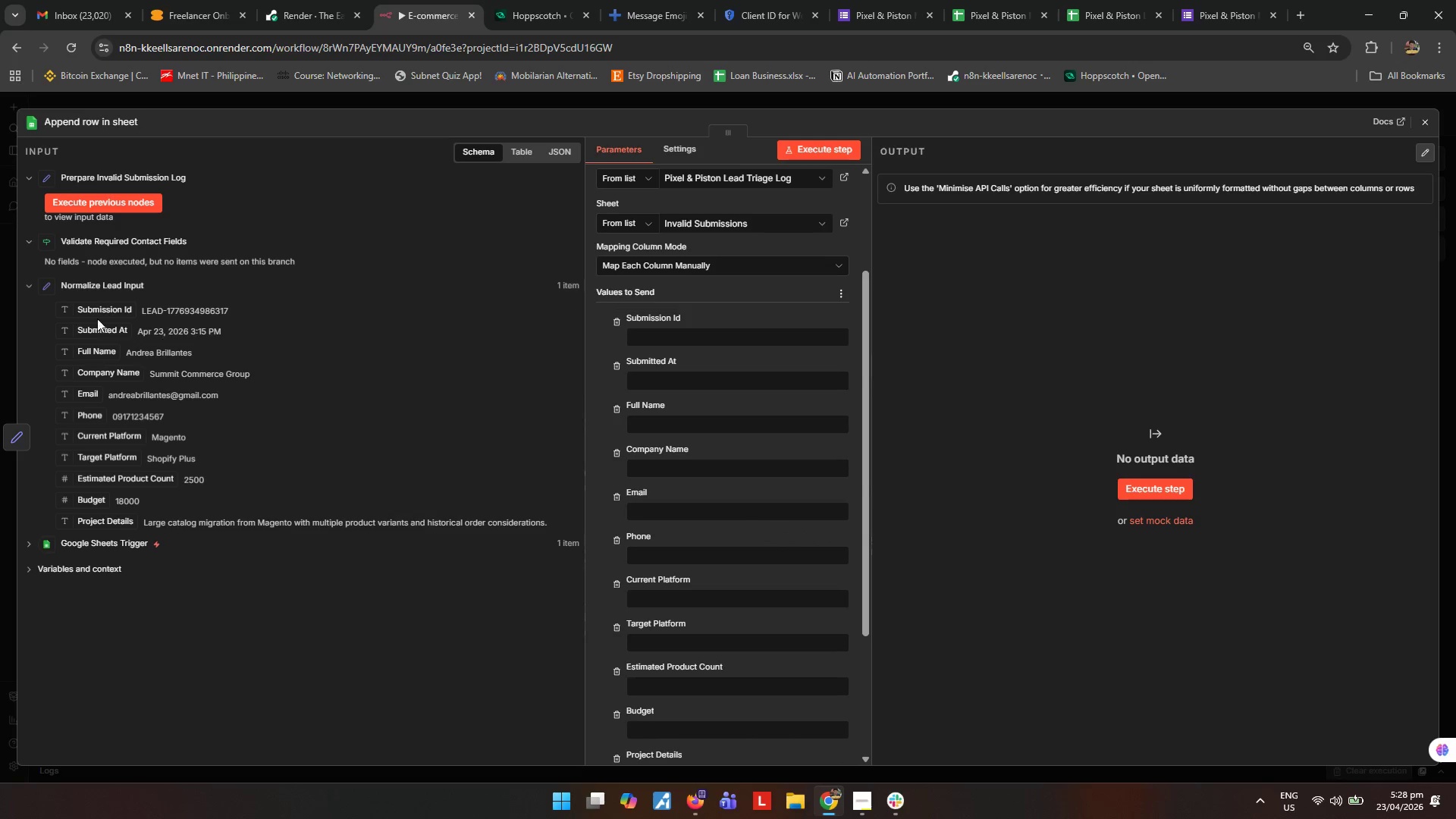 
left_click_drag(start_coordinate=[85, 316], to_coordinate=[742, 340])
 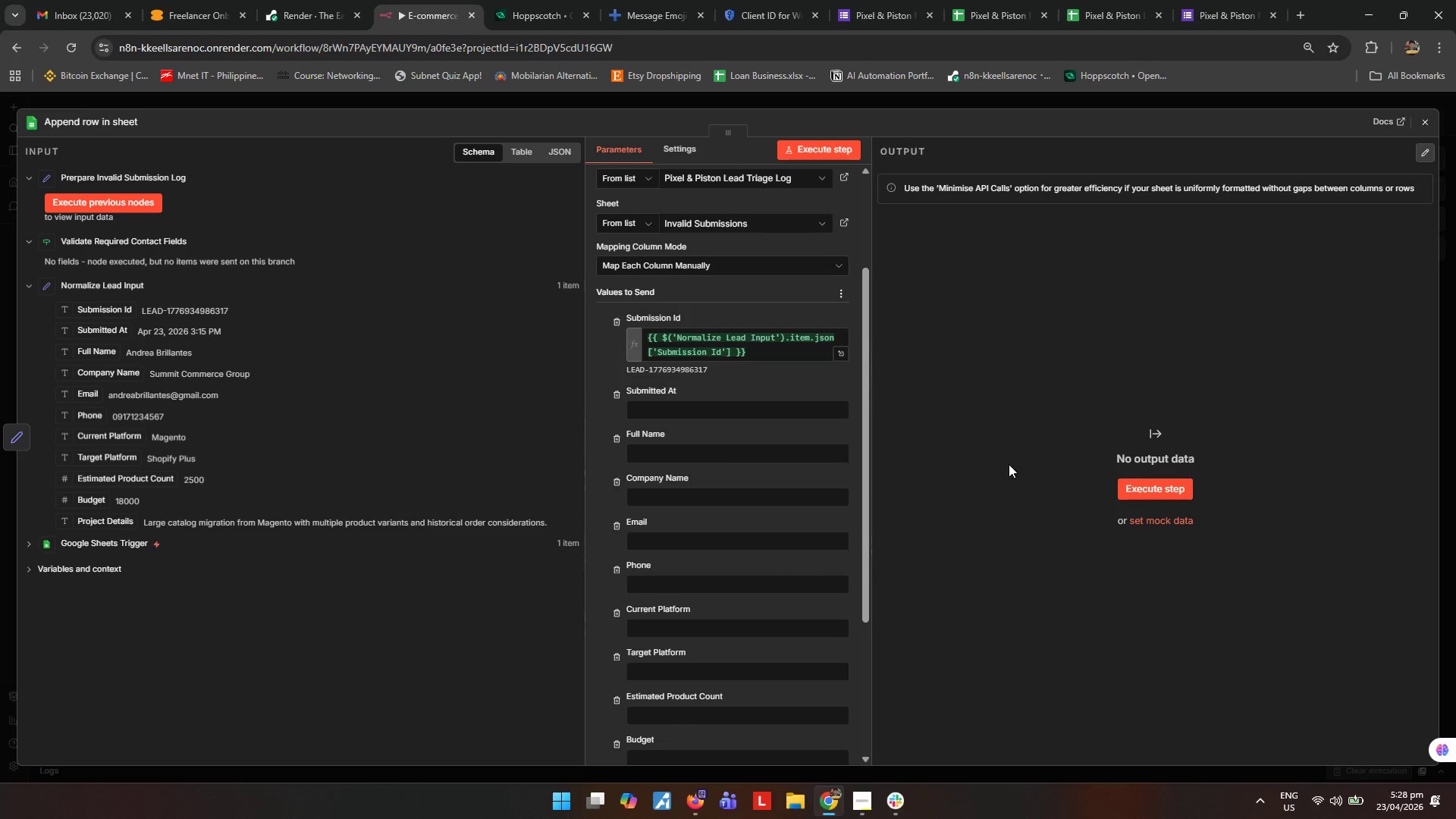 
left_click([1009, 464])
 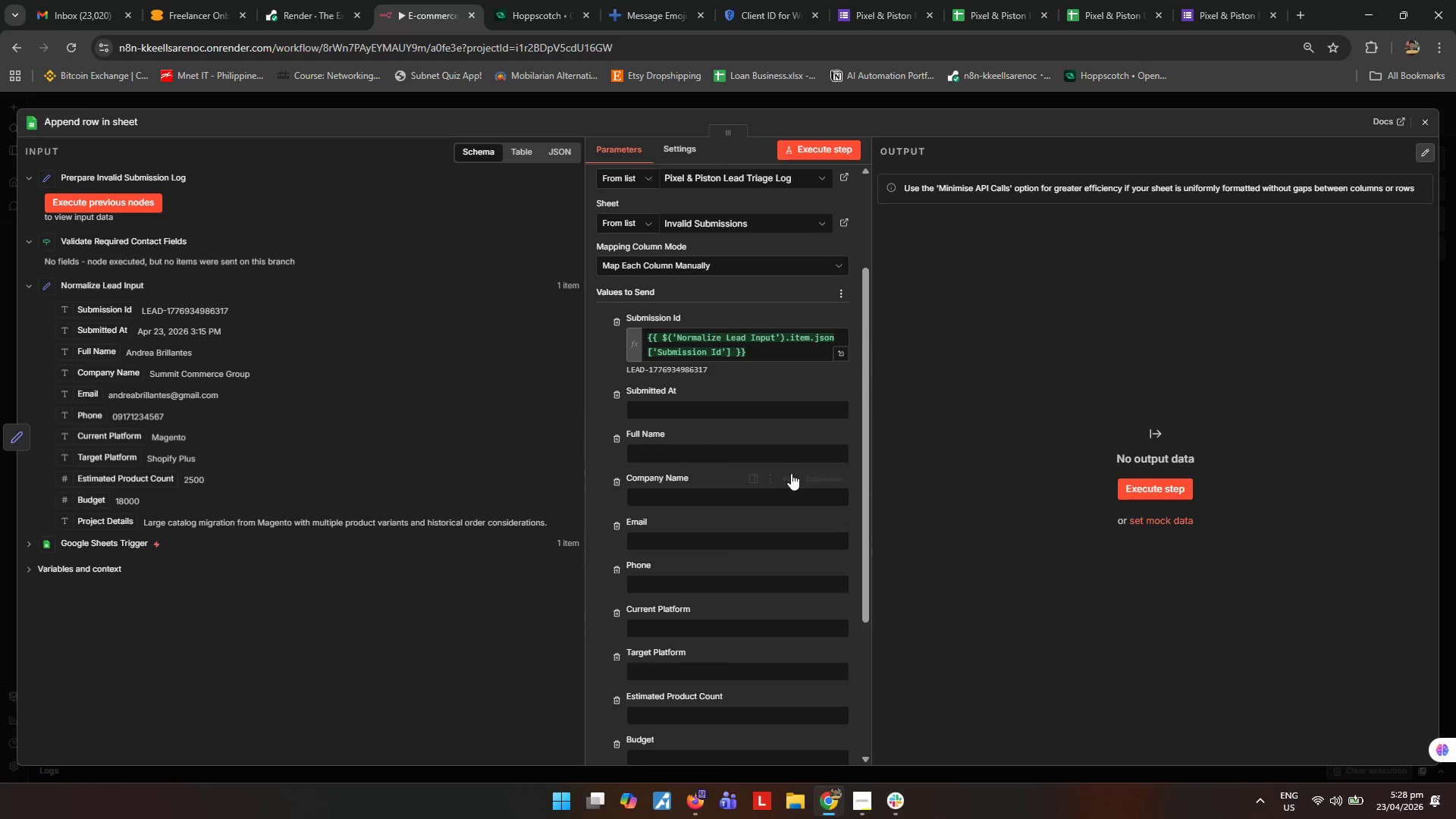 
scroll: coordinate [791, 475], scroll_direction: down, amount: 1.0
 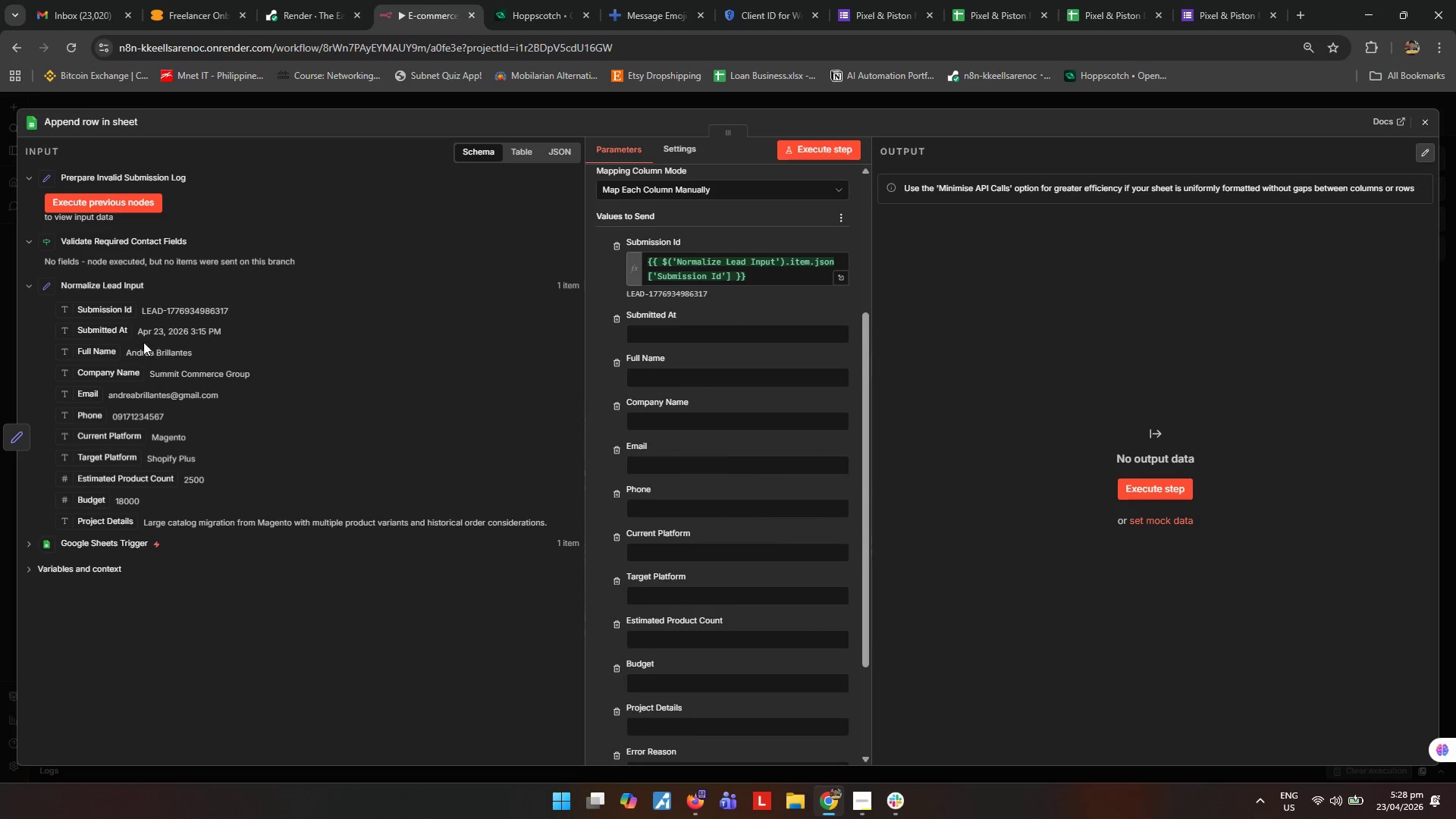 
left_click_drag(start_coordinate=[114, 333], to_coordinate=[708, 340])
 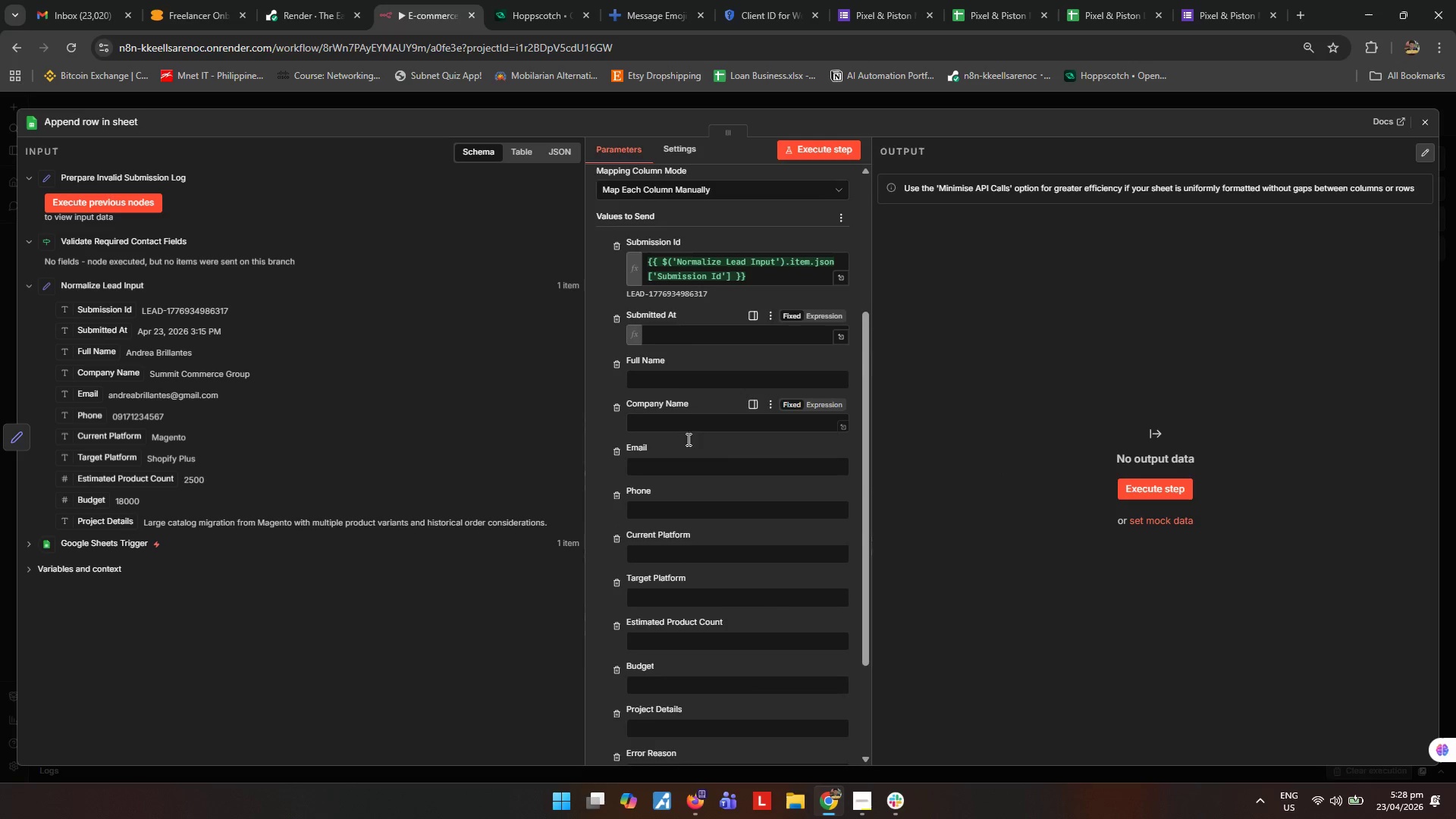 
scroll: coordinate [686, 440], scroll_direction: down, amount: 1.0
 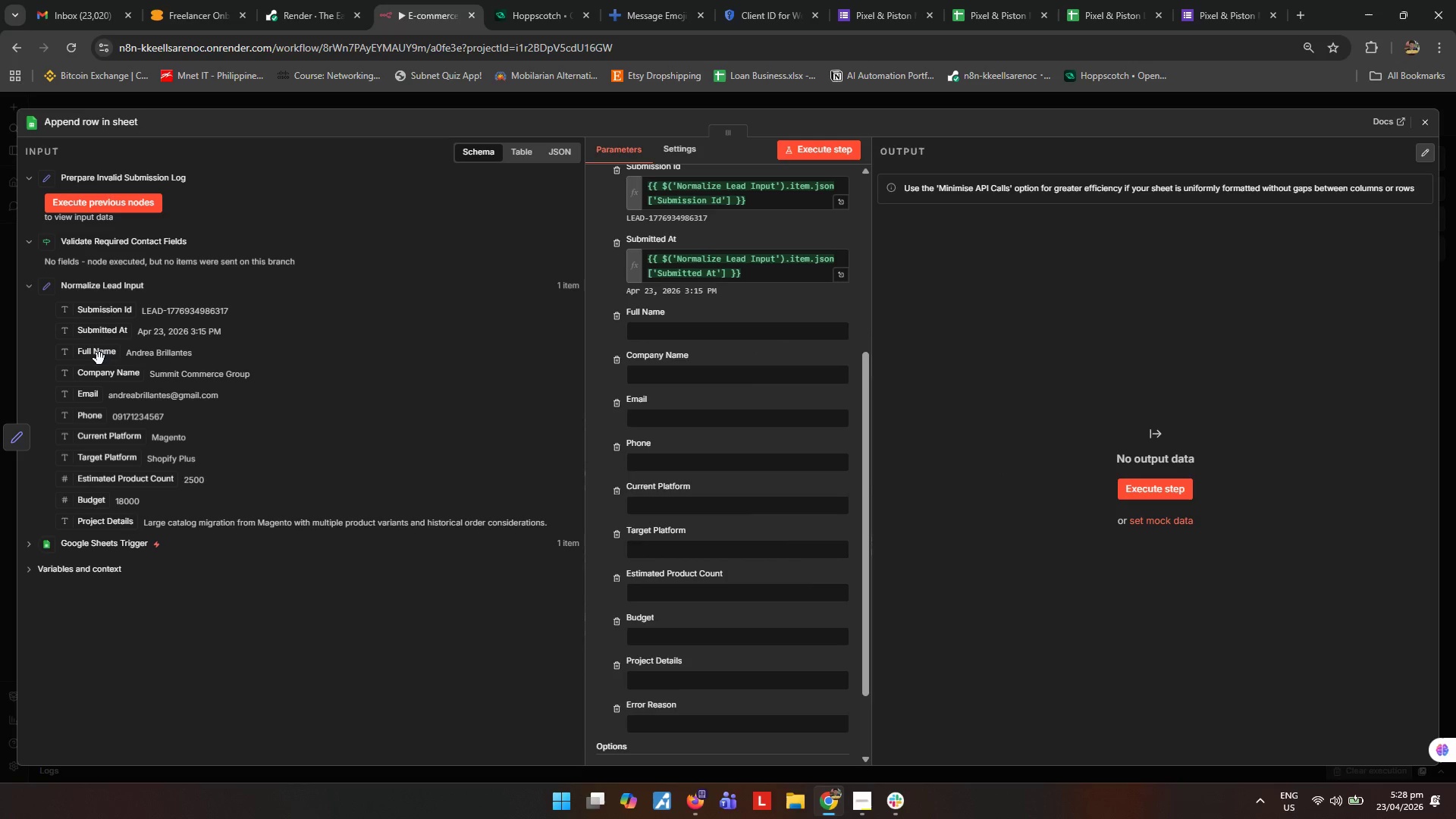 
left_click_drag(start_coordinate=[97, 357], to_coordinate=[729, 338])
 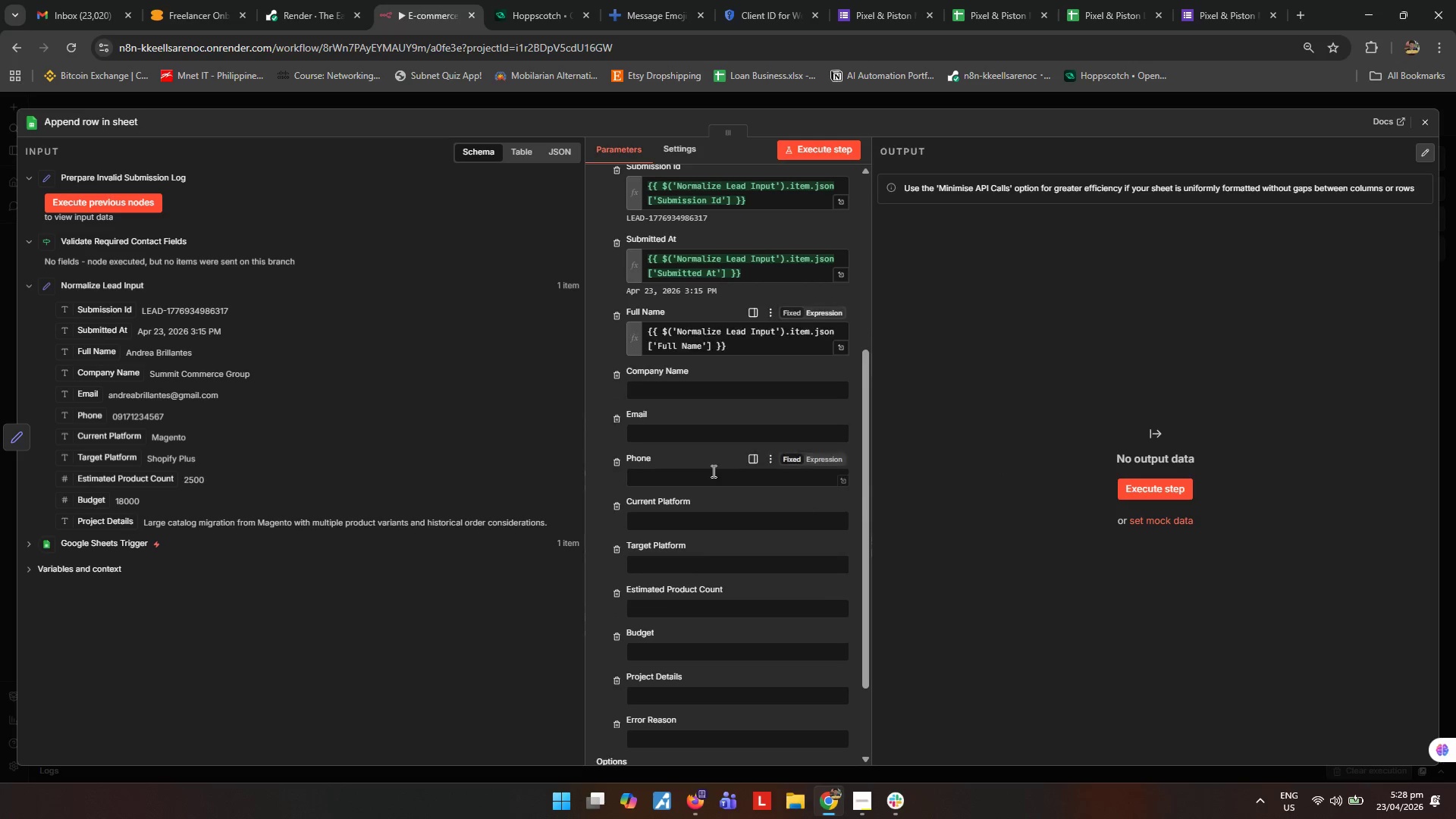 
scroll: coordinate [714, 470], scroll_direction: down, amount: 1.0
 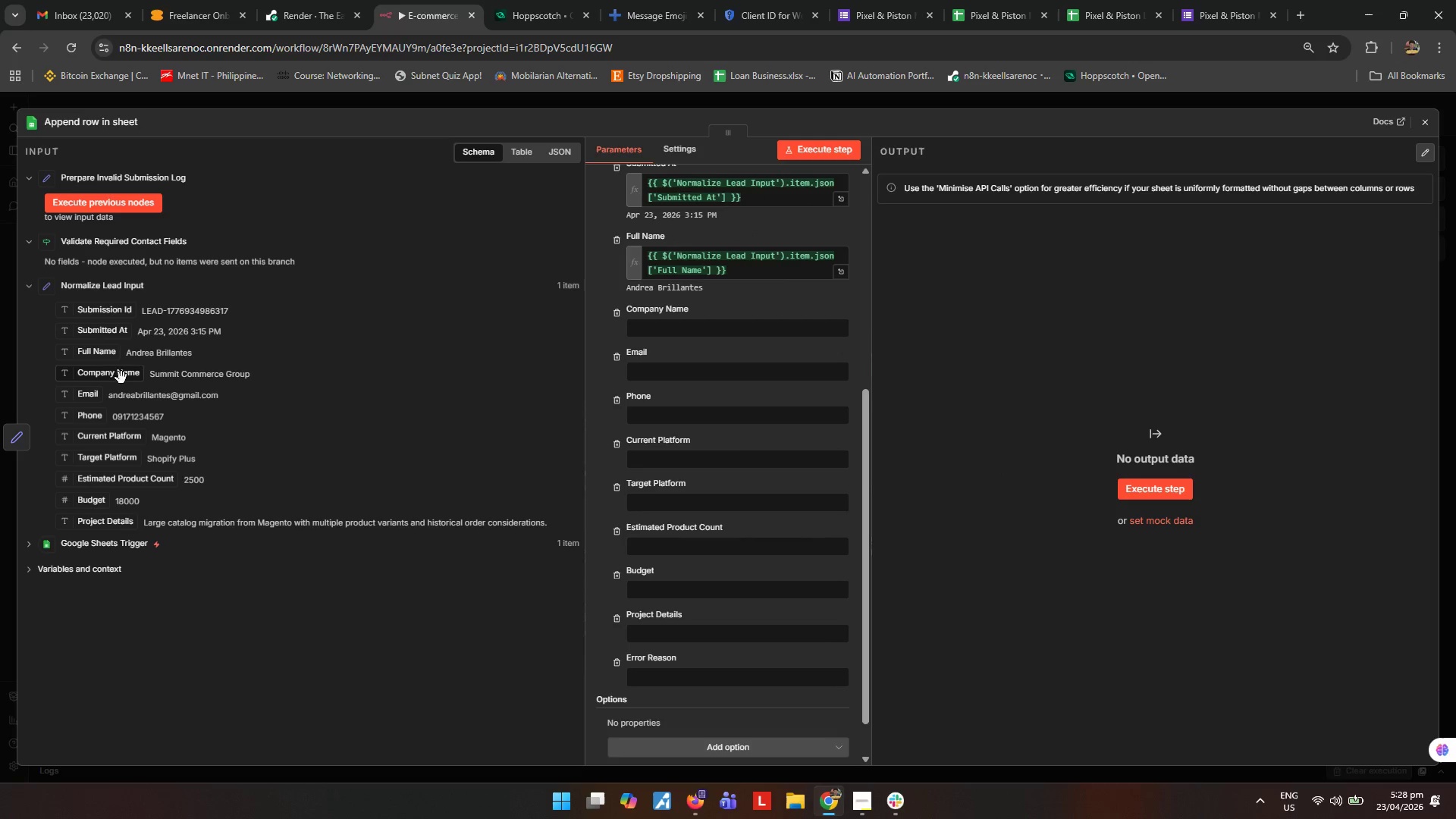 
left_click_drag(start_coordinate=[126, 381], to_coordinate=[716, 333])
 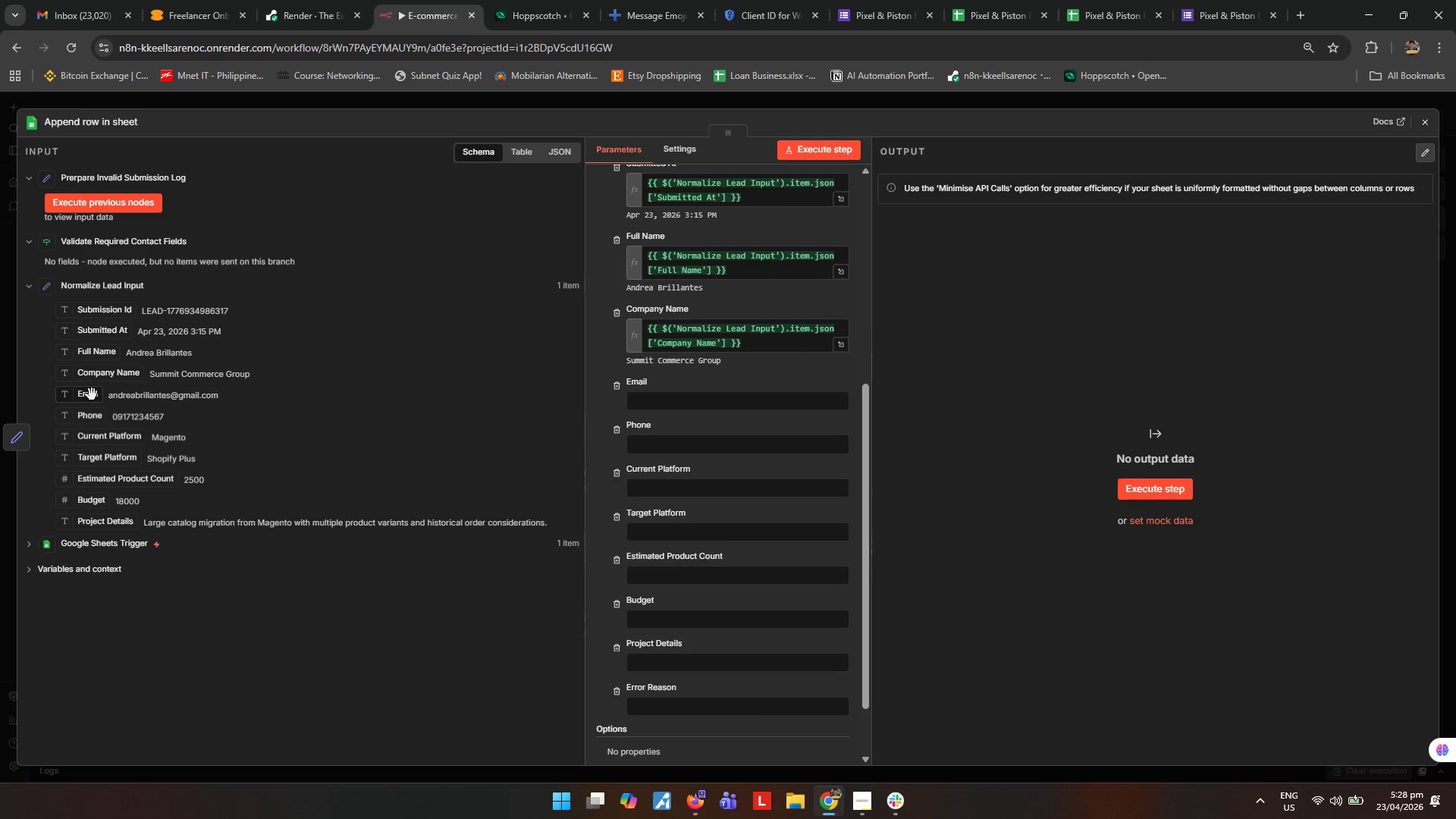 
left_click_drag(start_coordinate=[96, 397], to_coordinate=[666, 406])
 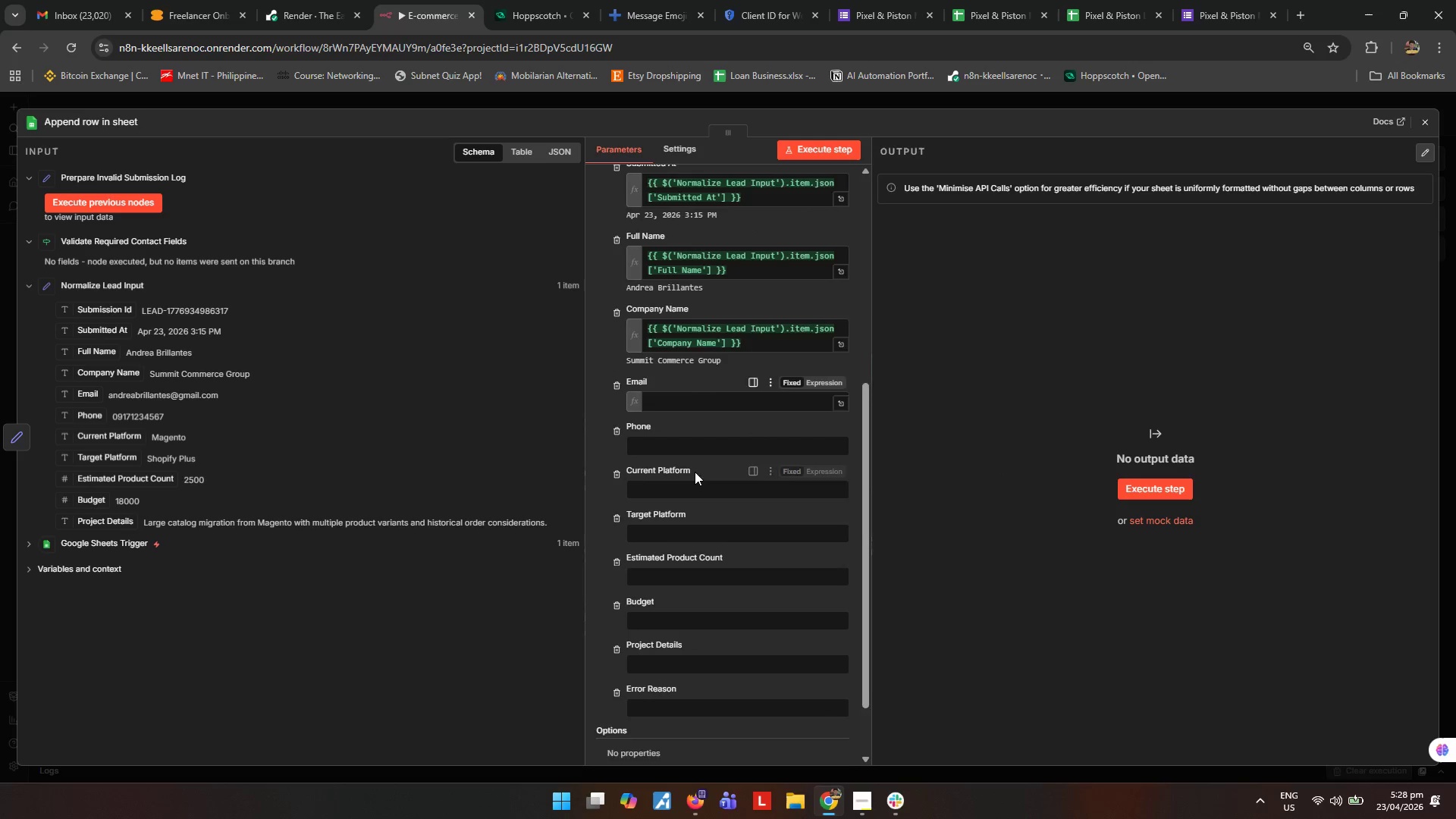 
scroll: coordinate [695, 472], scroll_direction: down, amount: 1.0
 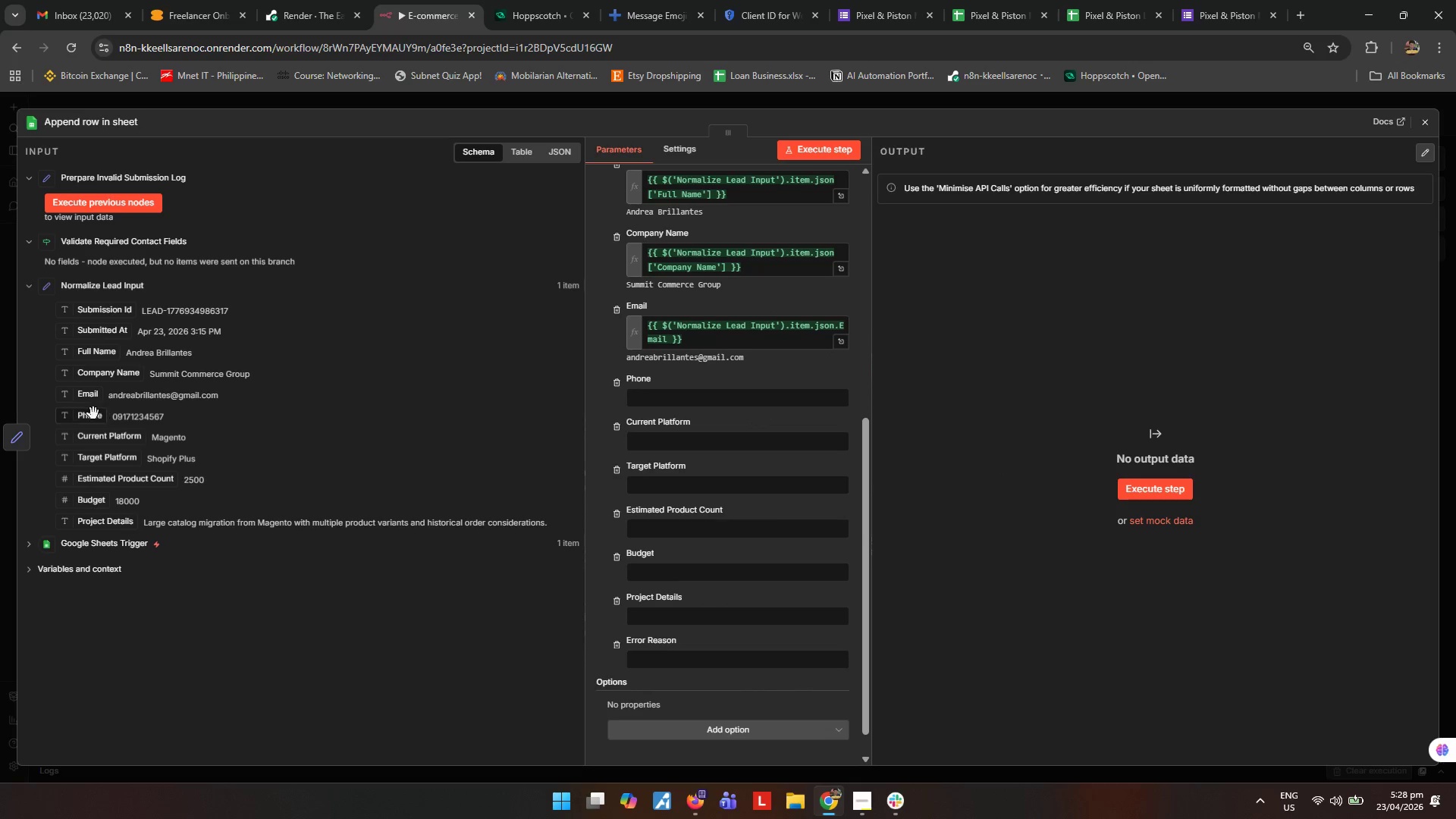 
left_click_drag(start_coordinate=[92, 416], to_coordinate=[681, 400])
 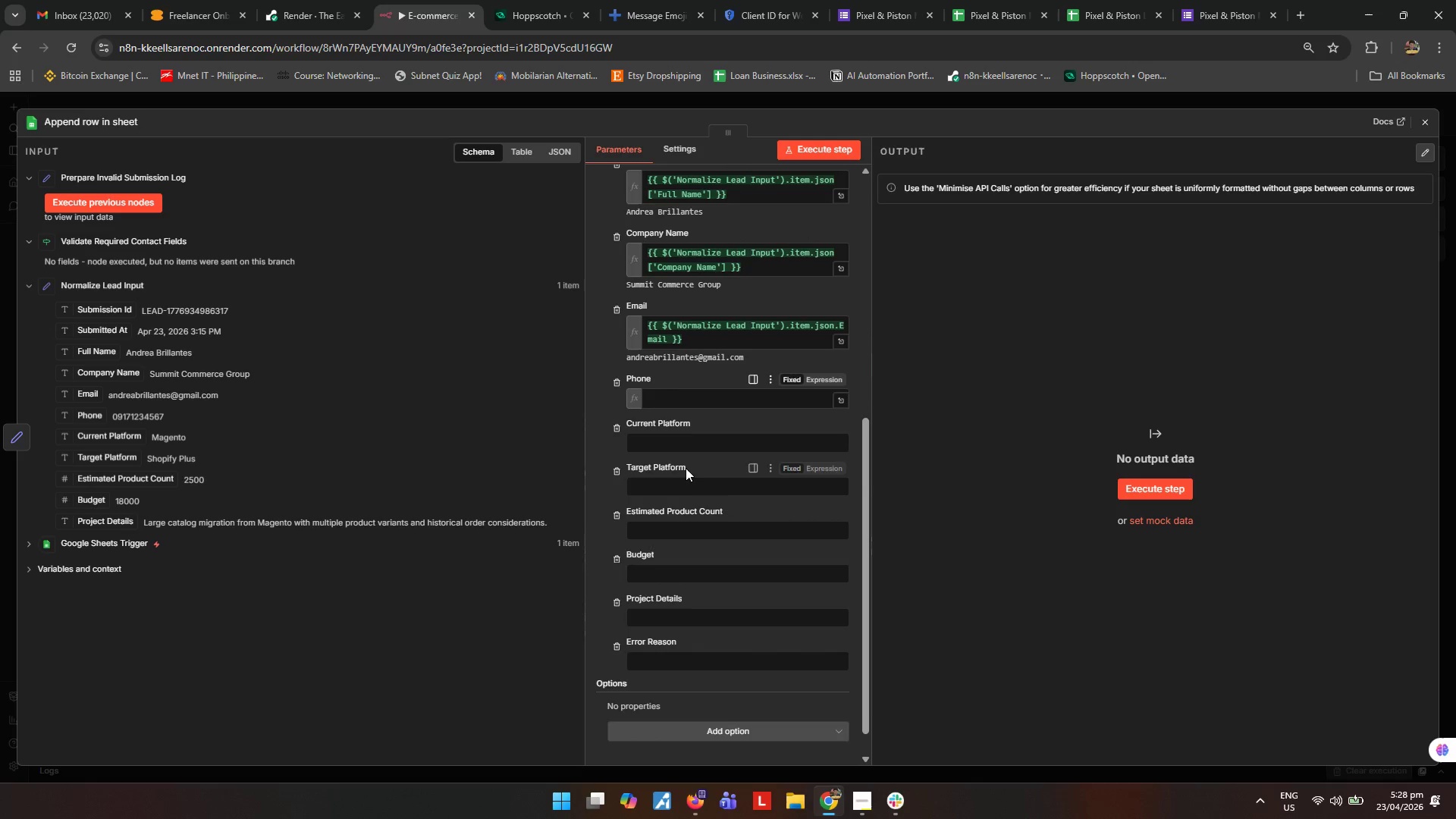 
scroll: coordinate [686, 468], scroll_direction: down, amount: 1.0
 